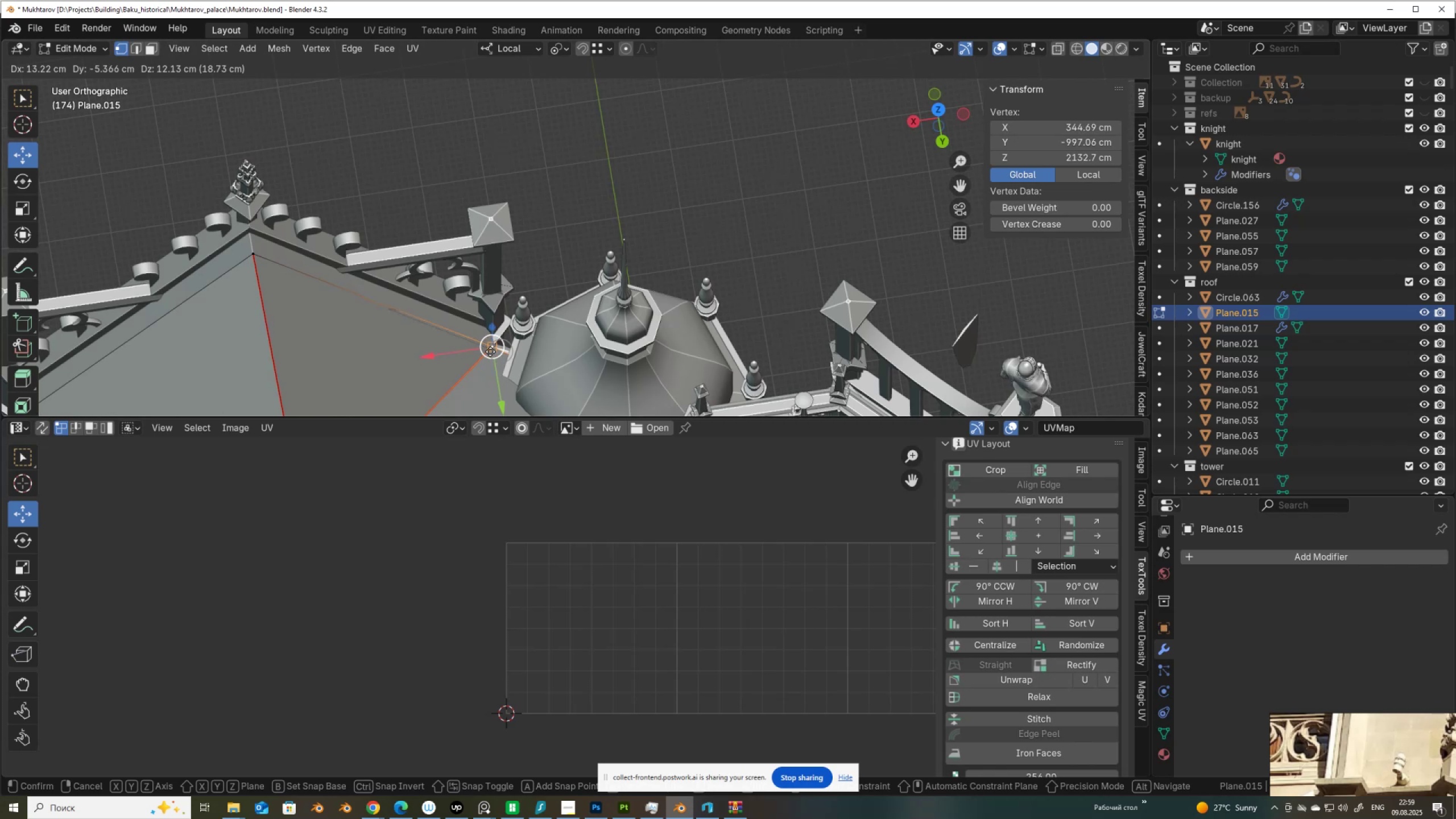 
hold_key(key=ControlLeft, duration=0.7)
 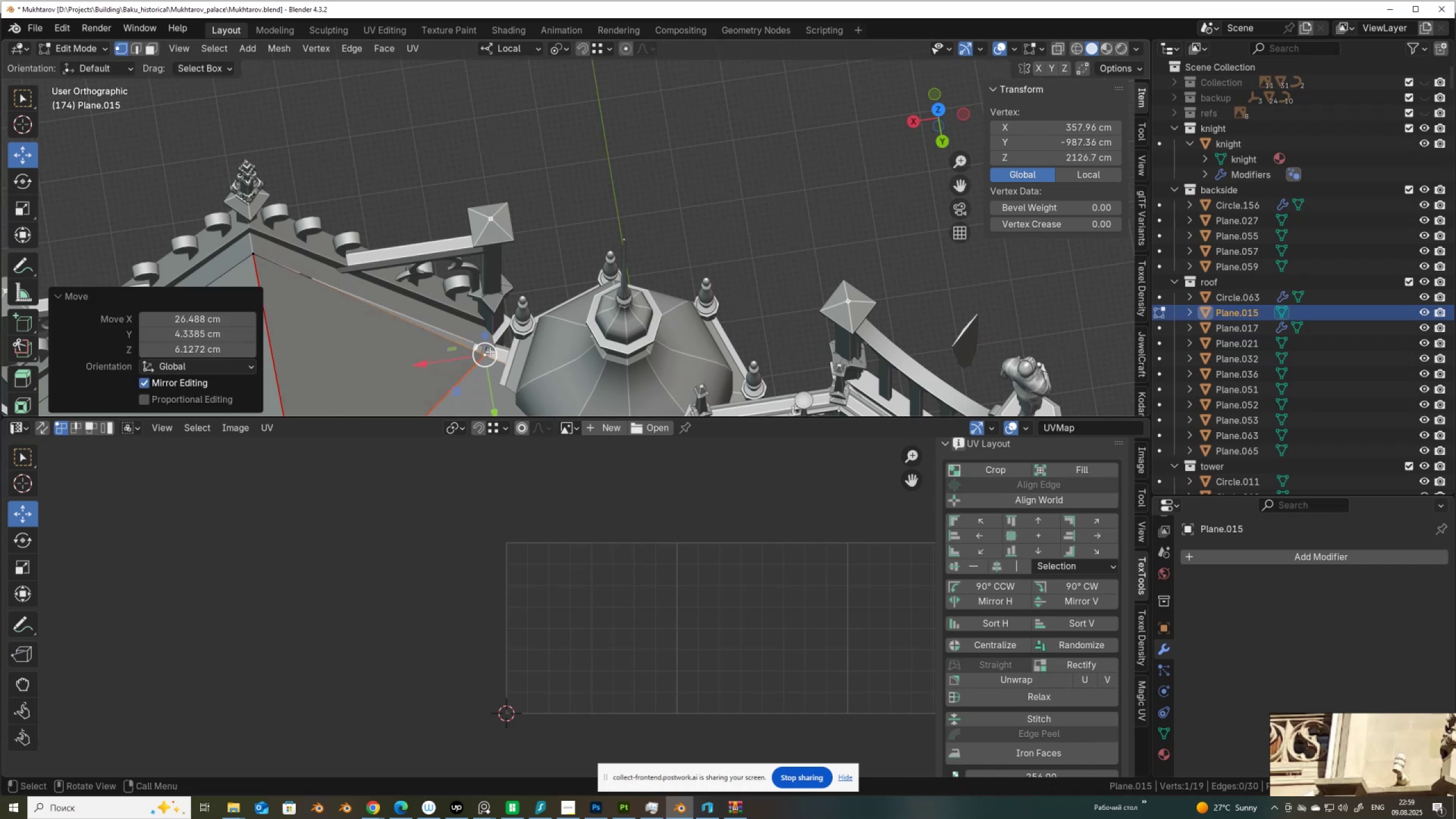 
key(Control+ControlLeft)
 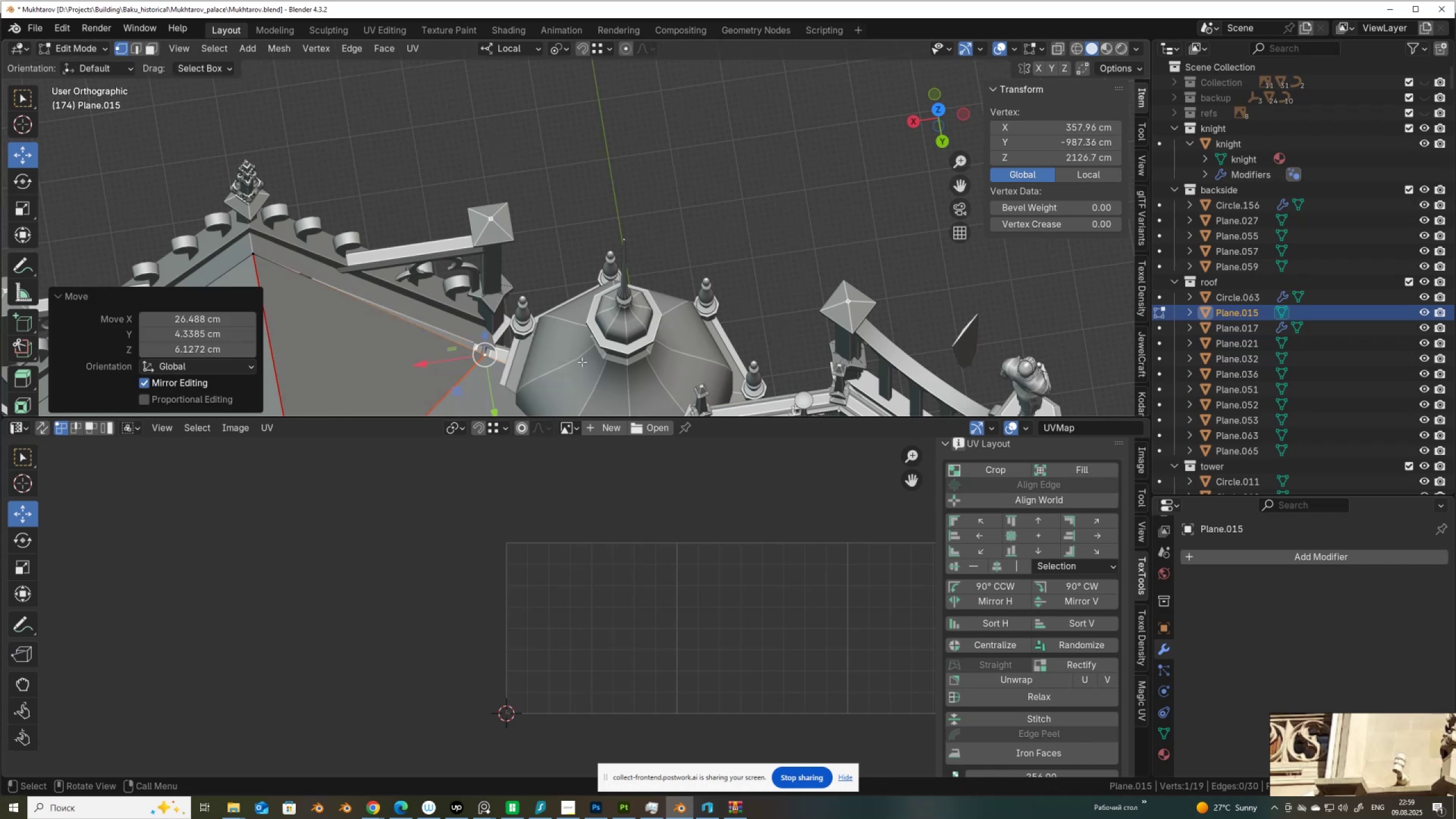 
key(Control+Z)
 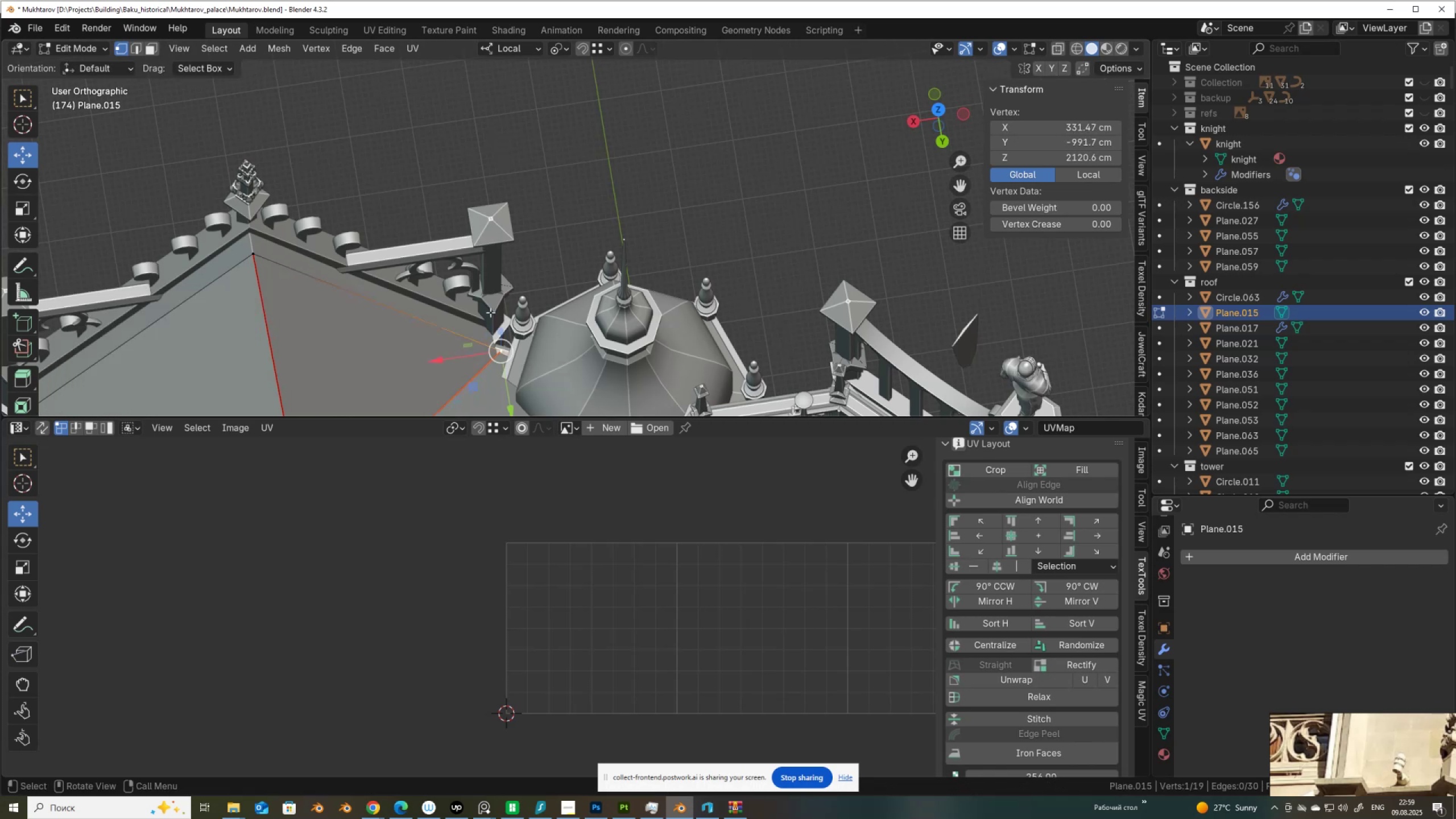 
hold_key(key=ShiftLeft, duration=0.4)
 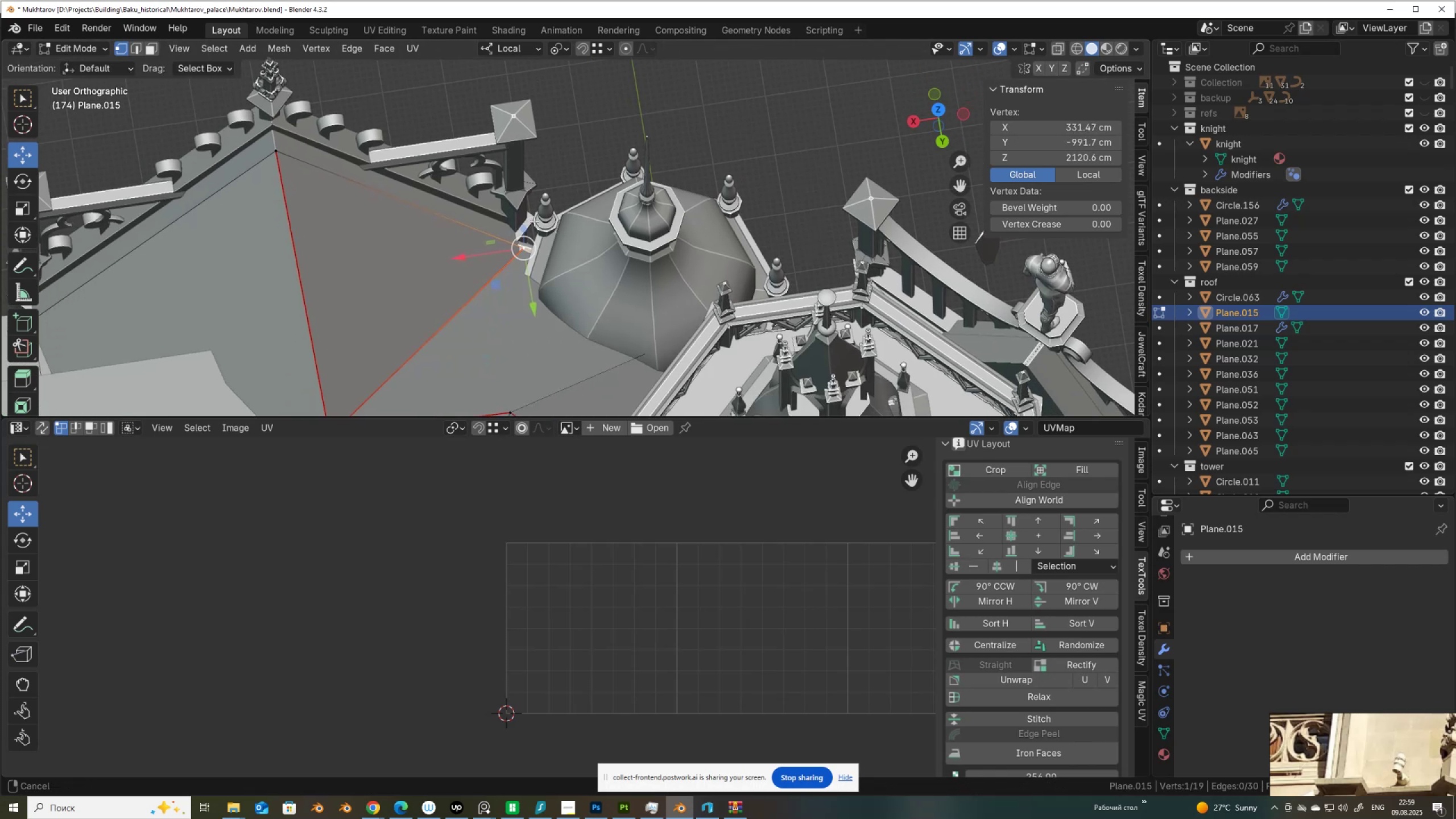 
scroll: coordinate [508, 255], scroll_direction: up, amount: 6.0
 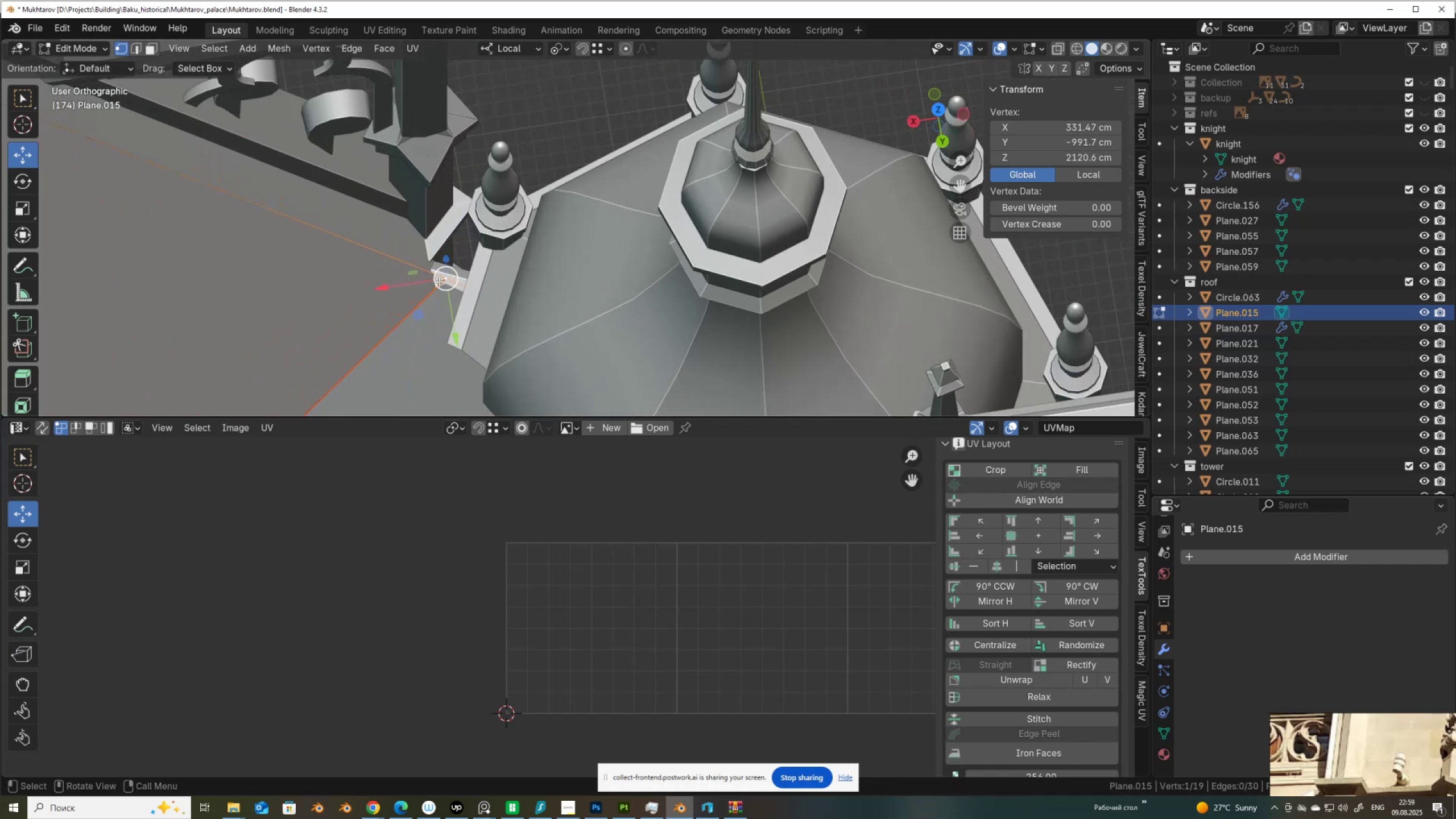 
left_click_drag(start_coordinate=[441, 281], to_coordinate=[436, 278])
 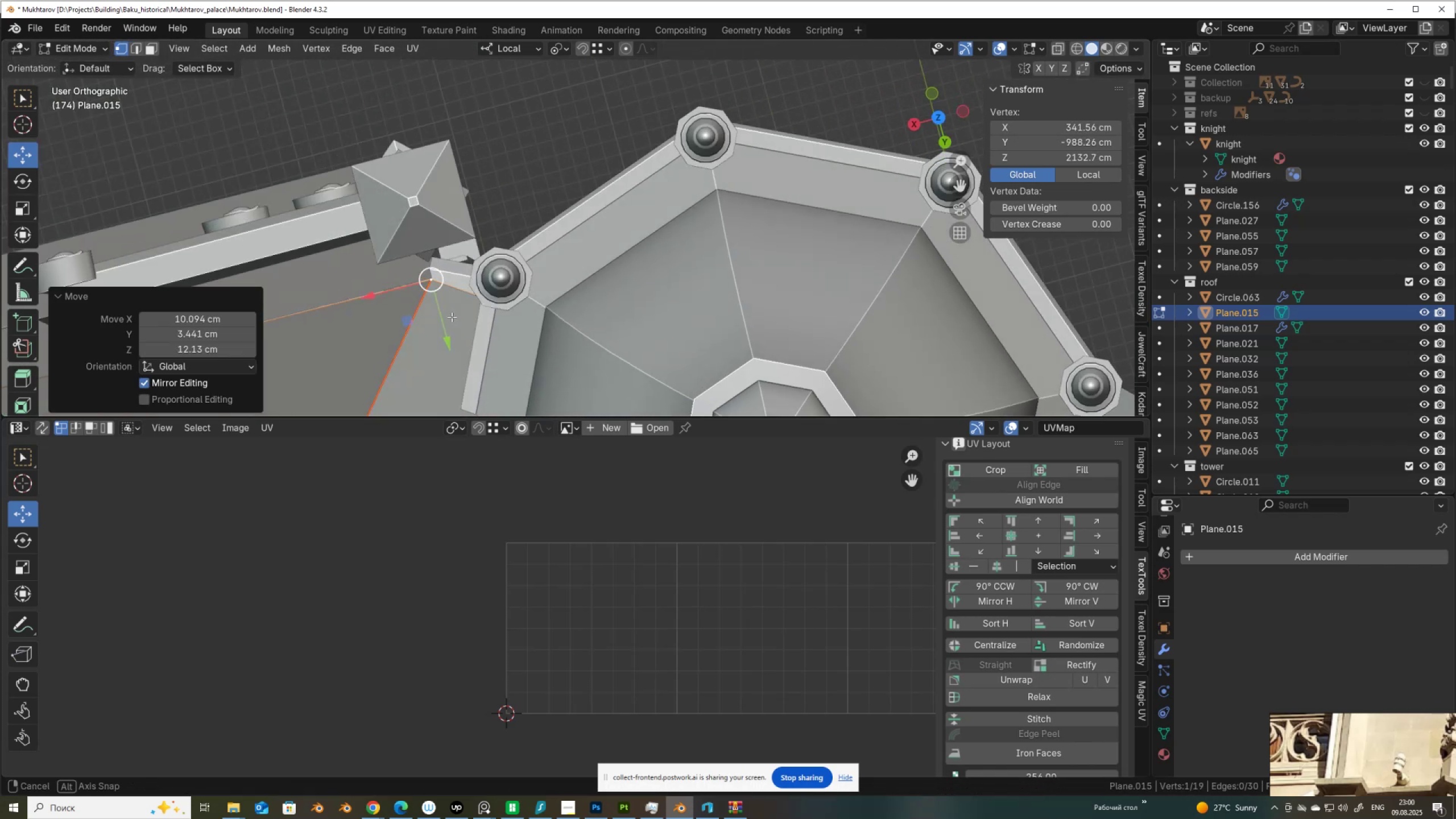 
hold_key(key=ControlLeft, duration=1.54)
 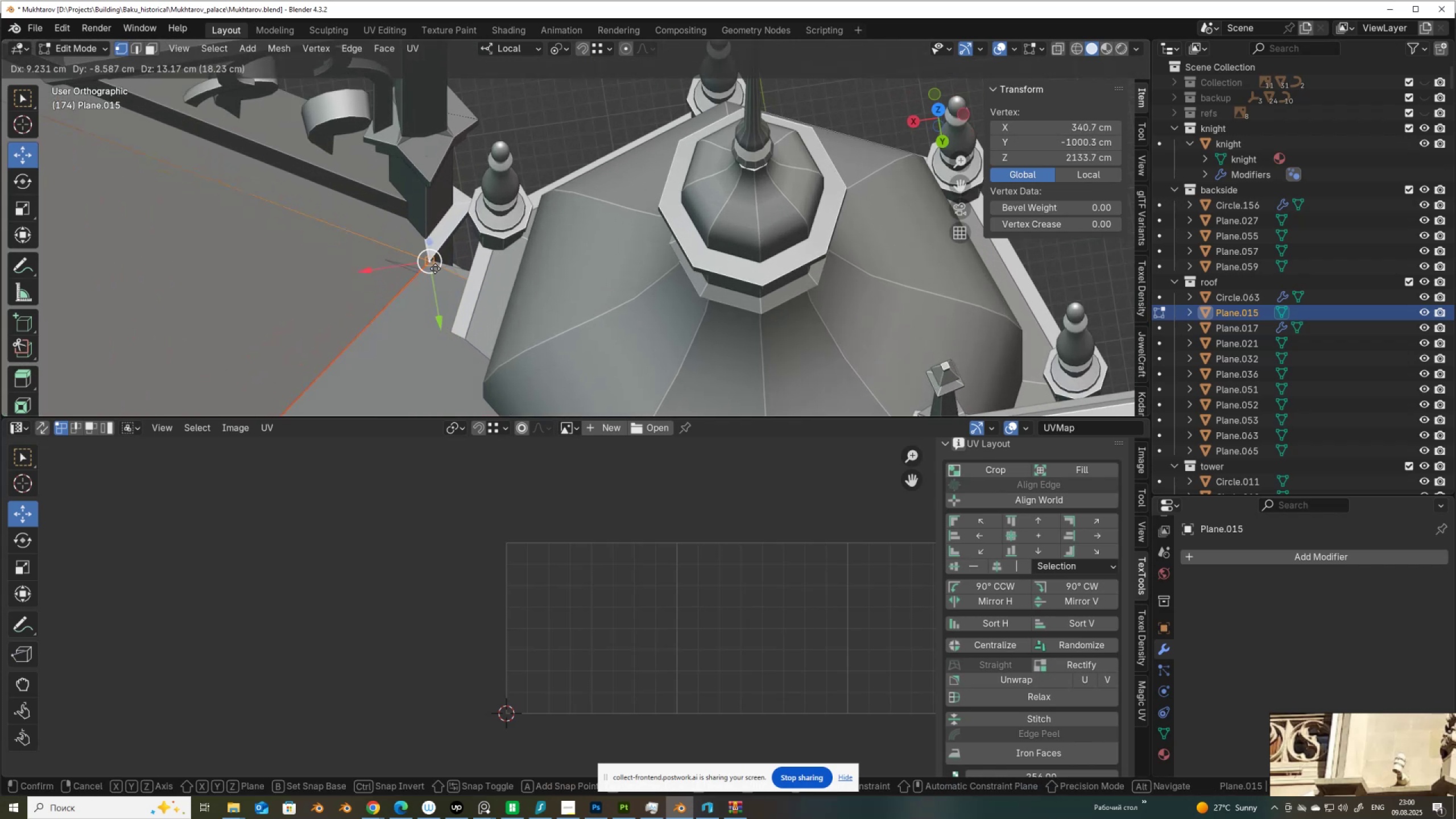 
hold_key(key=ControlLeft, duration=1.48)
 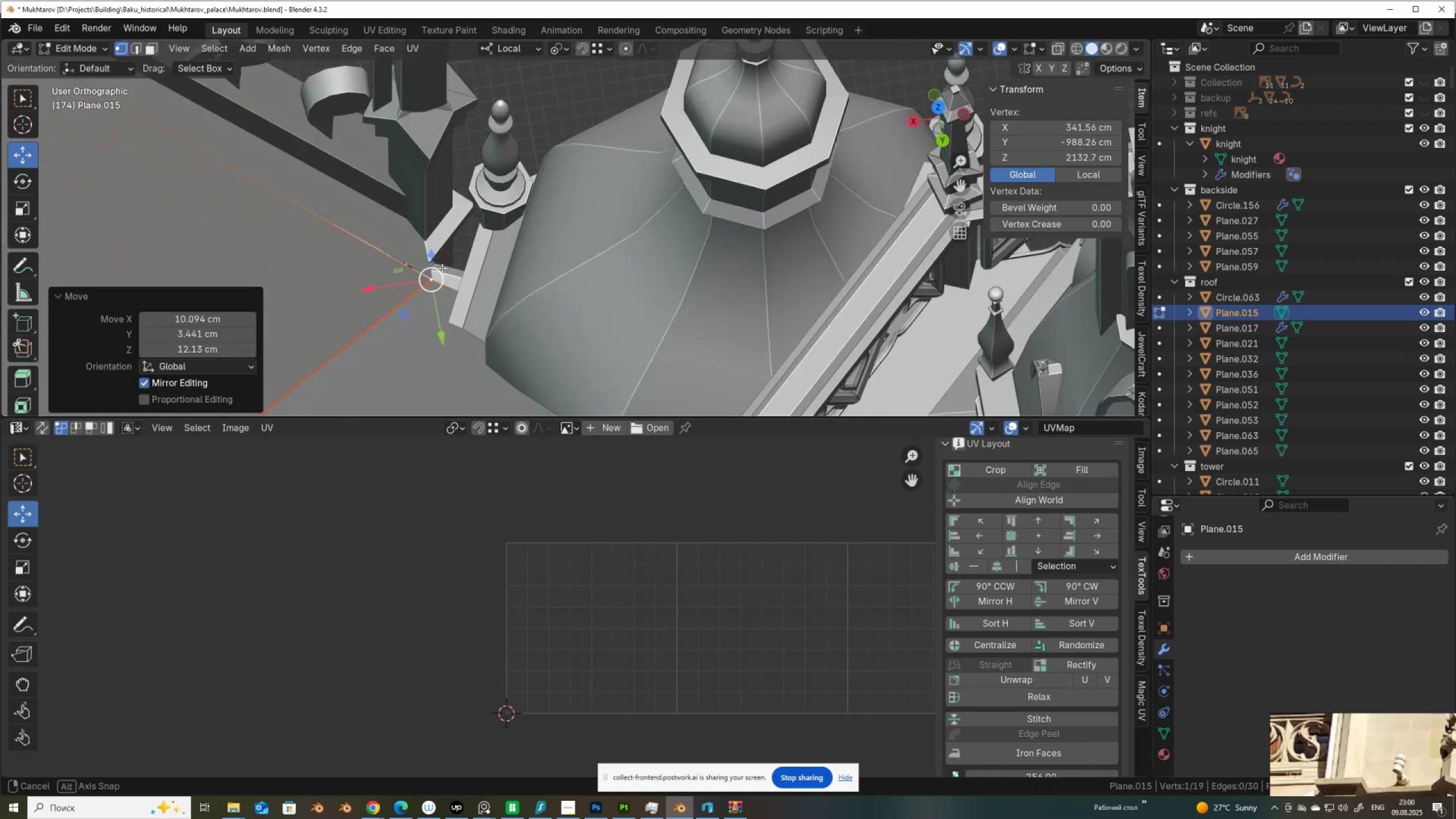 
scroll: coordinate [552, 231], scroll_direction: down, amount: 5.0
 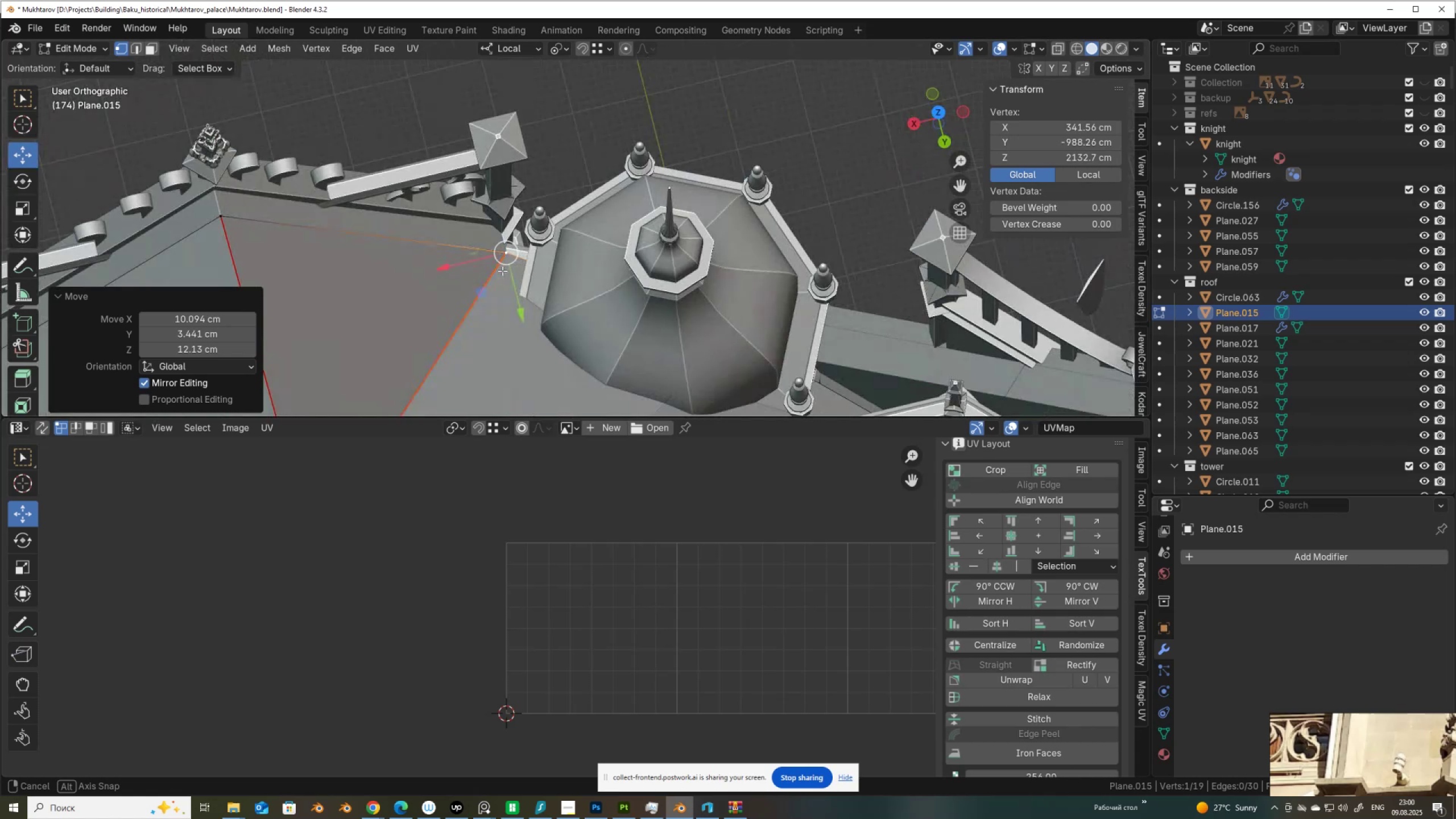 
scroll: coordinate [502, 271], scroll_direction: up, amount: 2.0
 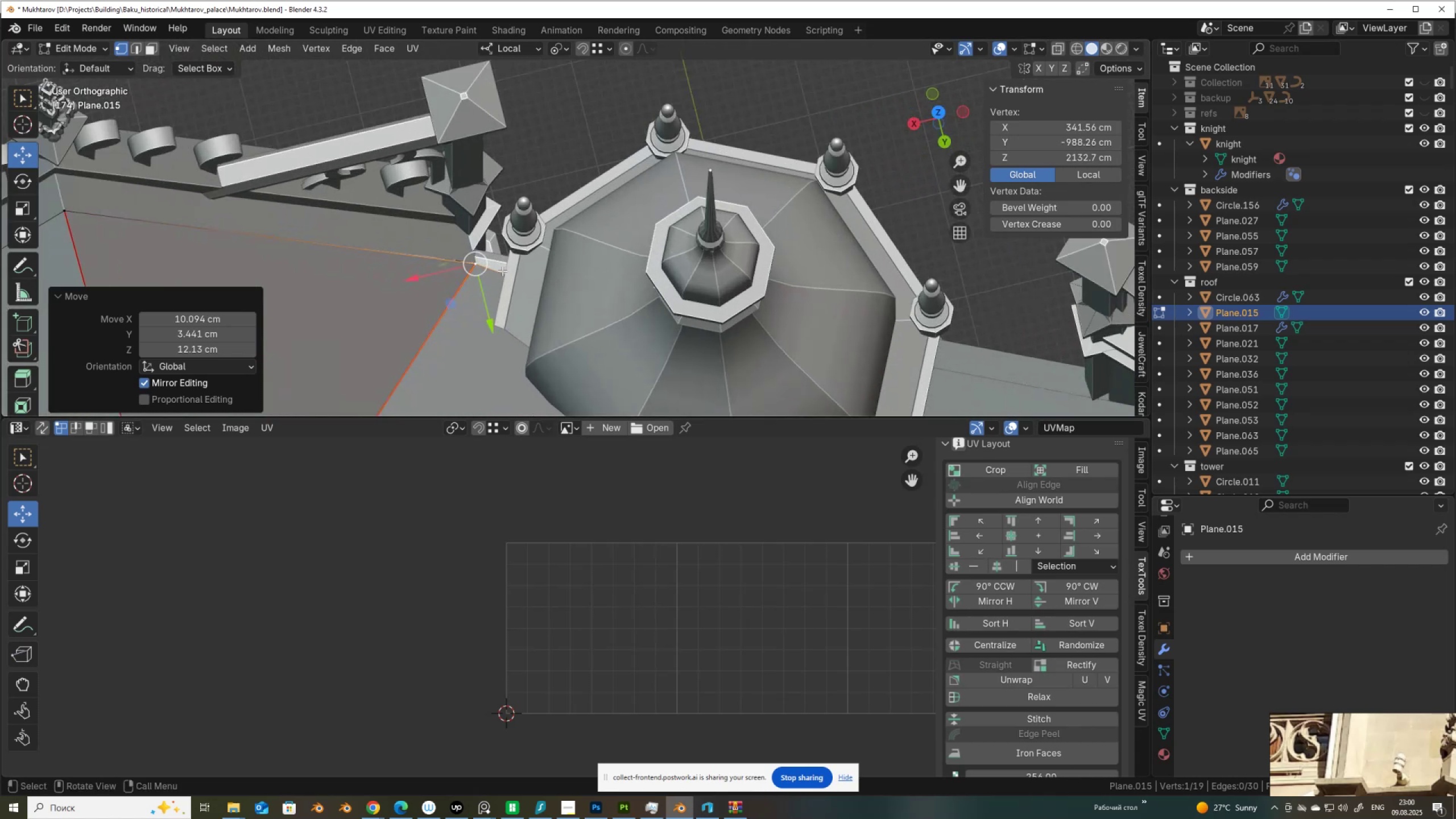 
key(Control+Z)
 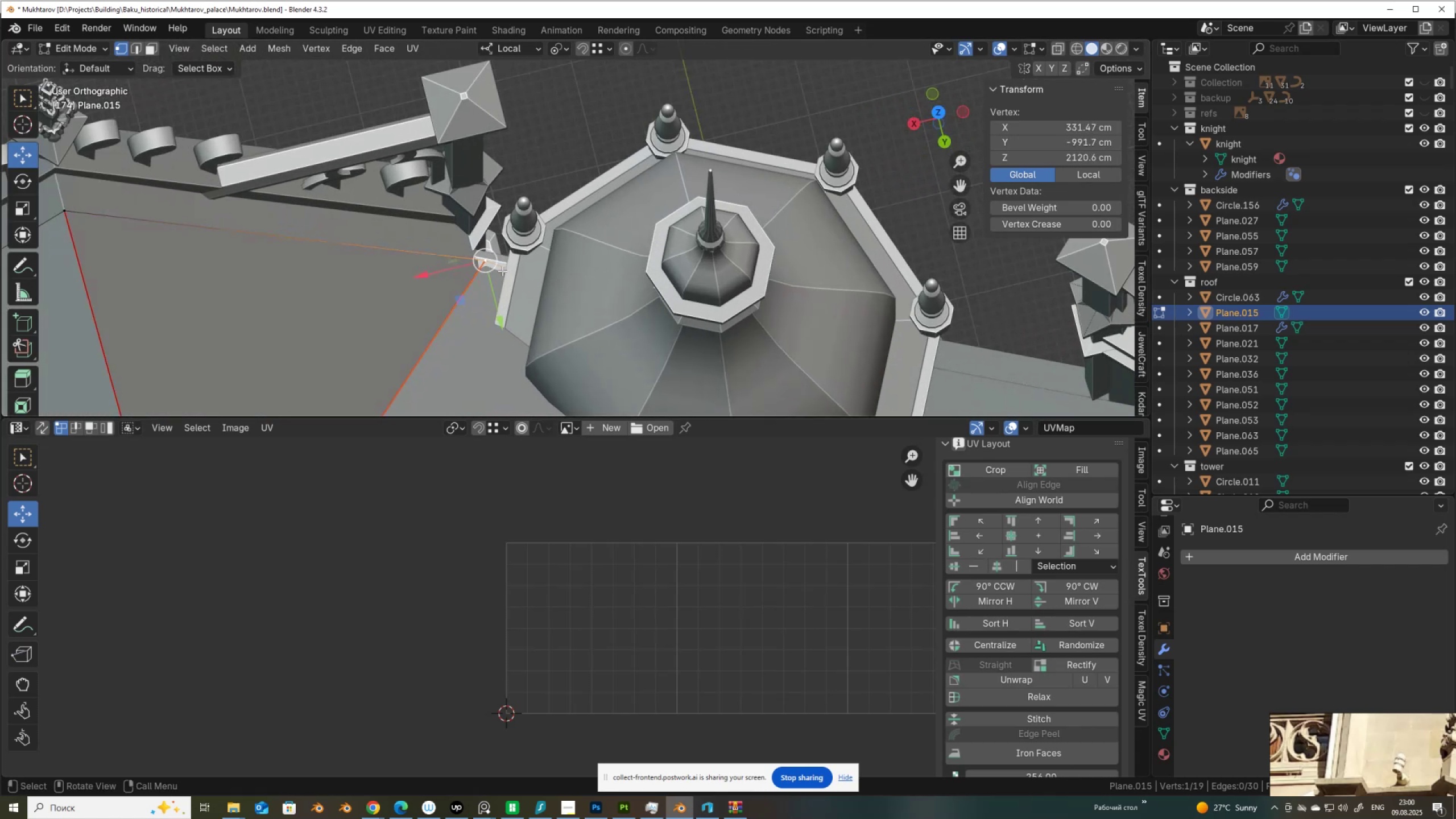 
key(Control+Shift+Z)
 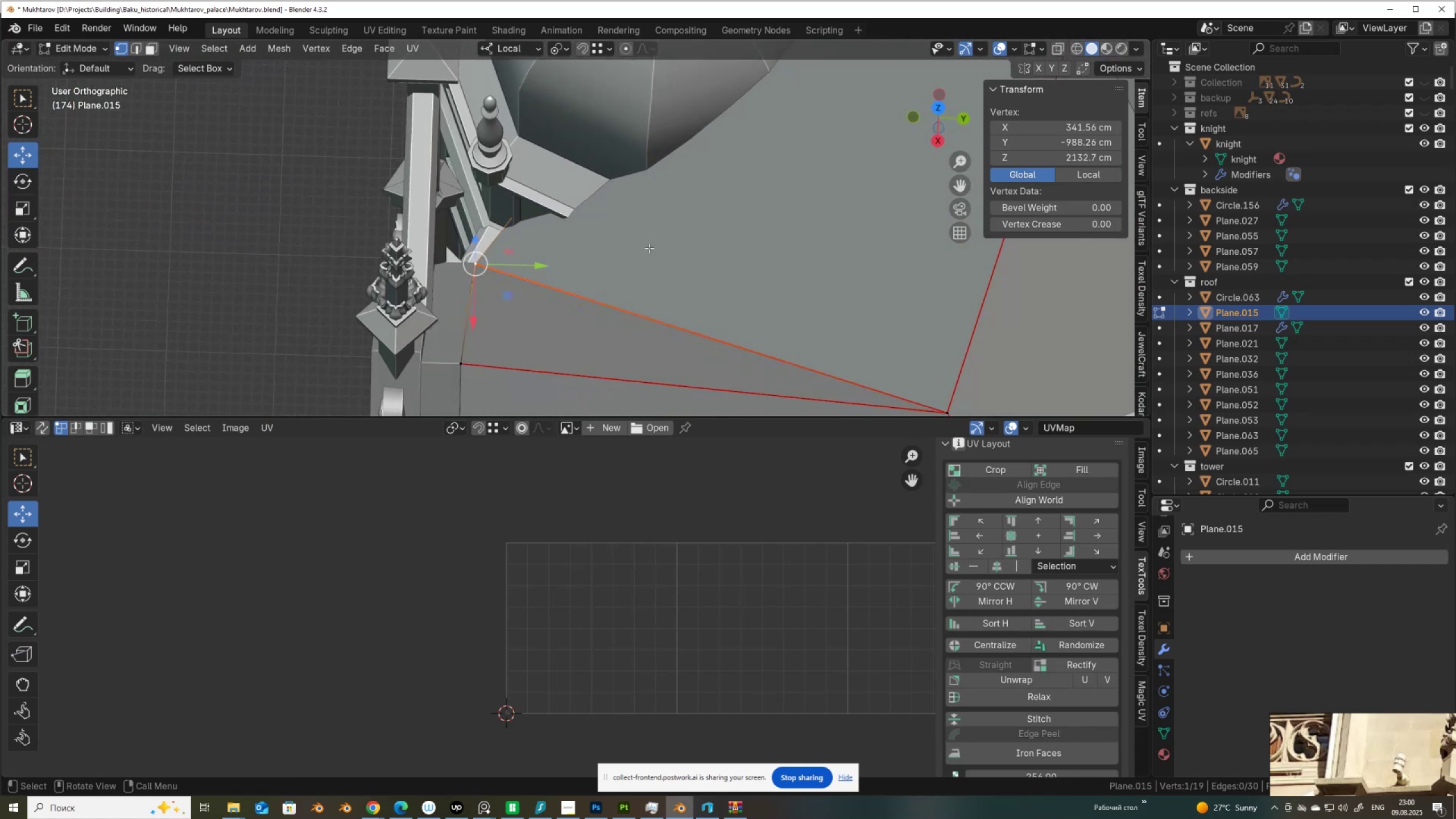 
scroll: coordinate [665, 237], scroll_direction: down, amount: 11.0
 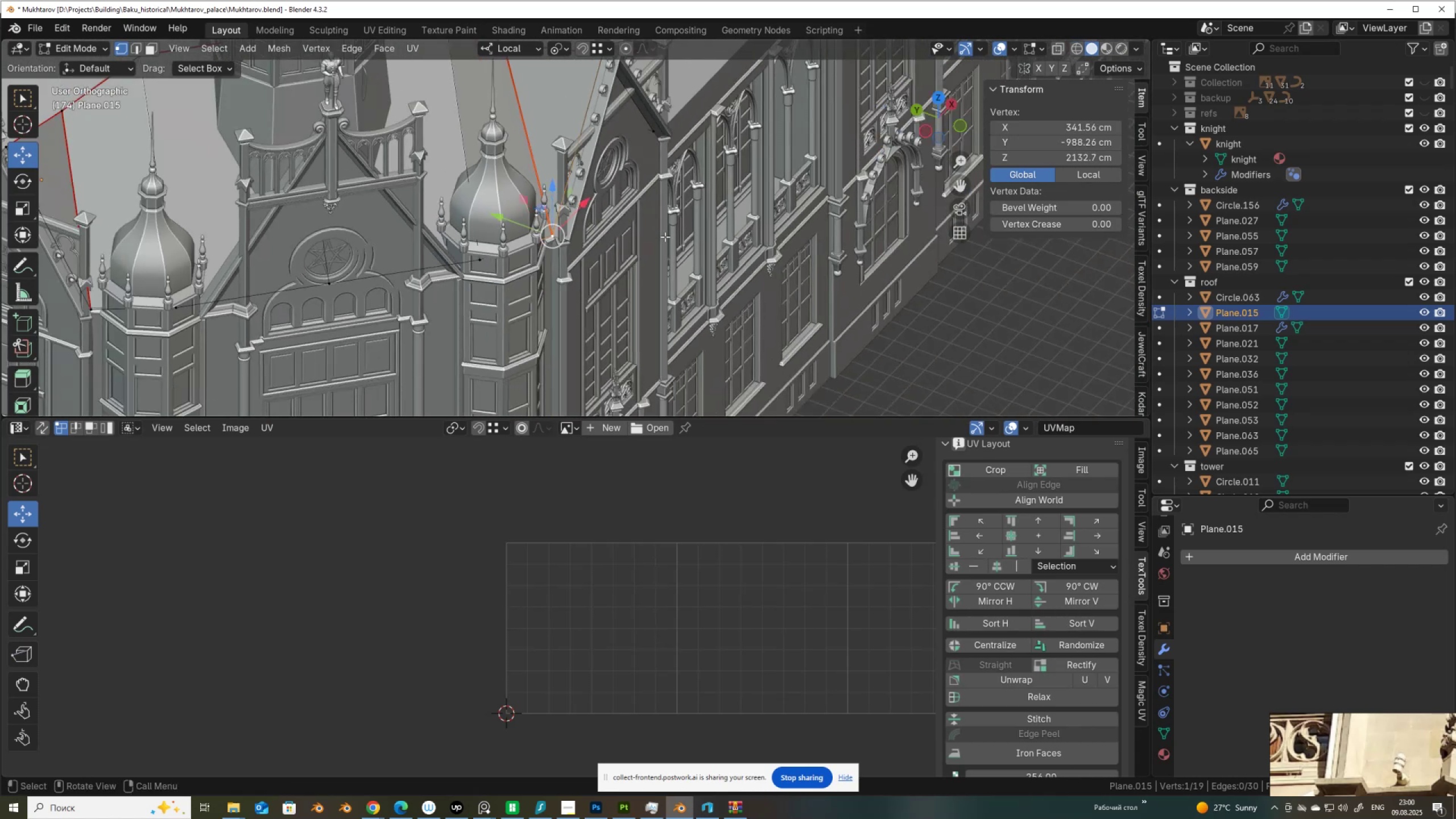 
hold_key(key=ShiftLeft, duration=0.51)
 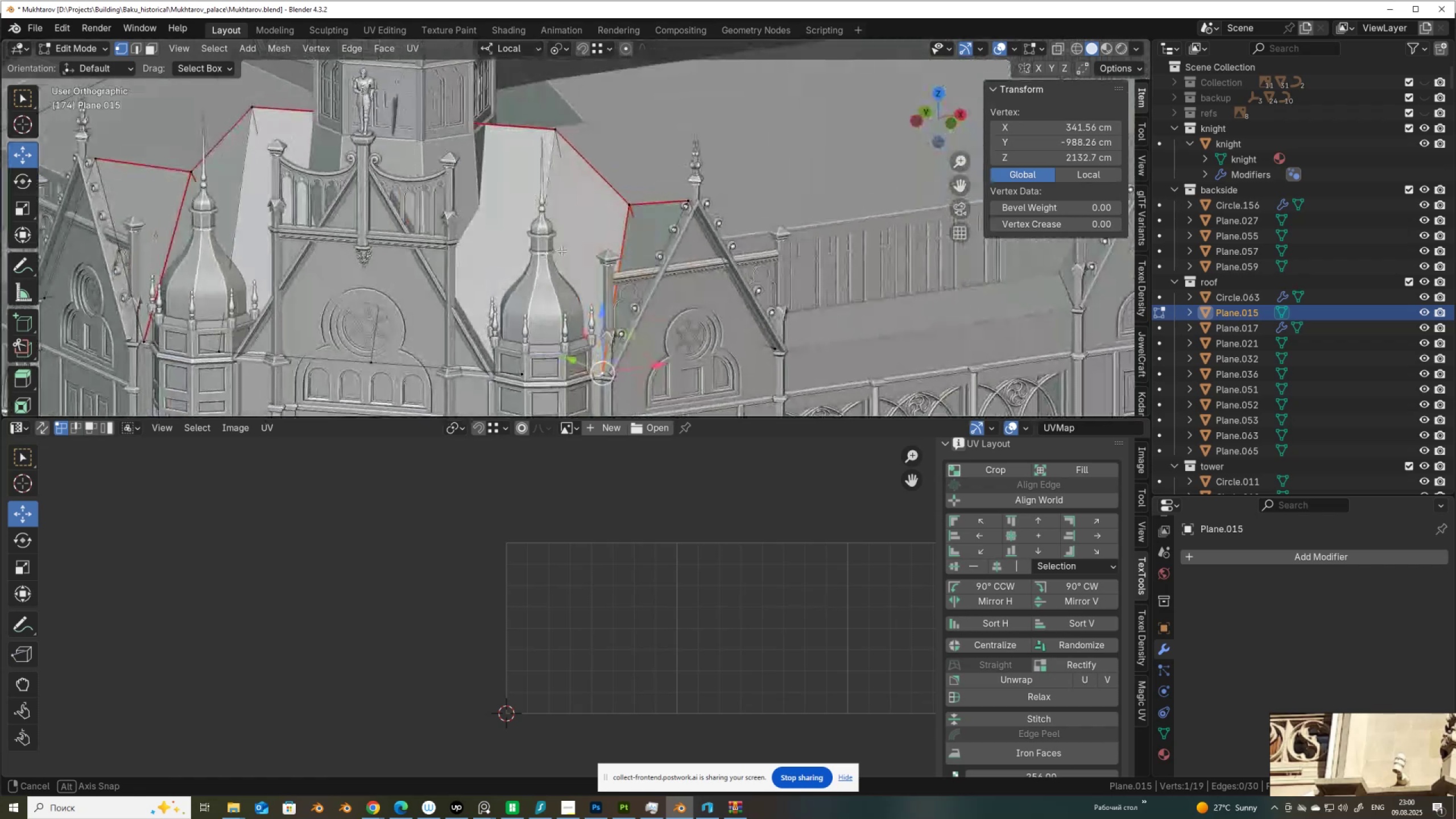 
key(Tab)
 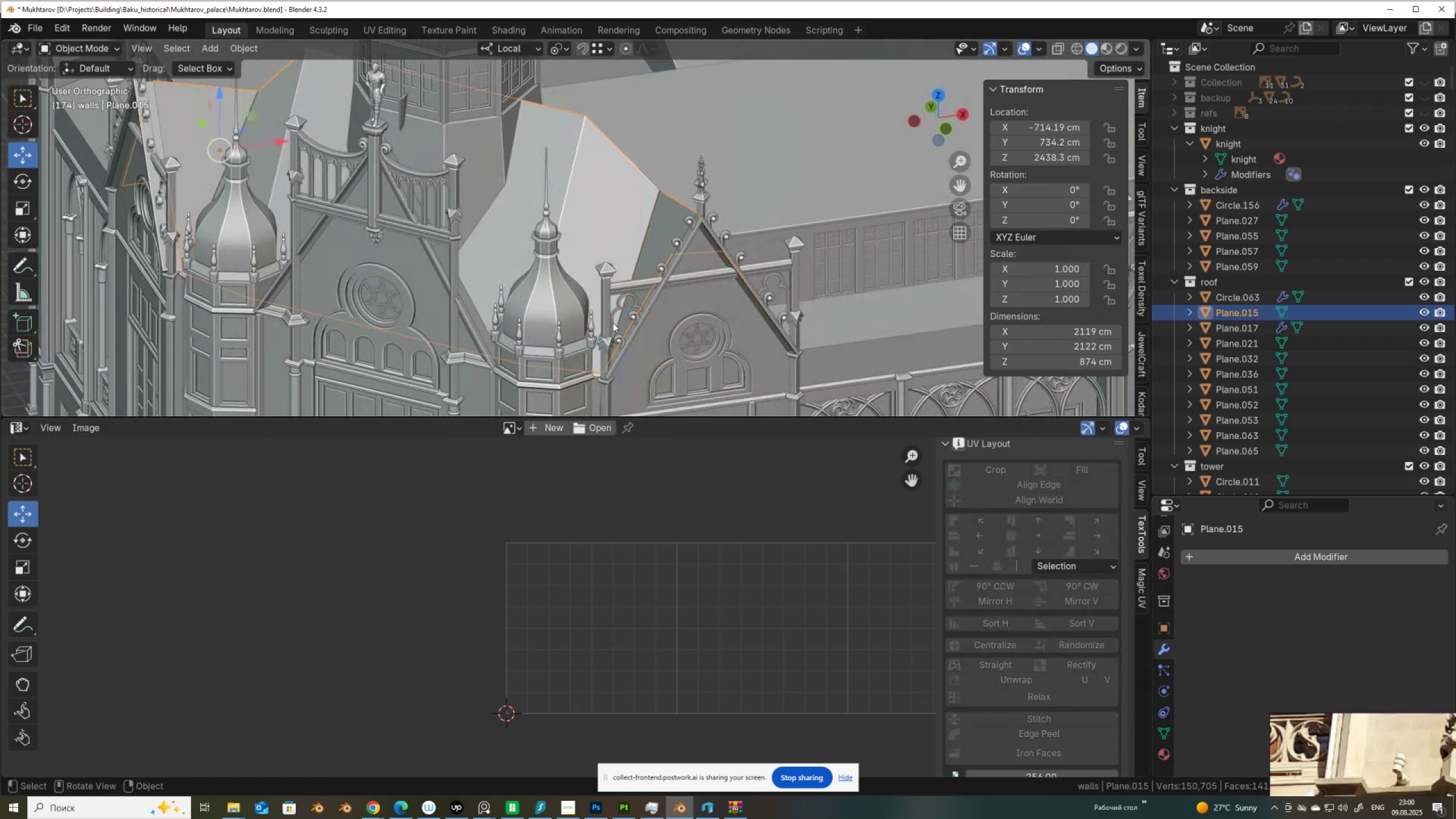 
wait(6.03)
 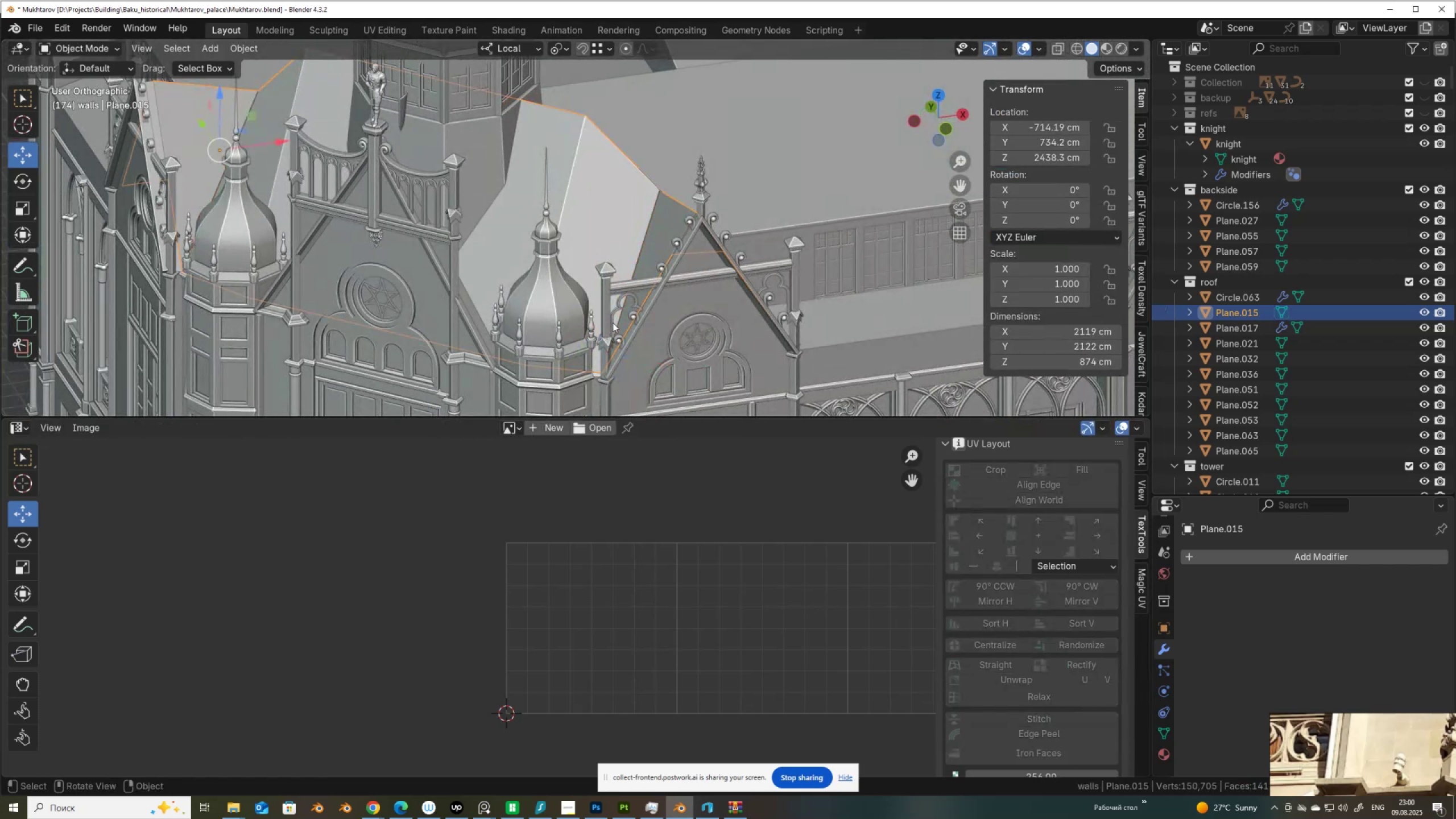 
scroll: coordinate [638, 297], scroll_direction: down, amount: 3.0
 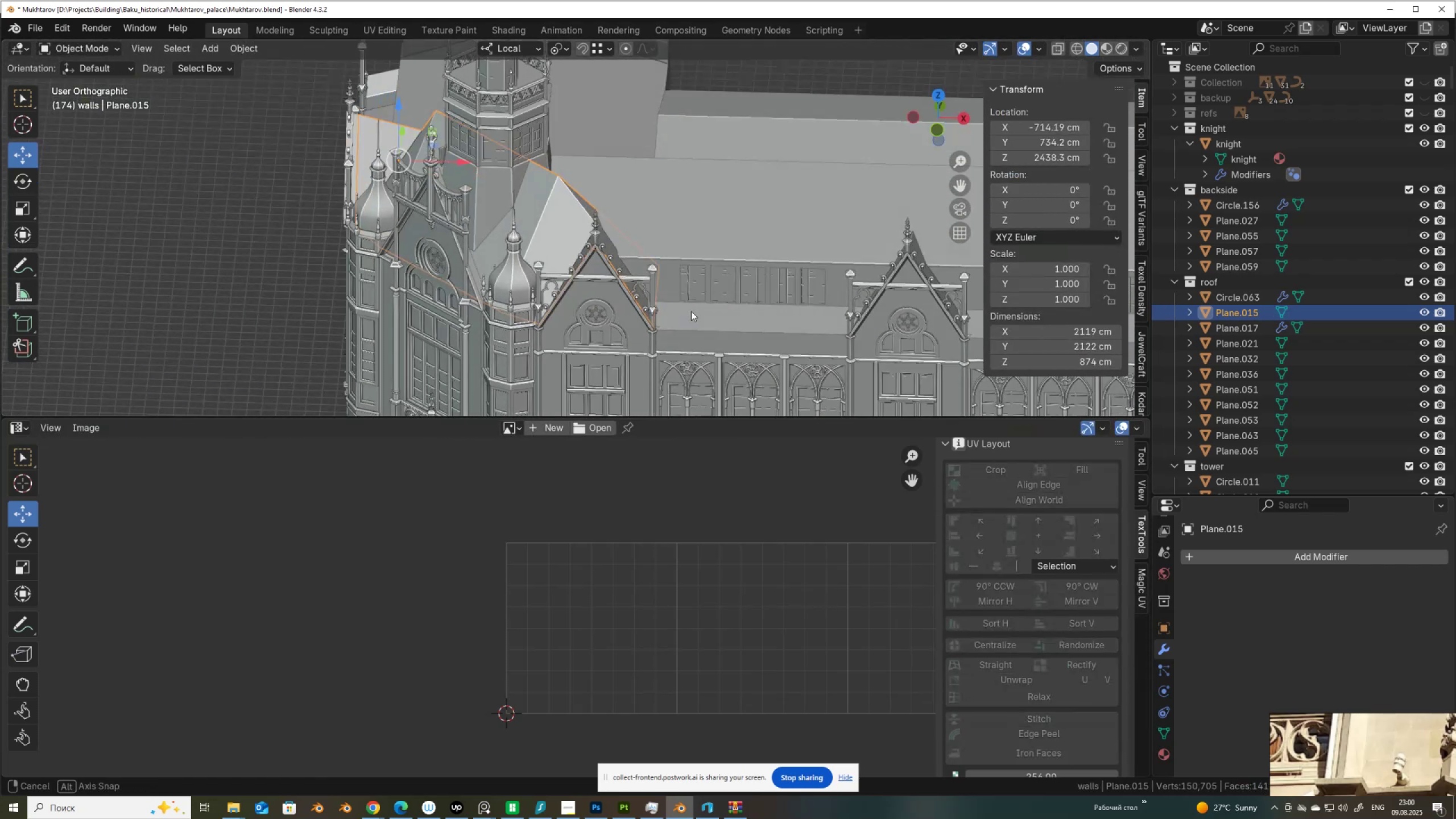 
hold_key(key=ShiftLeft, duration=0.5)
 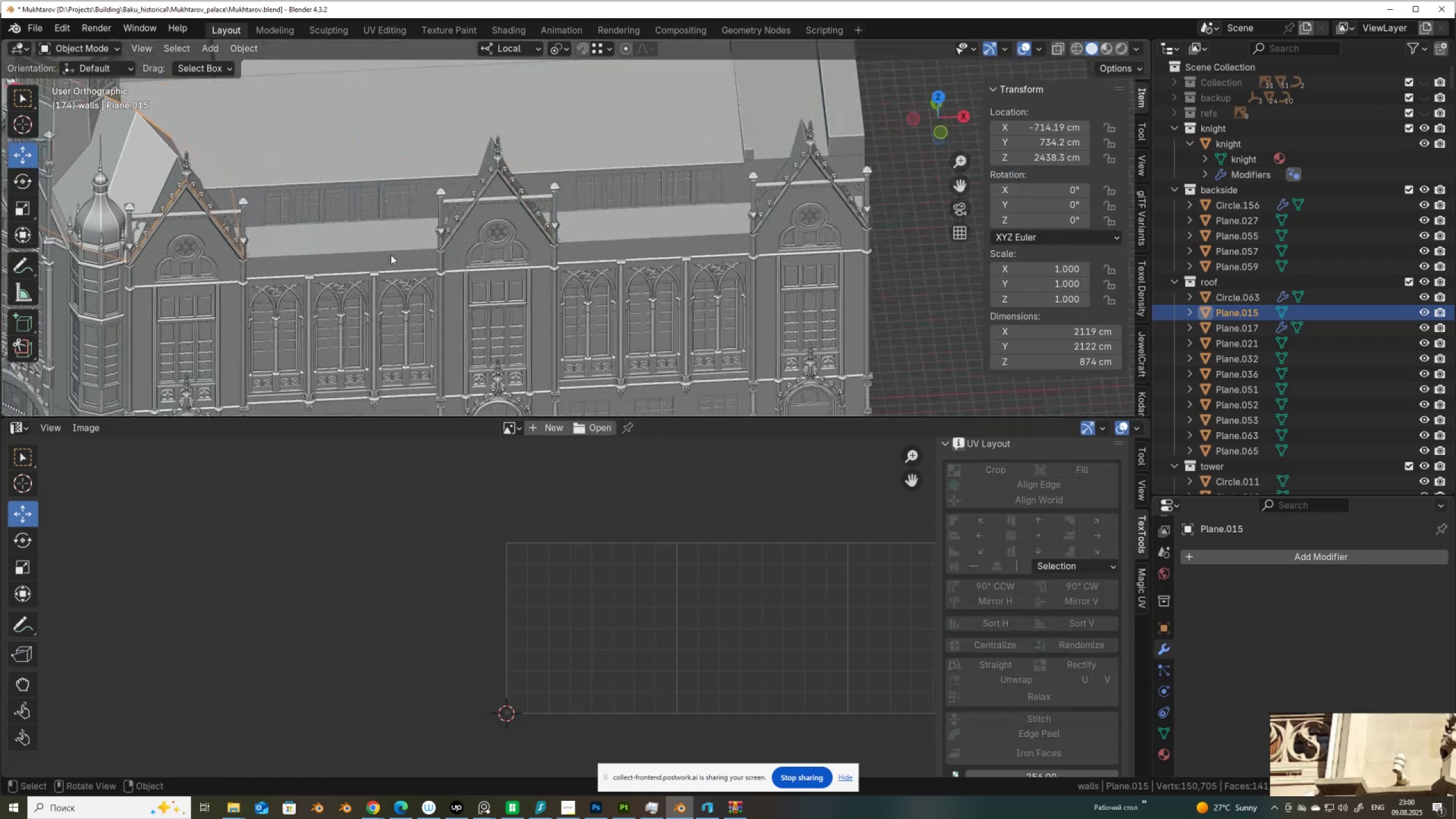 
scroll: coordinate [479, 224], scroll_direction: up, amount: 2.0
 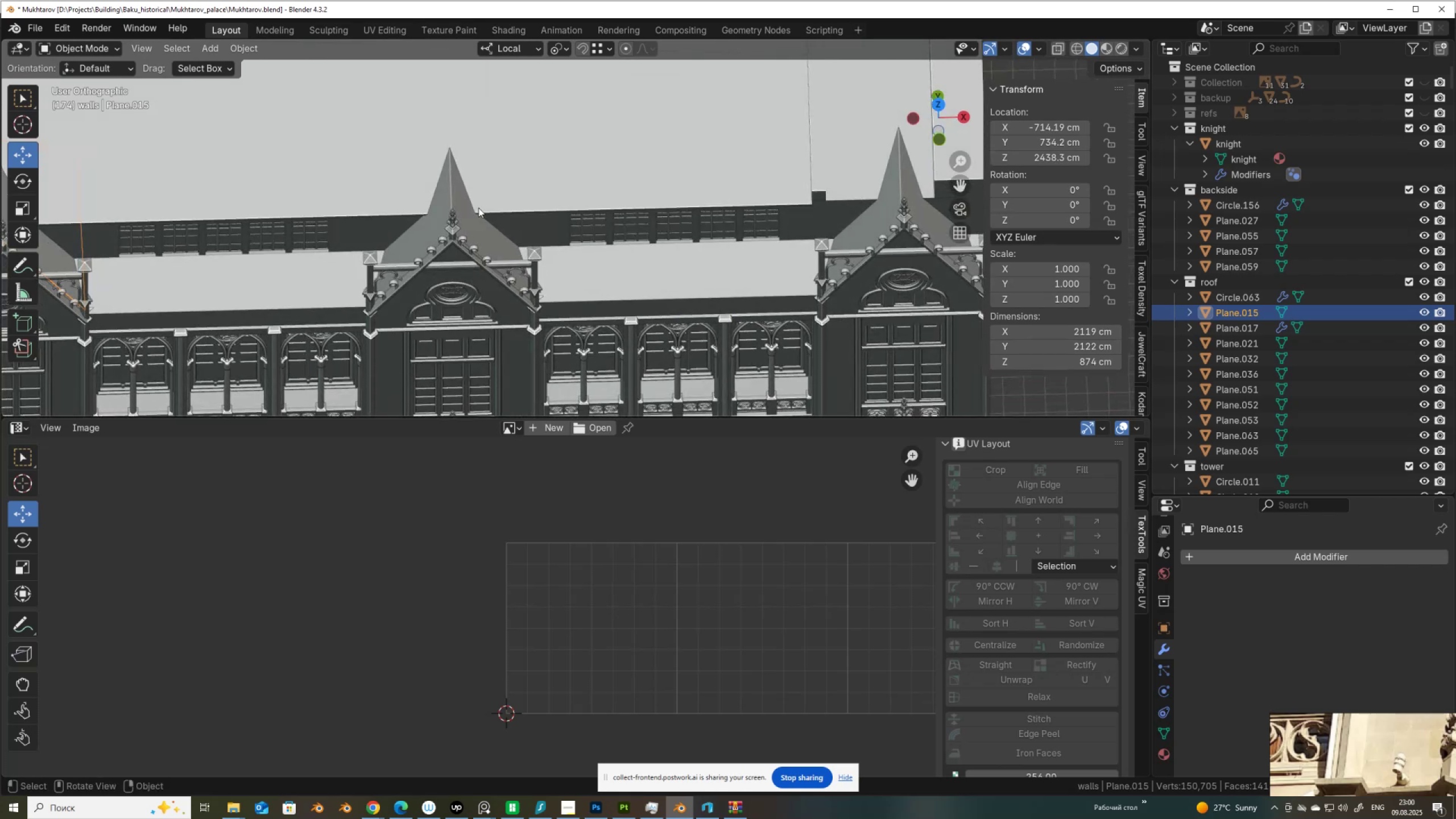 
left_click([463, 222])
 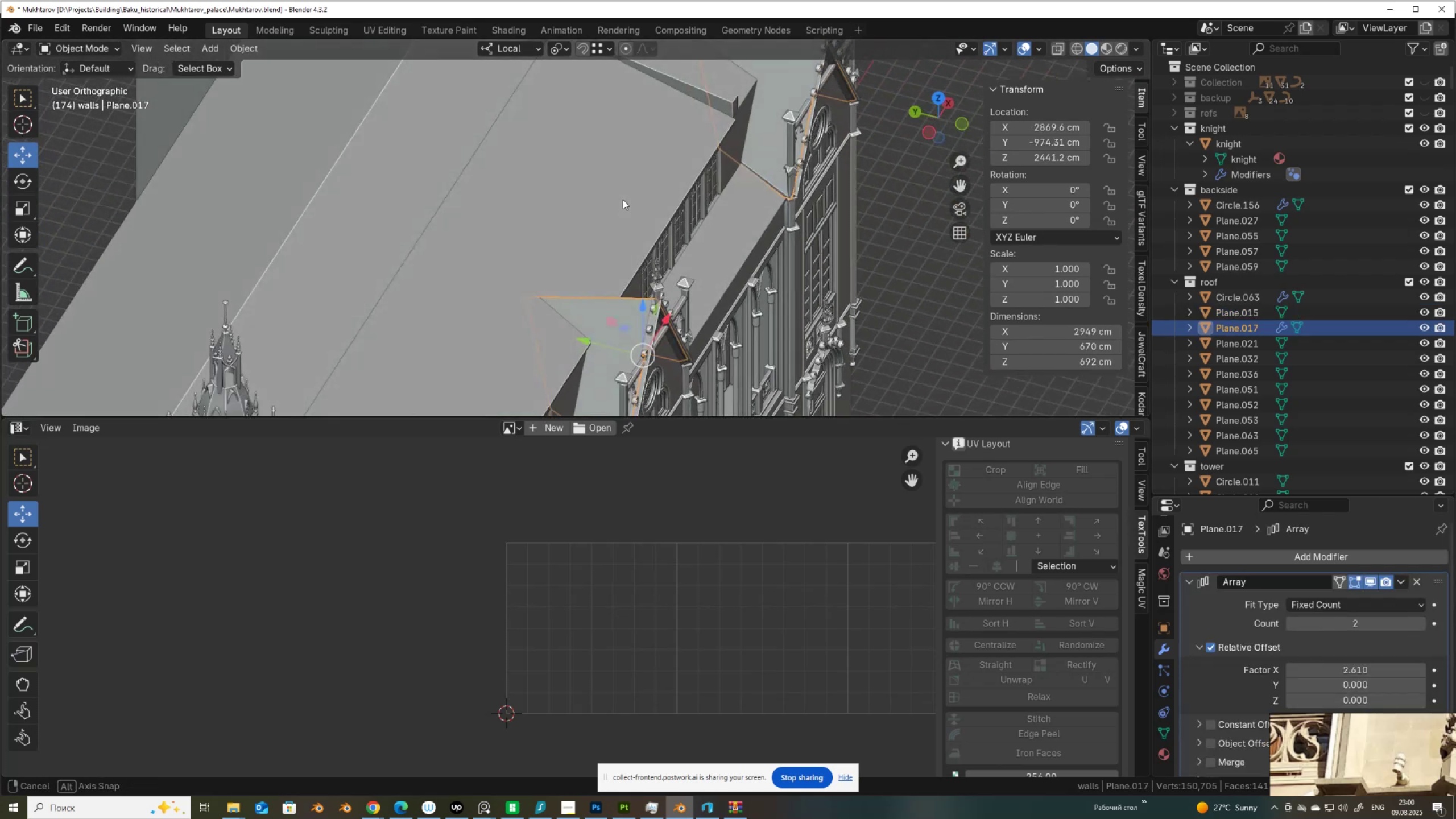 
scroll: coordinate [668, 260], scroll_direction: up, amount: 2.0
 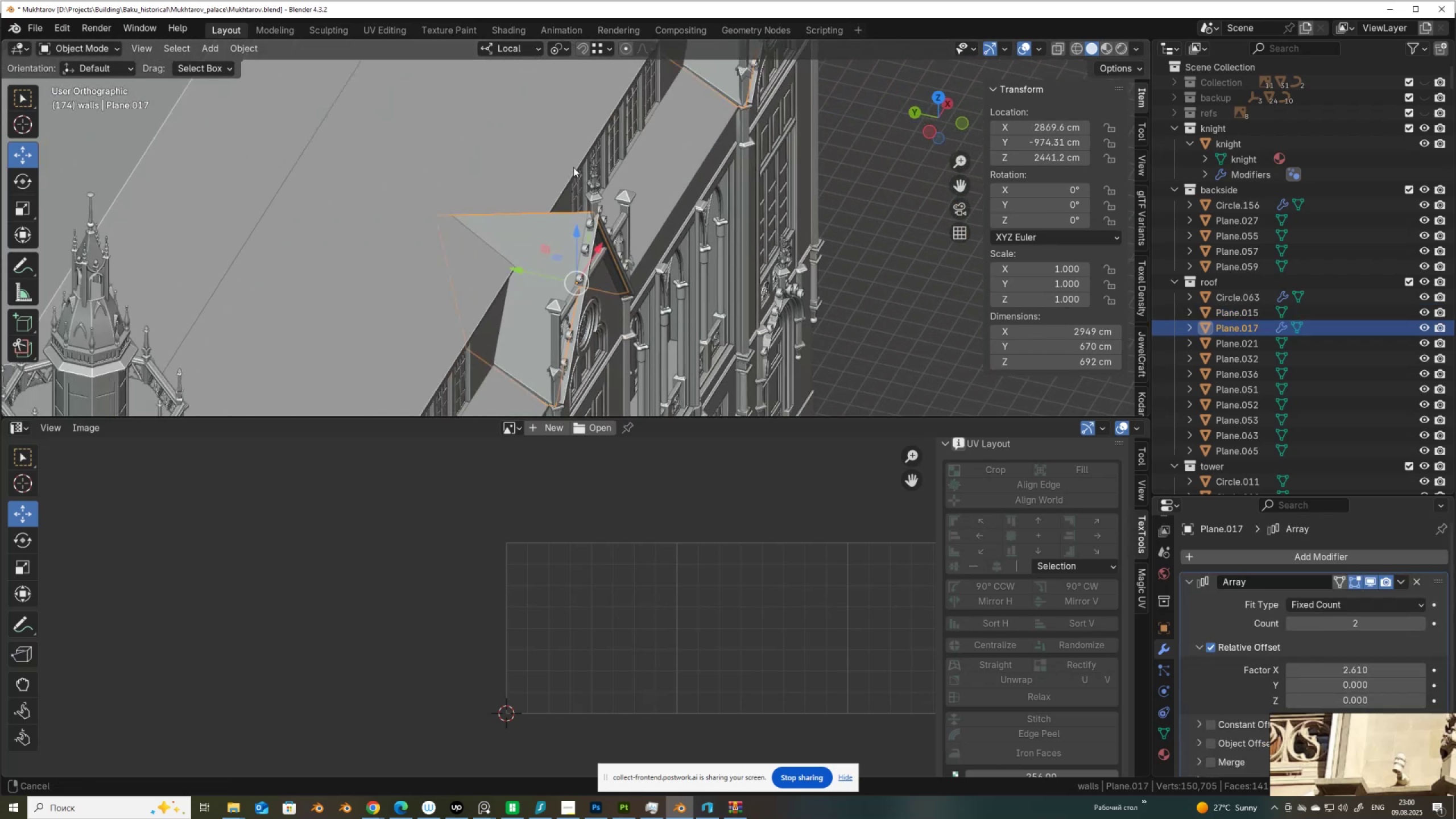 
hold_key(key=ShiftLeft, duration=0.58)
scroll: coordinate [569, 247], scroll_direction: up, amount: 5.0
 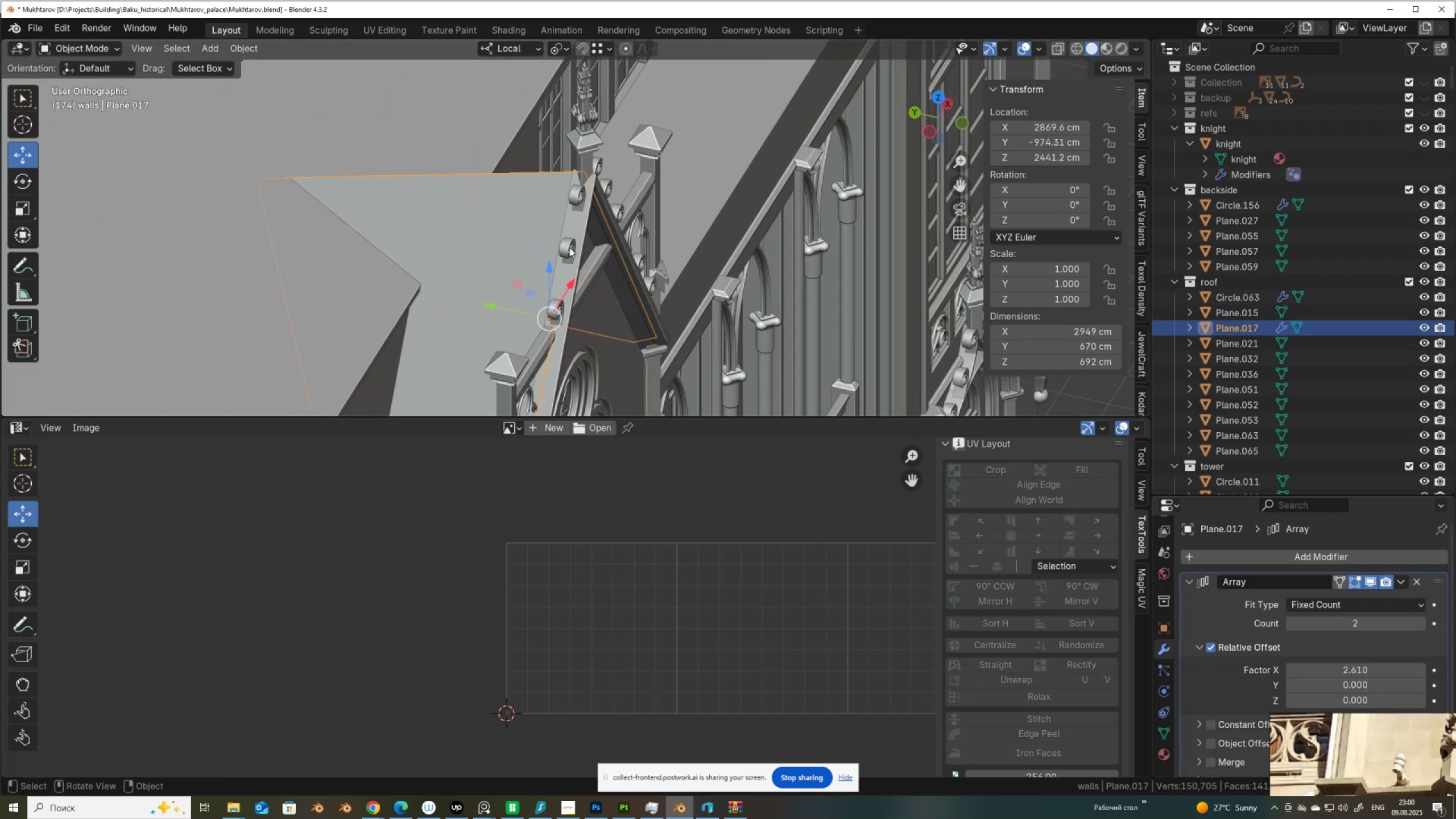 
key(Tab)
 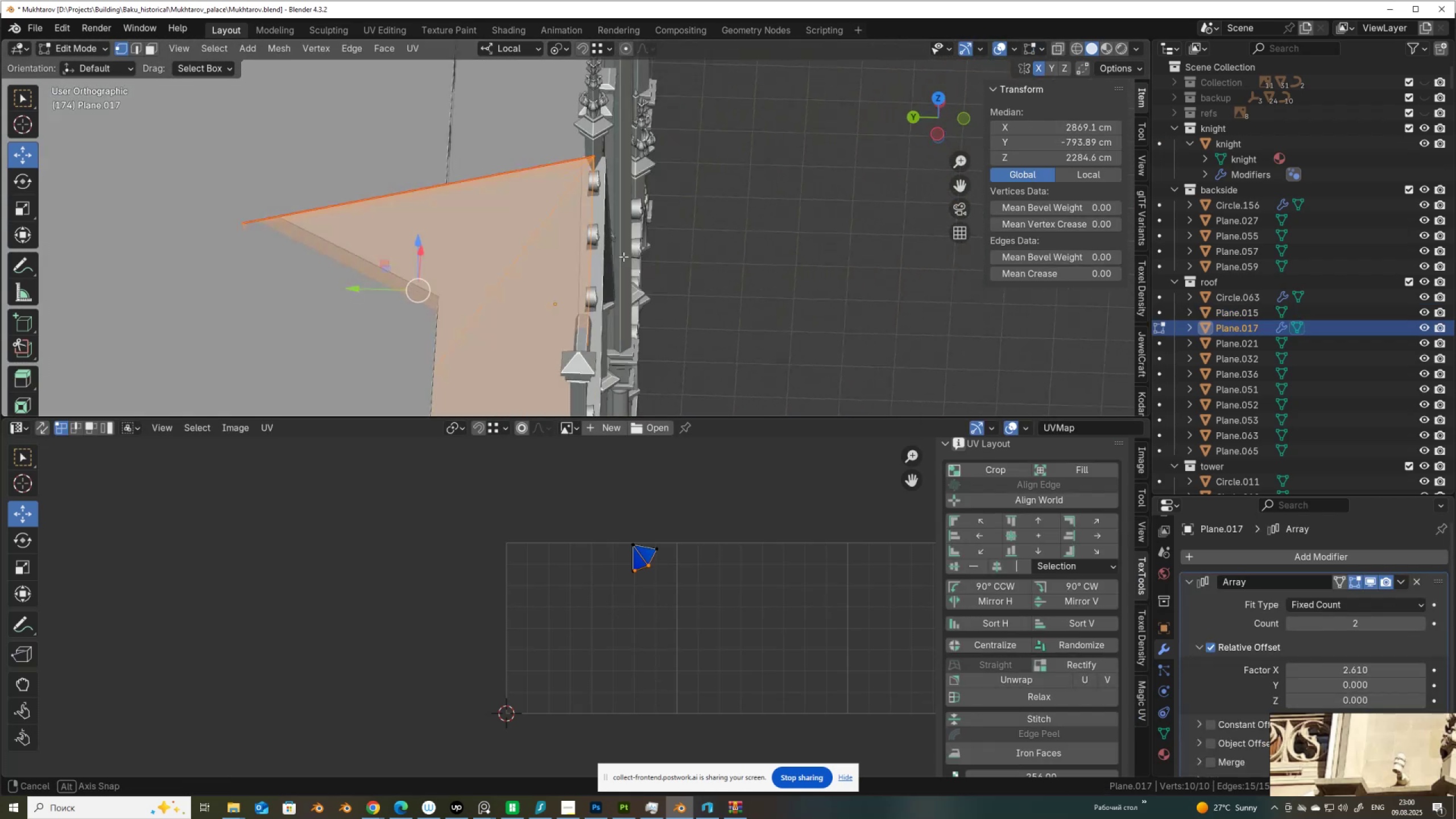 
scroll: coordinate [606, 118], scroll_direction: up, amount: 2.0
 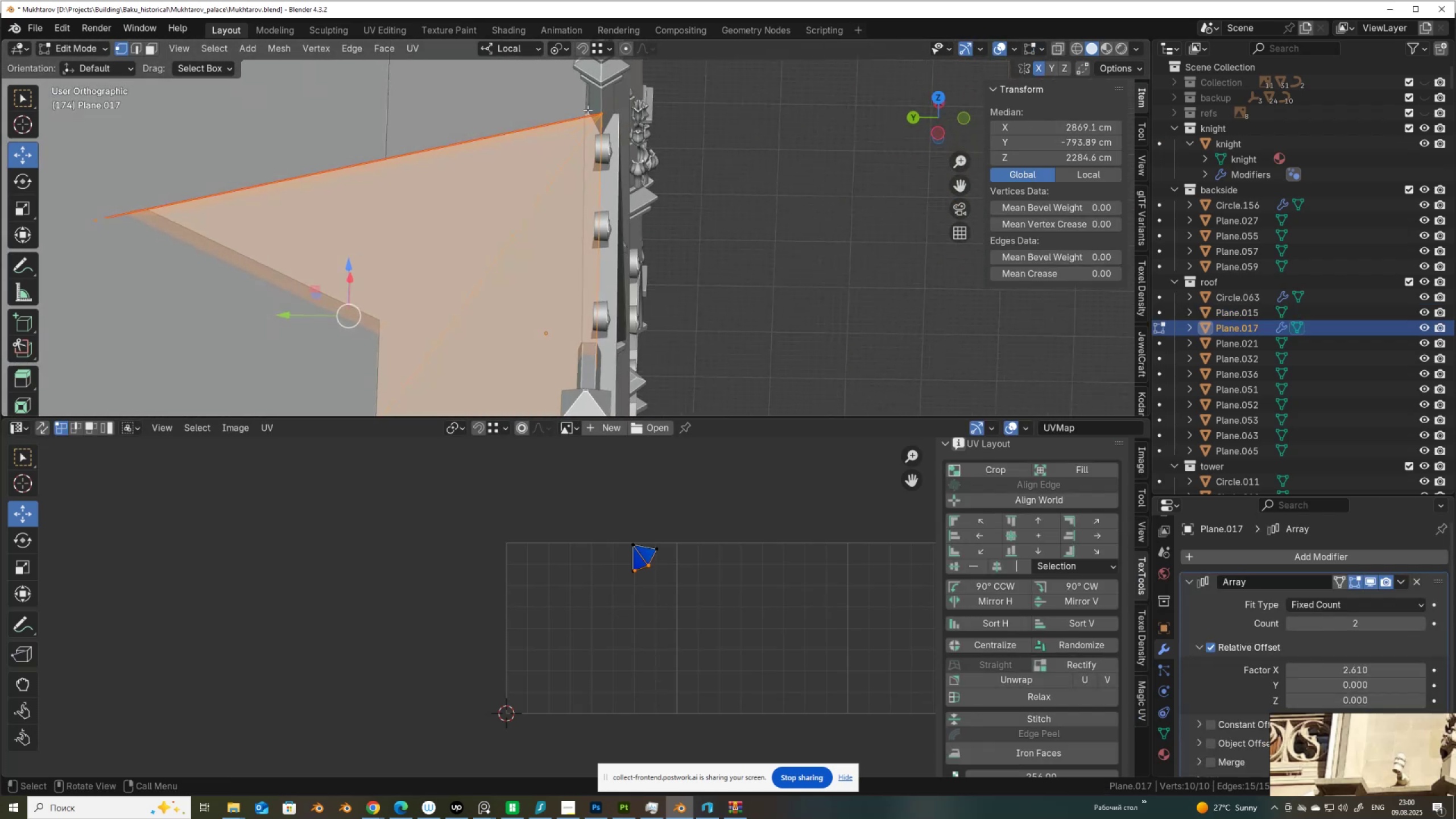 
left_click([605, 111])
 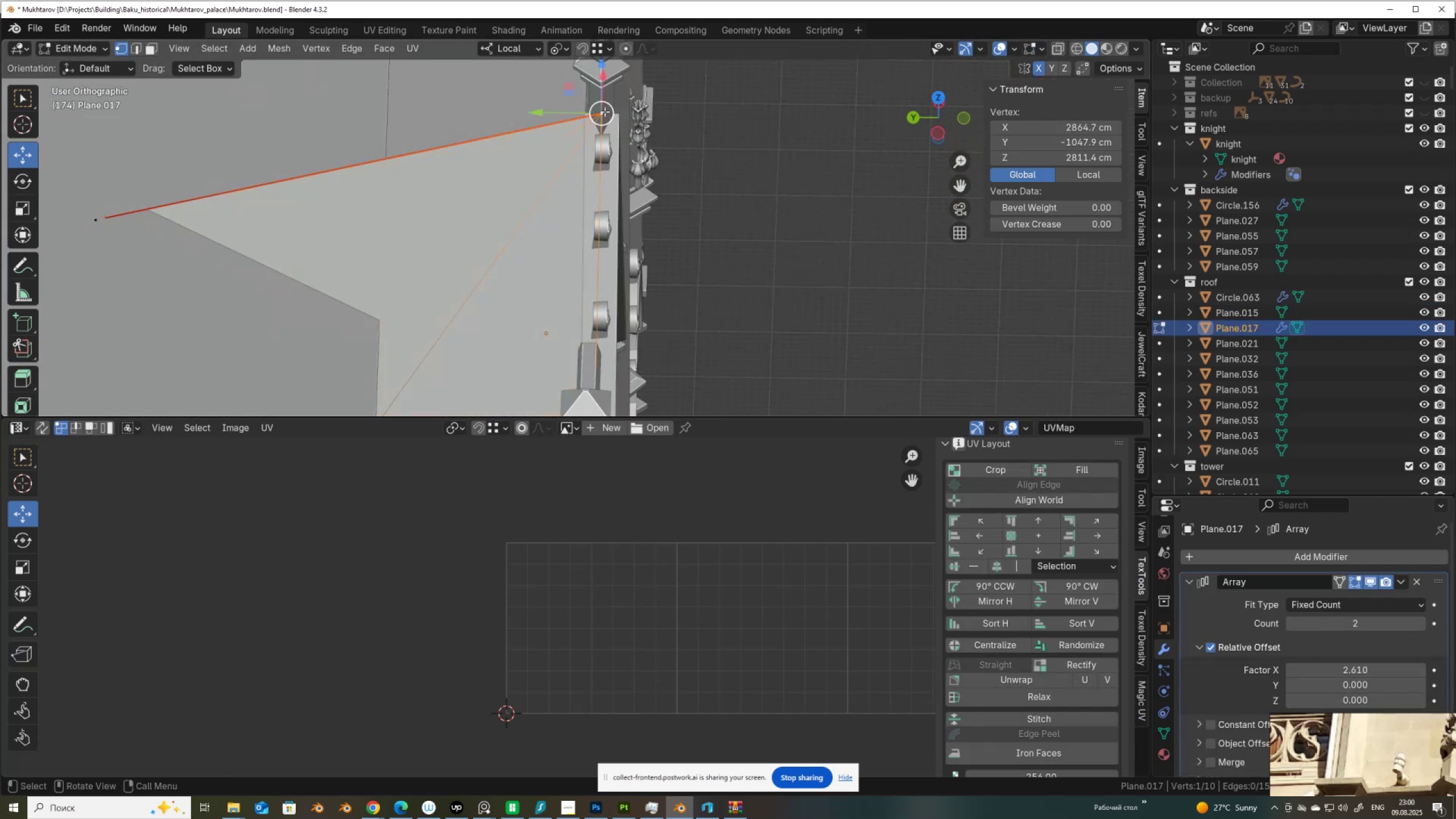 
left_click_drag(start_coordinate=[604, 107], to_coordinate=[585, 115])
 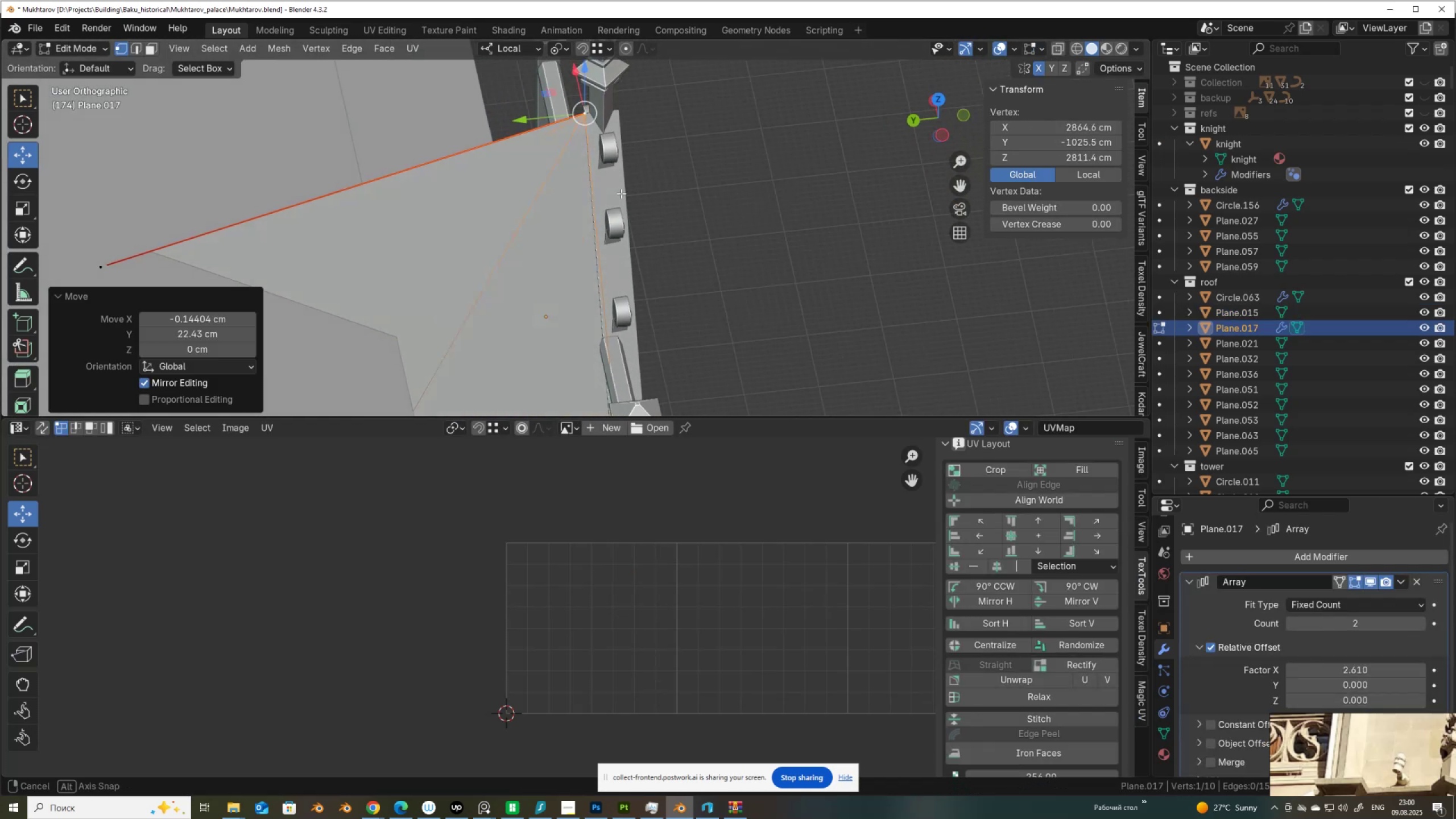 
hold_key(key=ControlLeft, duration=1.07)
 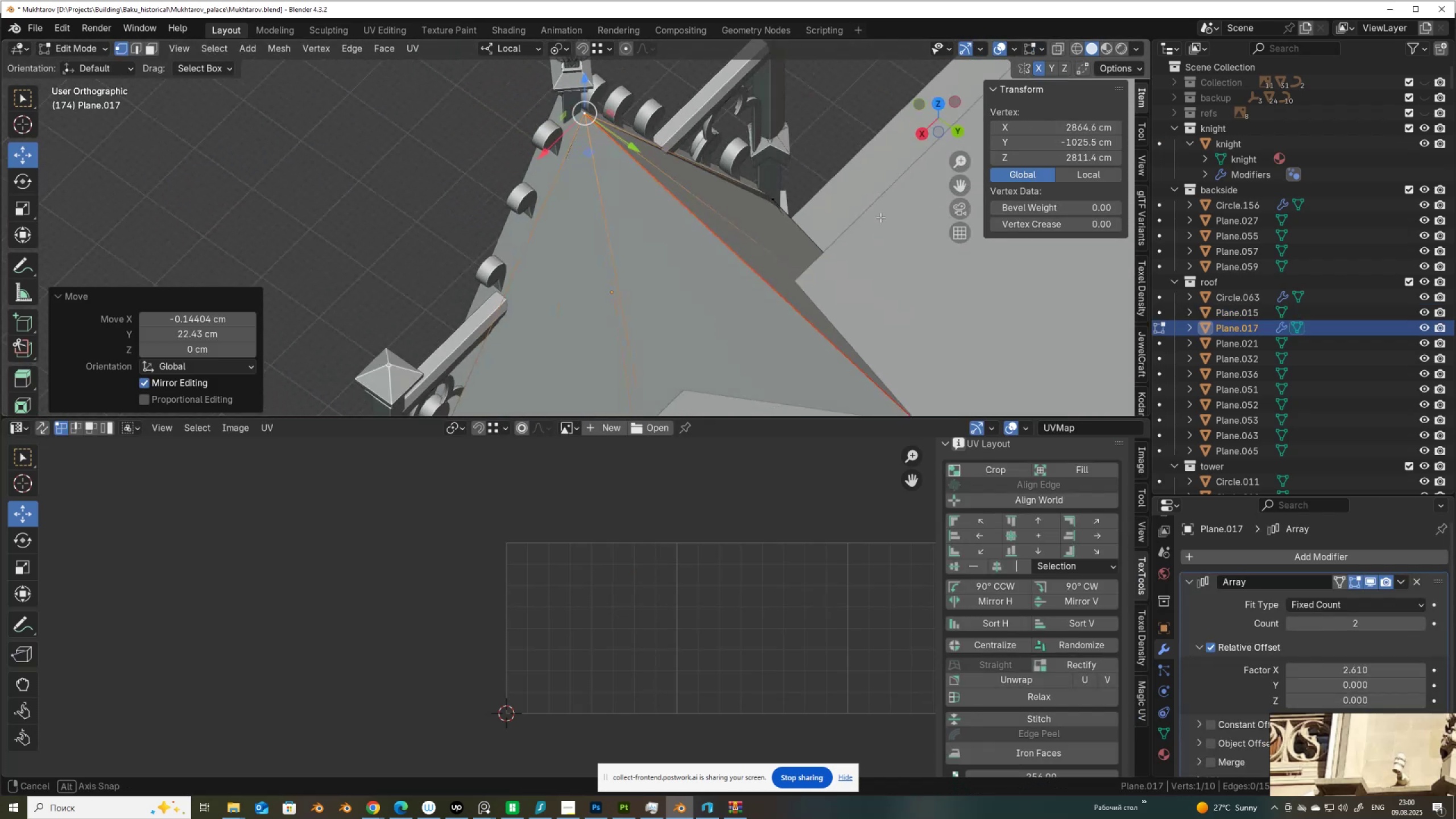 
hold_key(key=ShiftLeft, duration=0.54)
 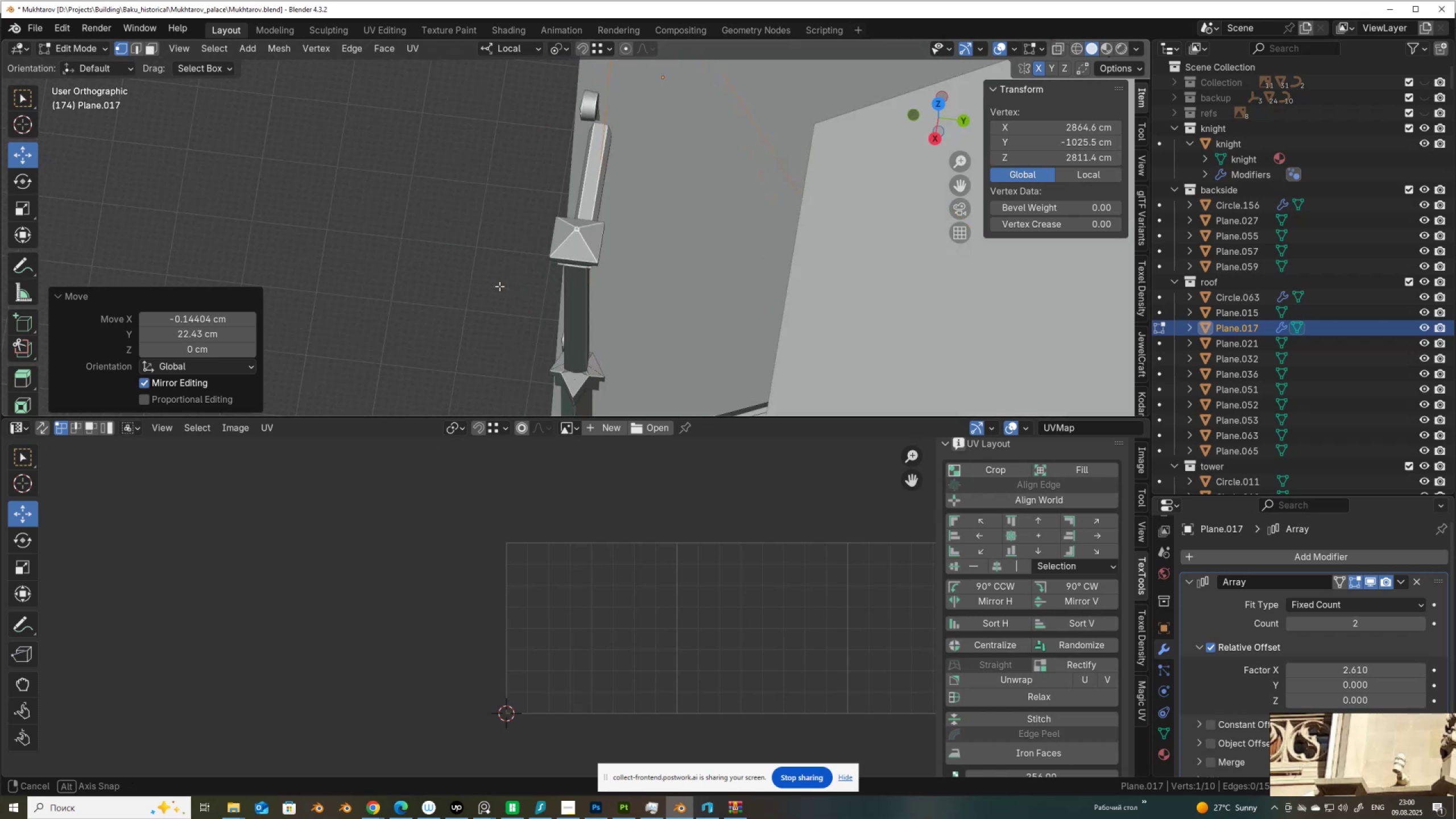 
hold_key(key=ShiftLeft, duration=0.4)
 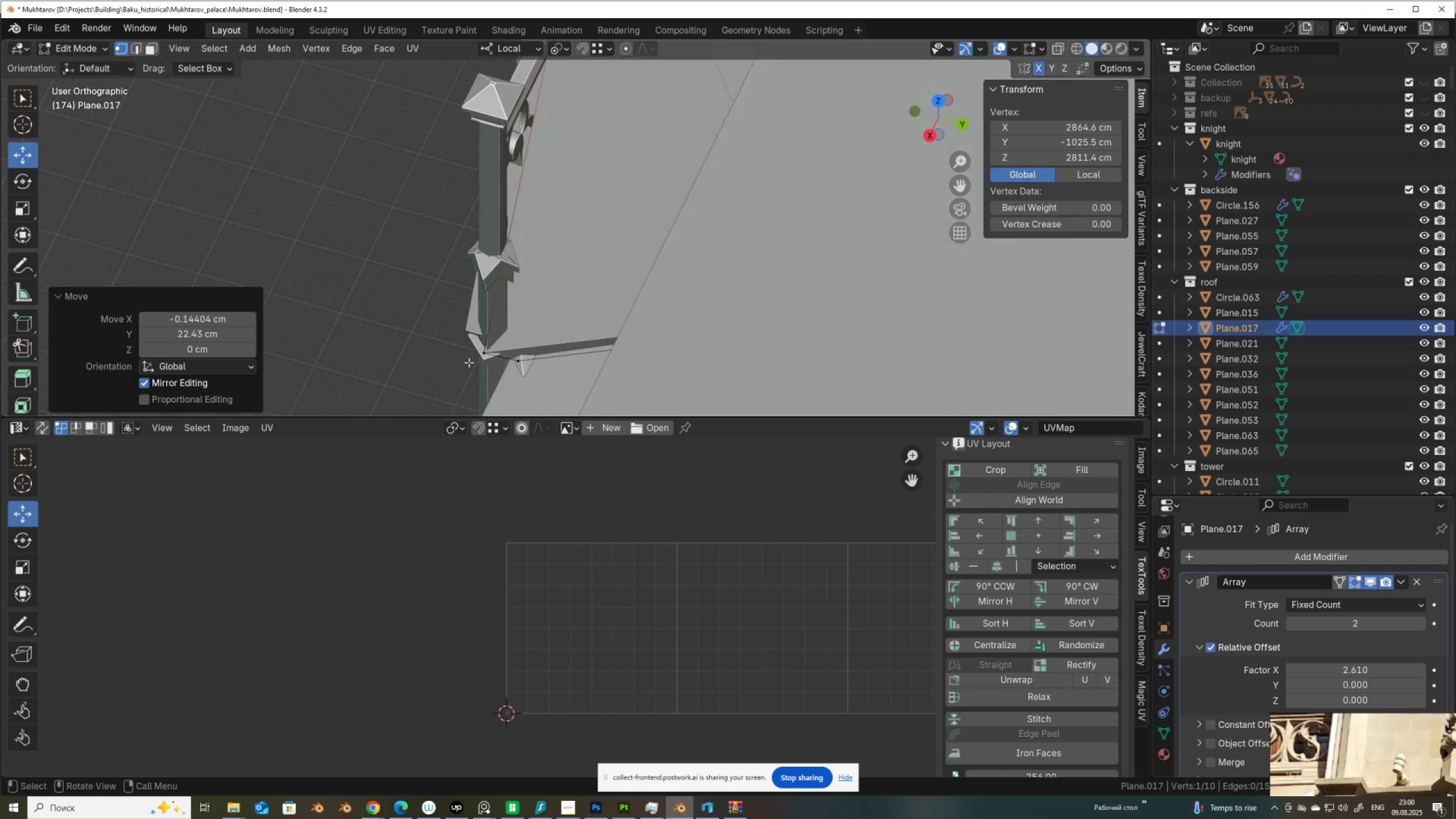 
left_click([482, 350])
 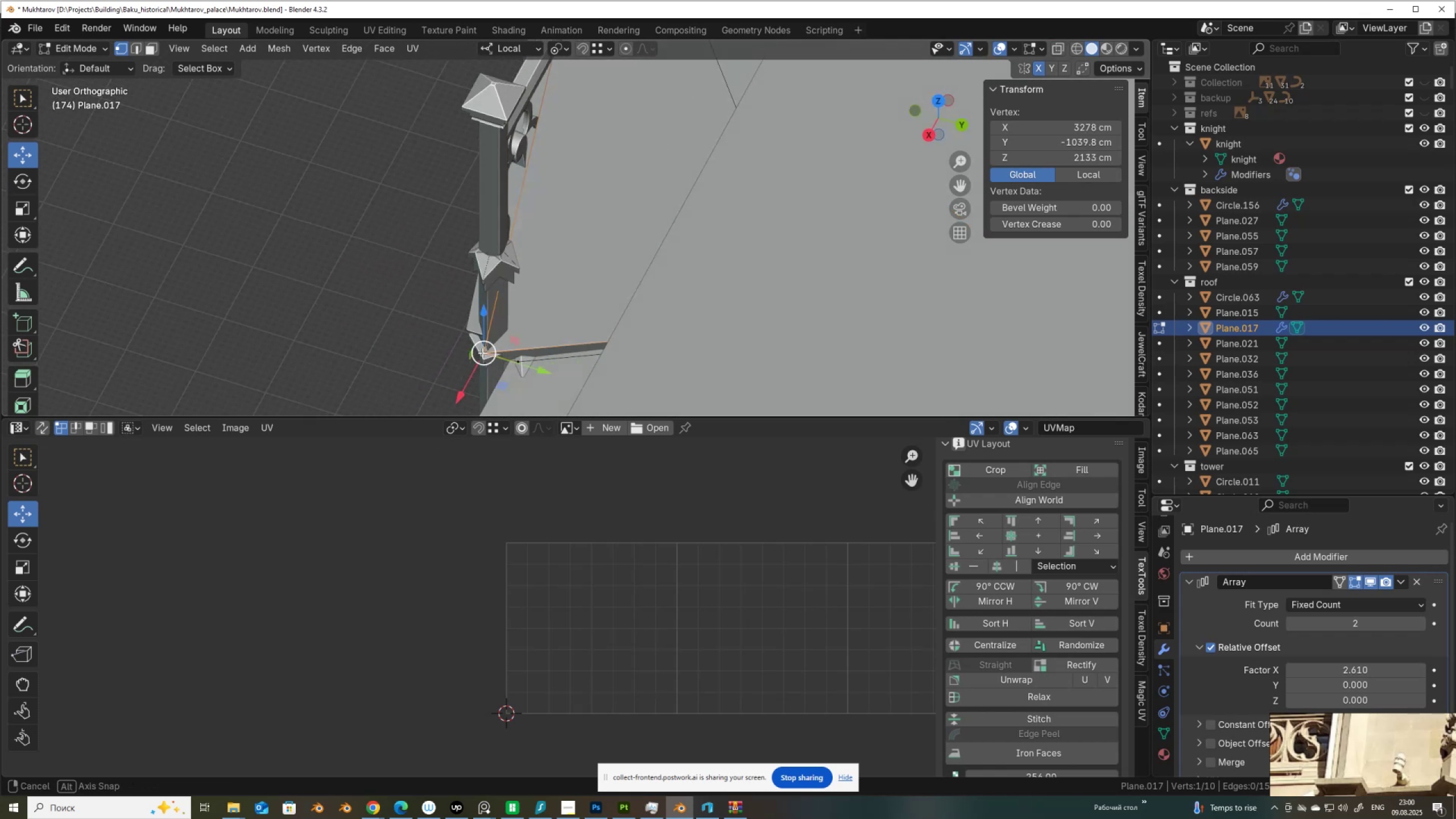 
left_click_drag(start_coordinate=[484, 356], to_coordinate=[504, 334])
 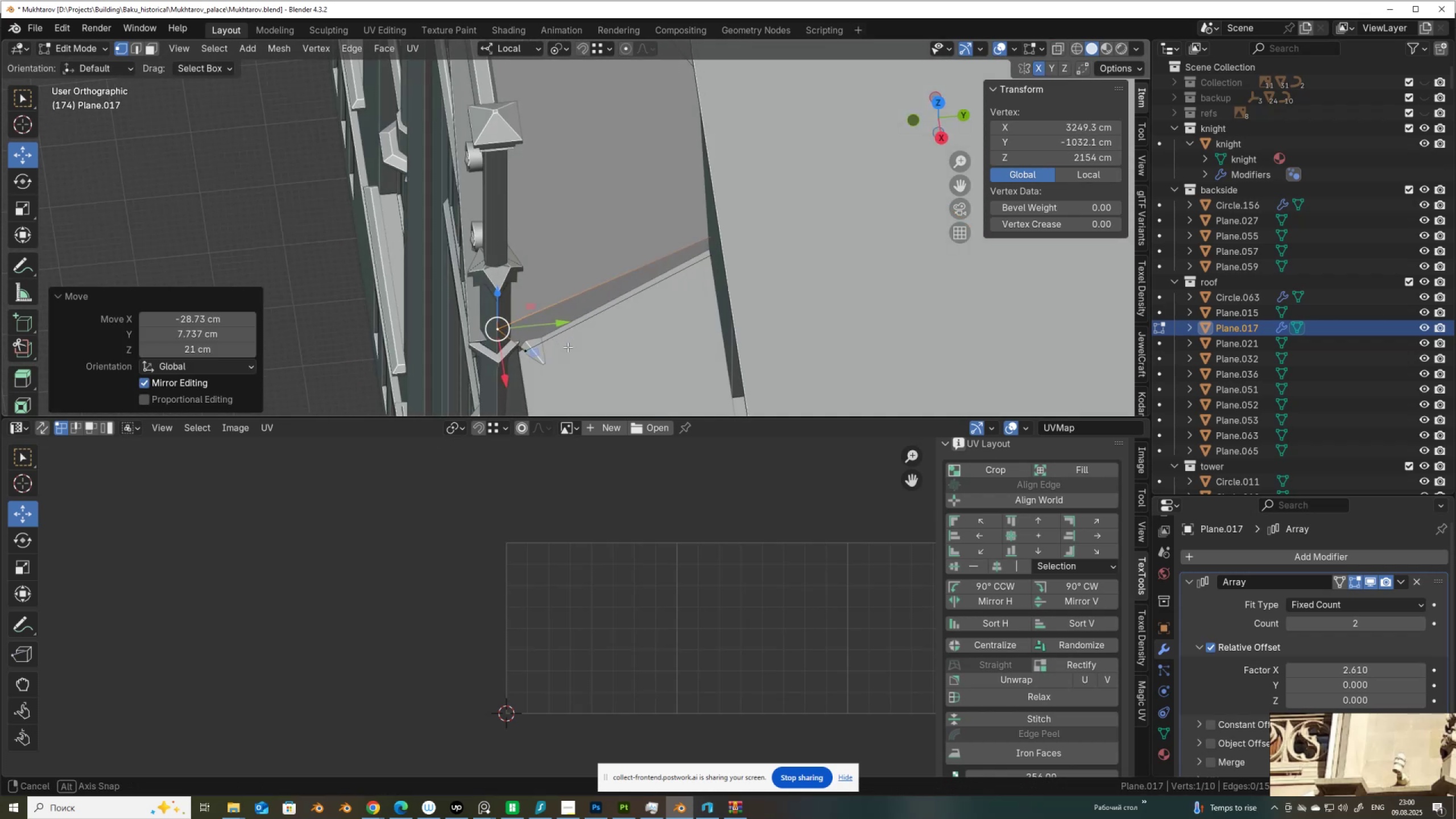 
hold_key(key=ControlLeft, duration=1.01)
 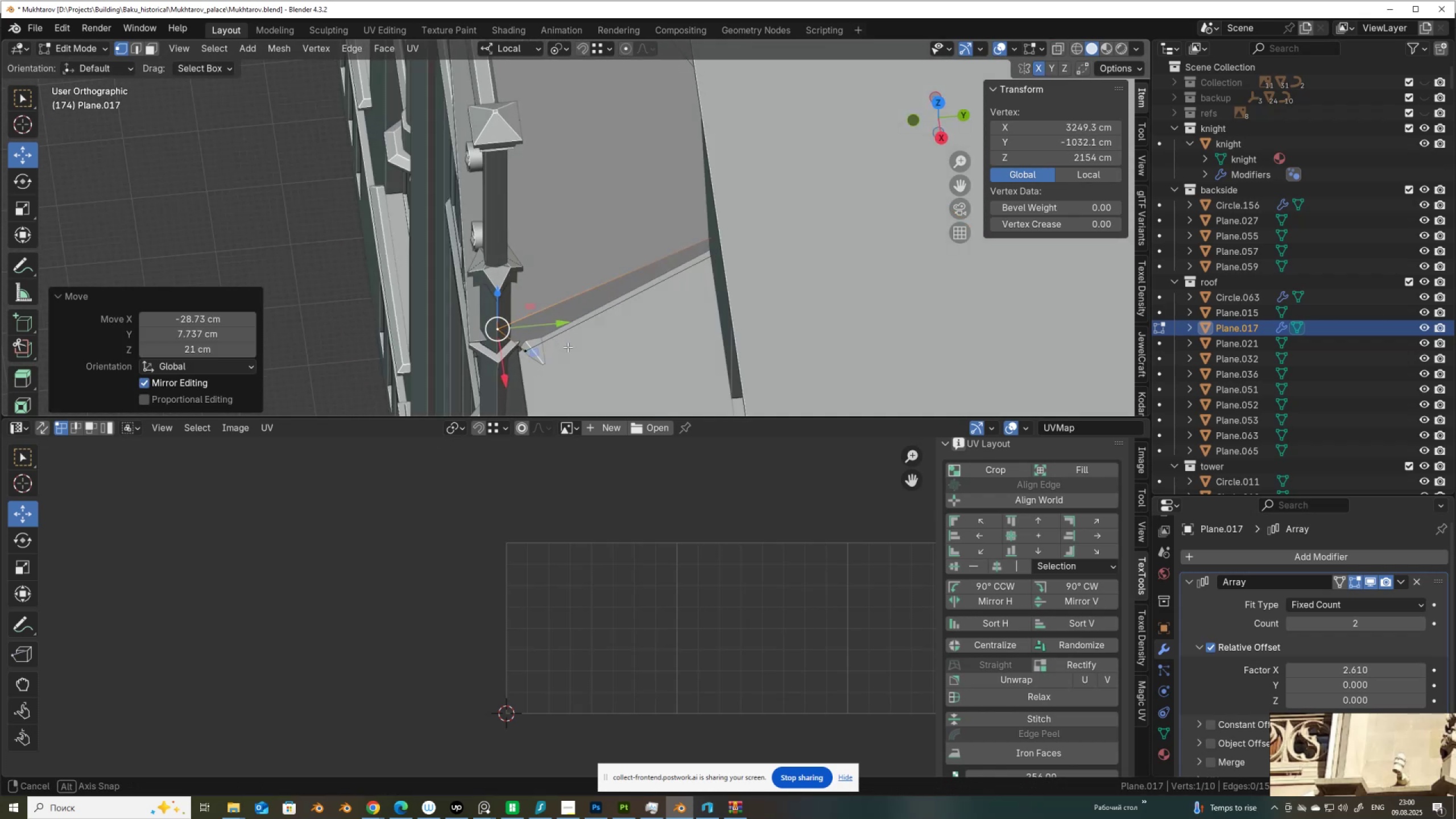 
key(Control+ControlLeft)
 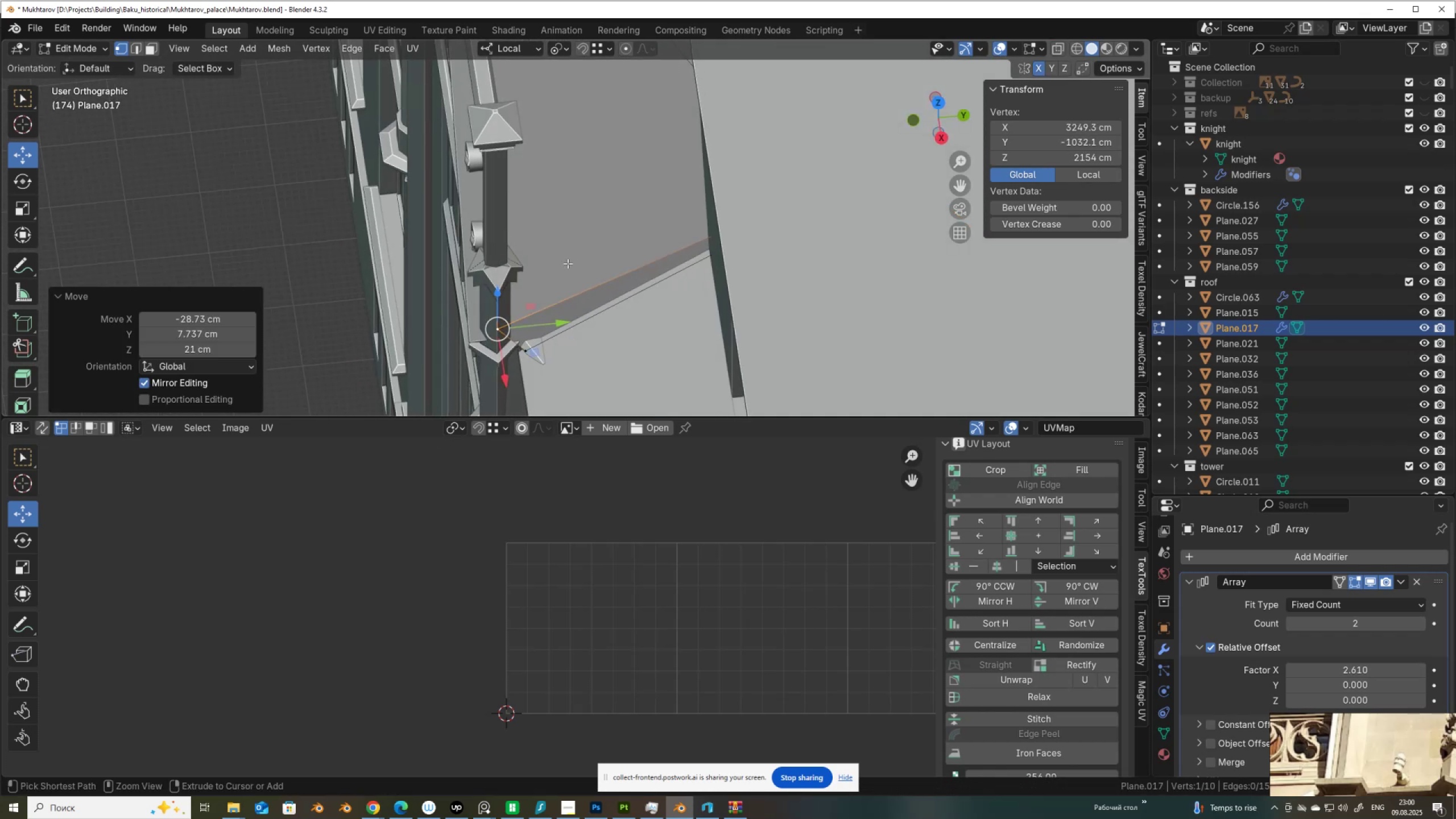 
key(Control+Z)
 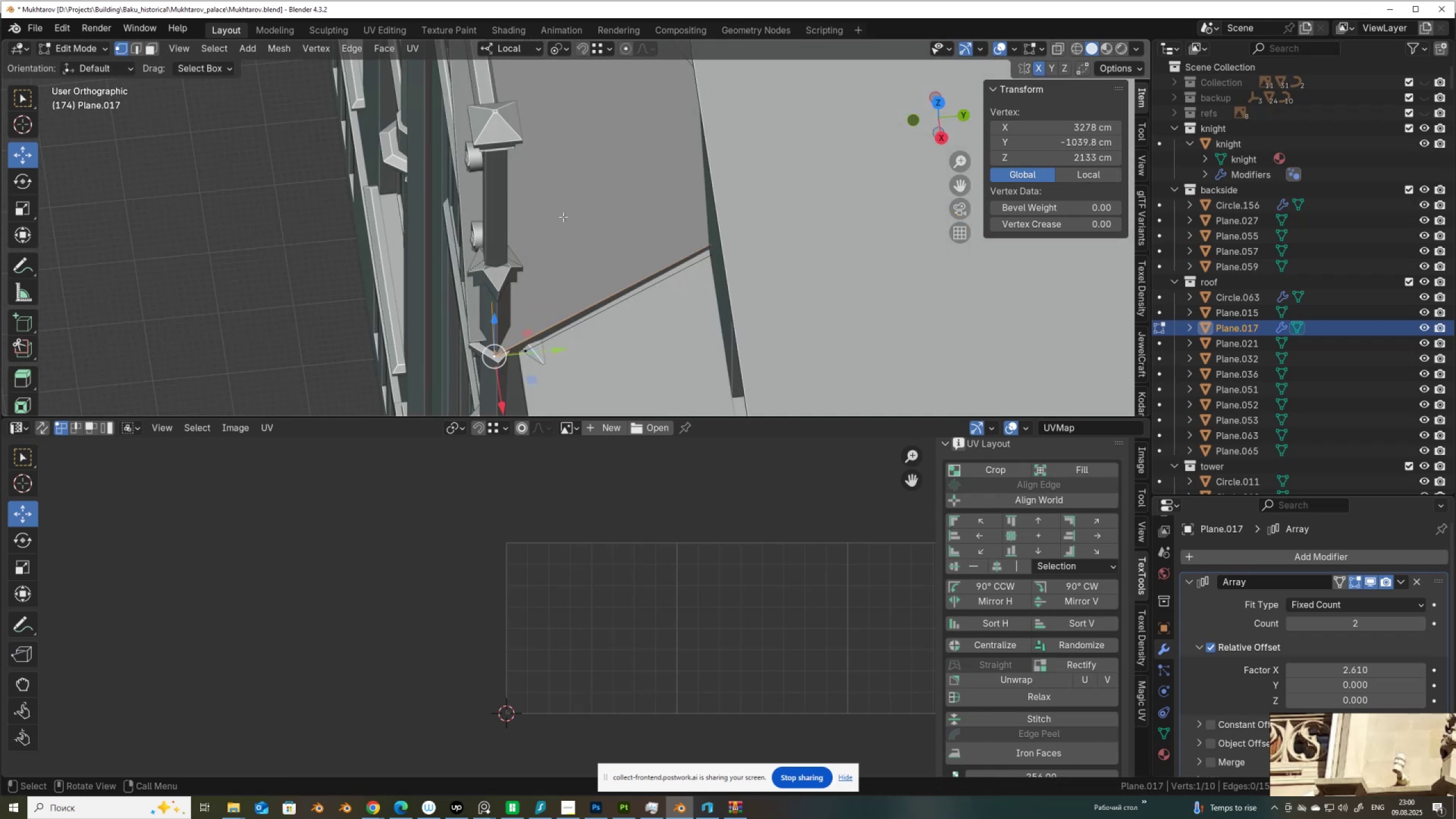 
hold_key(key=ShiftLeft, duration=0.4)
 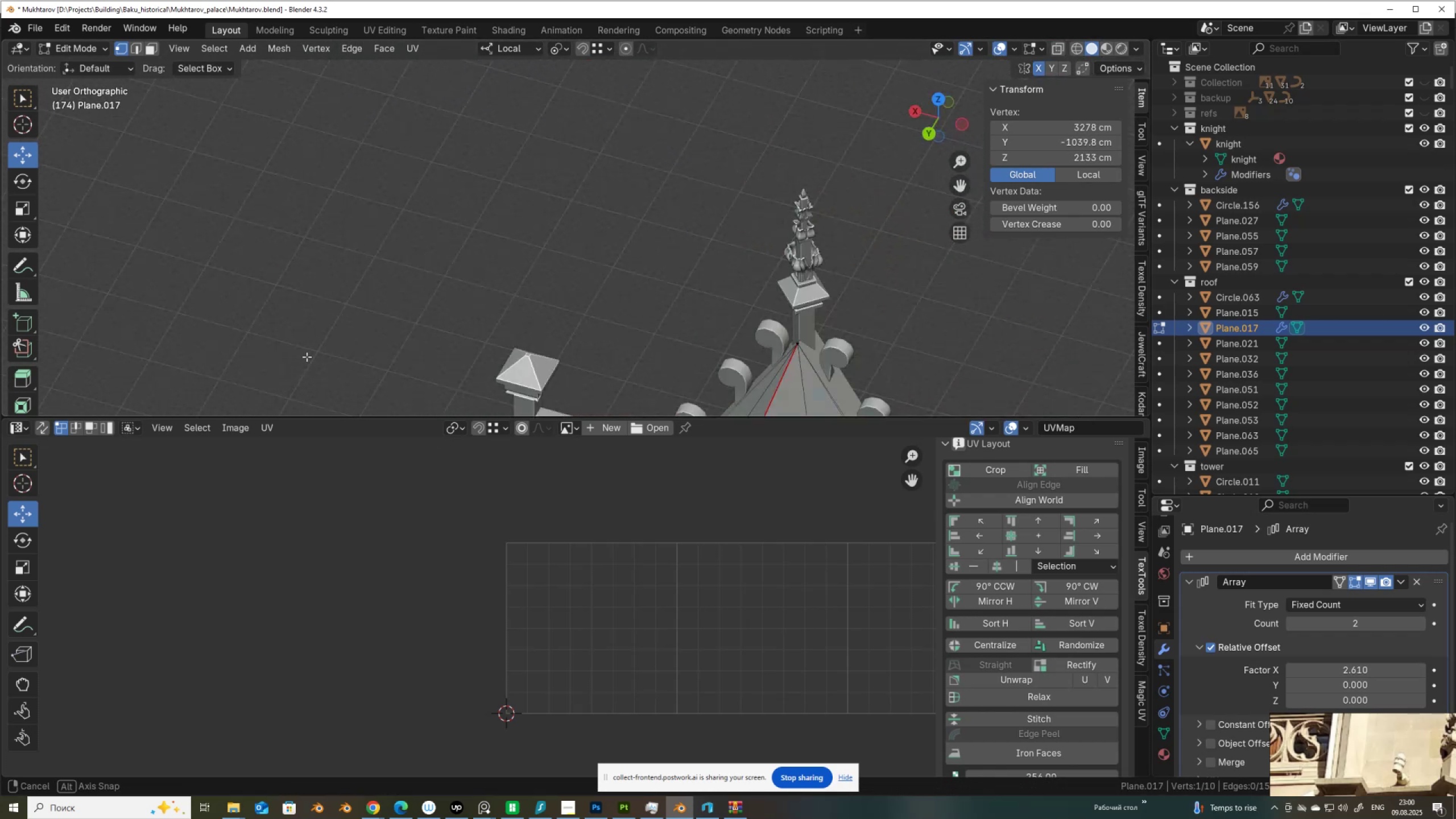 
hold_key(key=ShiftLeft, duration=0.58)
 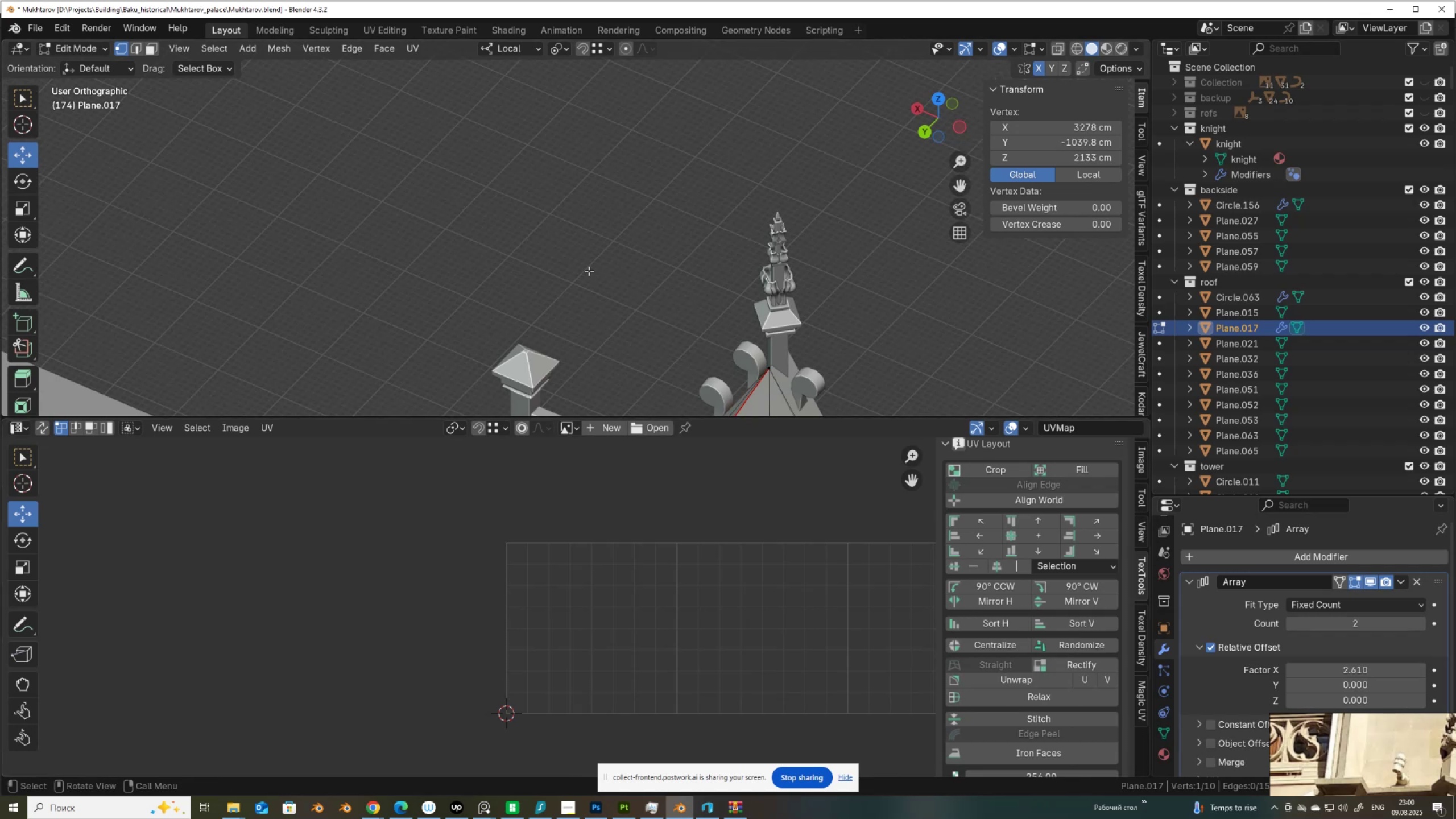 
scroll: coordinate [589, 271], scroll_direction: down, amount: 2.0
 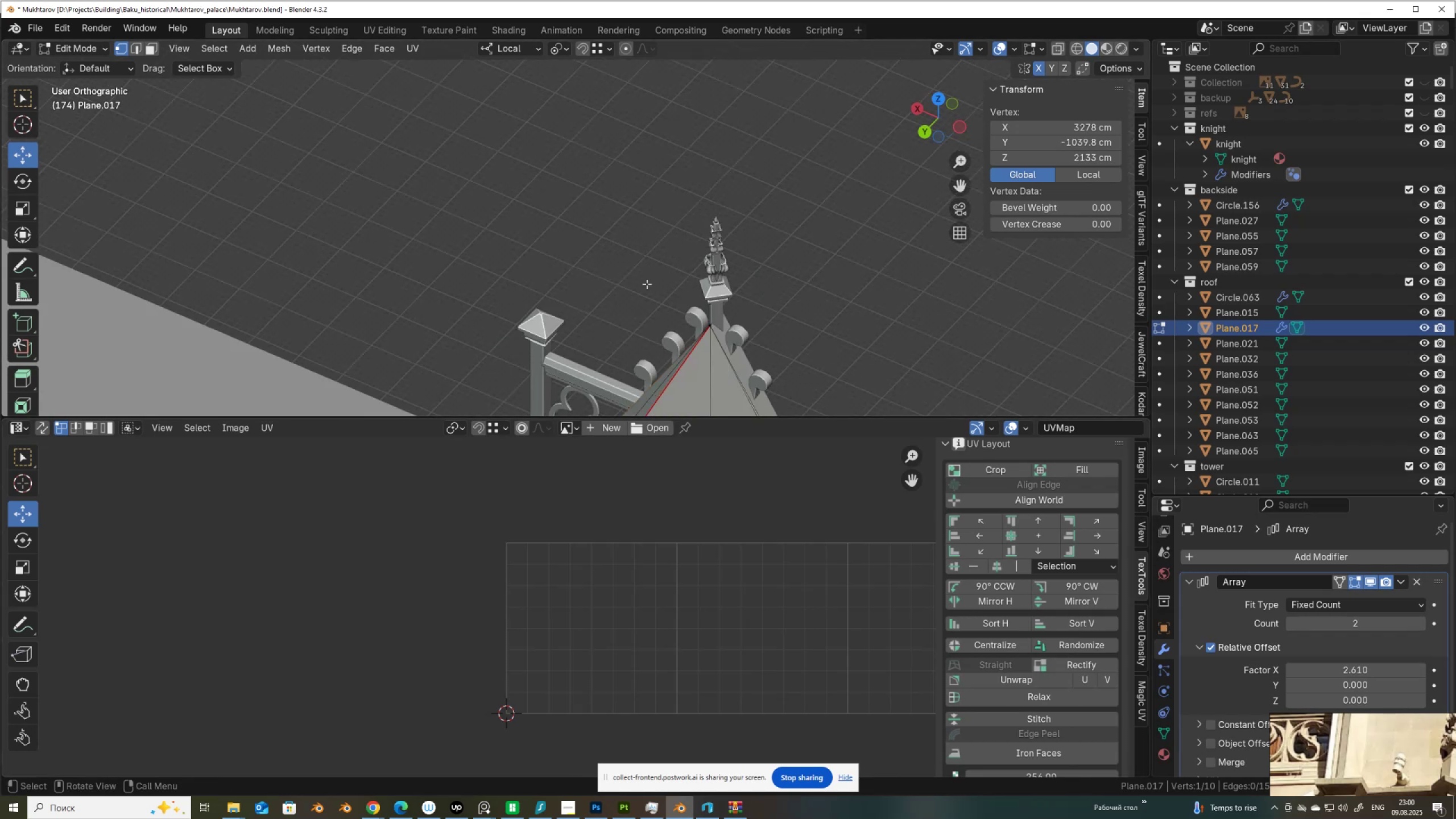 
hold_key(key=ShiftLeft, duration=0.47)
 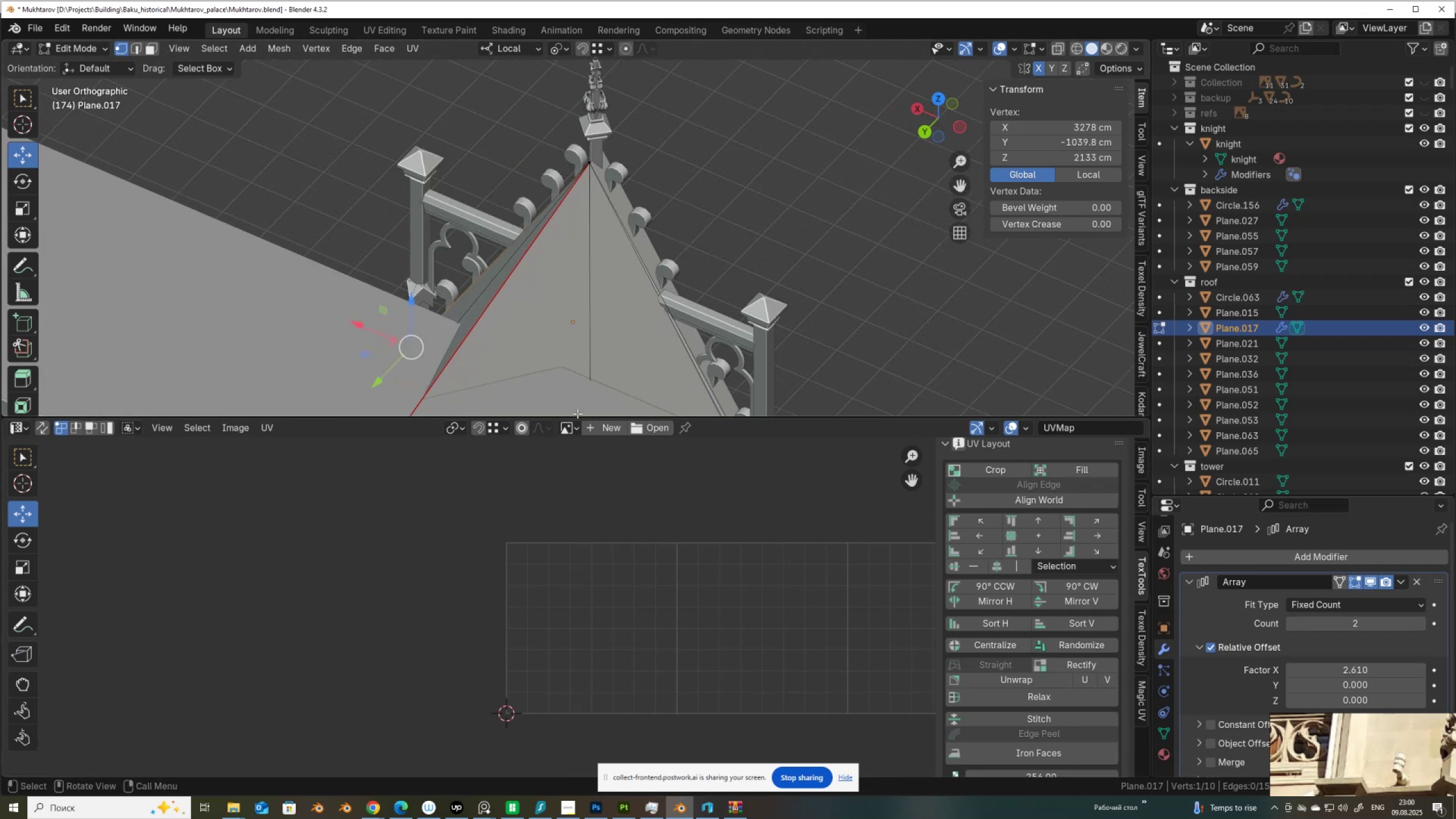 
left_click_drag(start_coordinate=[577, 418], to_coordinate=[582, 591])
 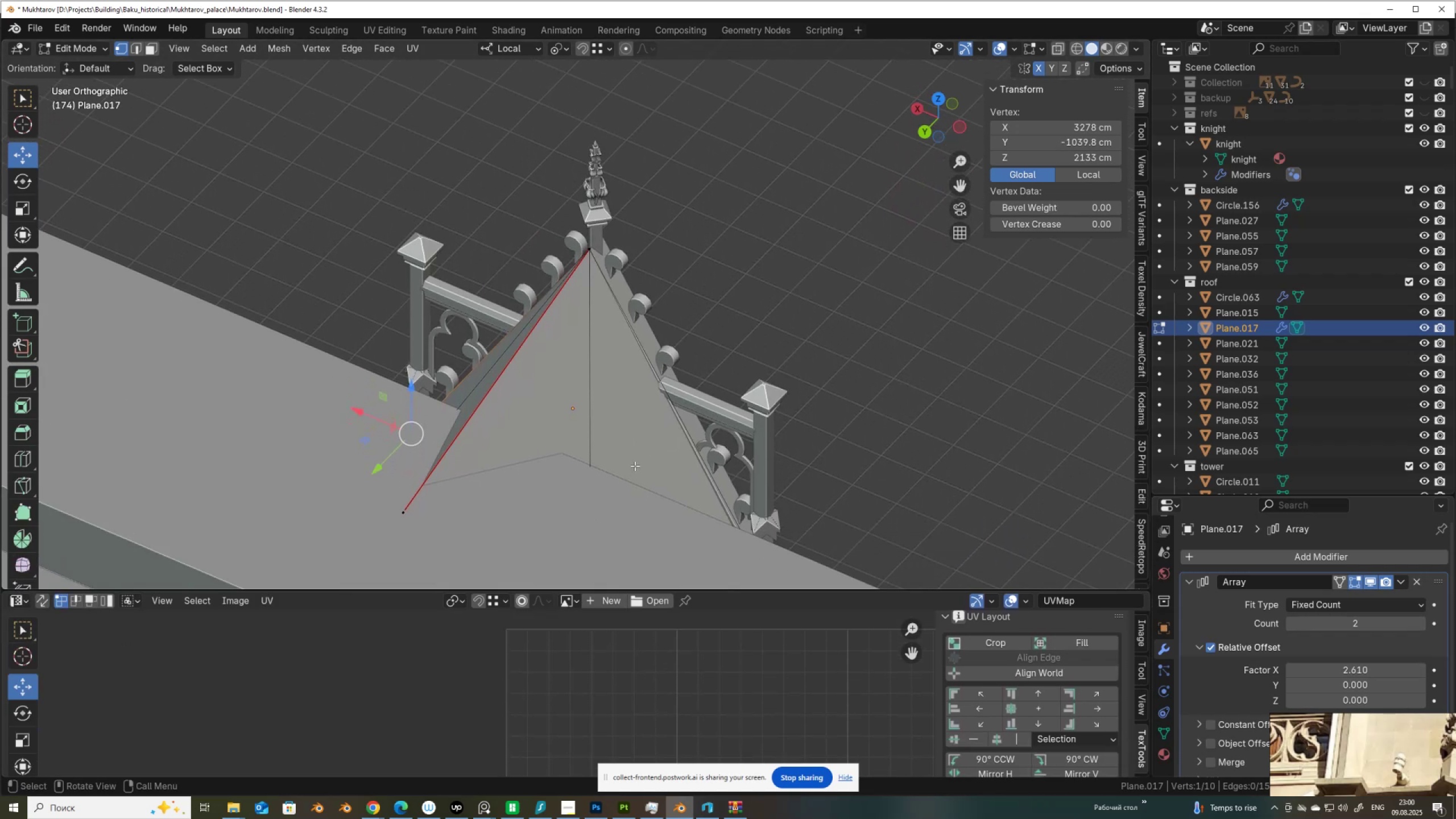 
scroll: coordinate [600, 437], scroll_direction: down, amount: 1.0
 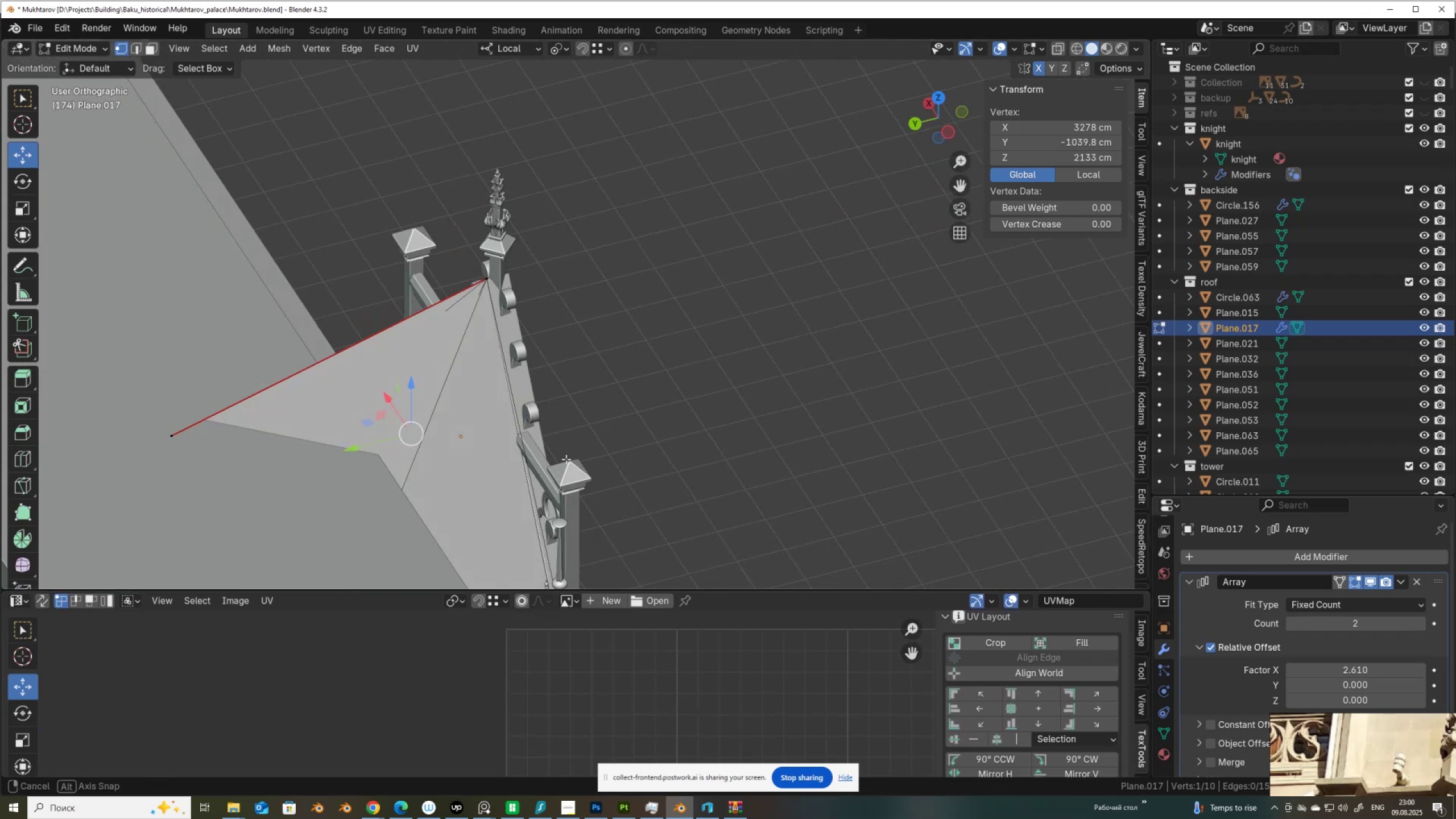 
hold_key(key=ShiftLeft, duration=0.45)
 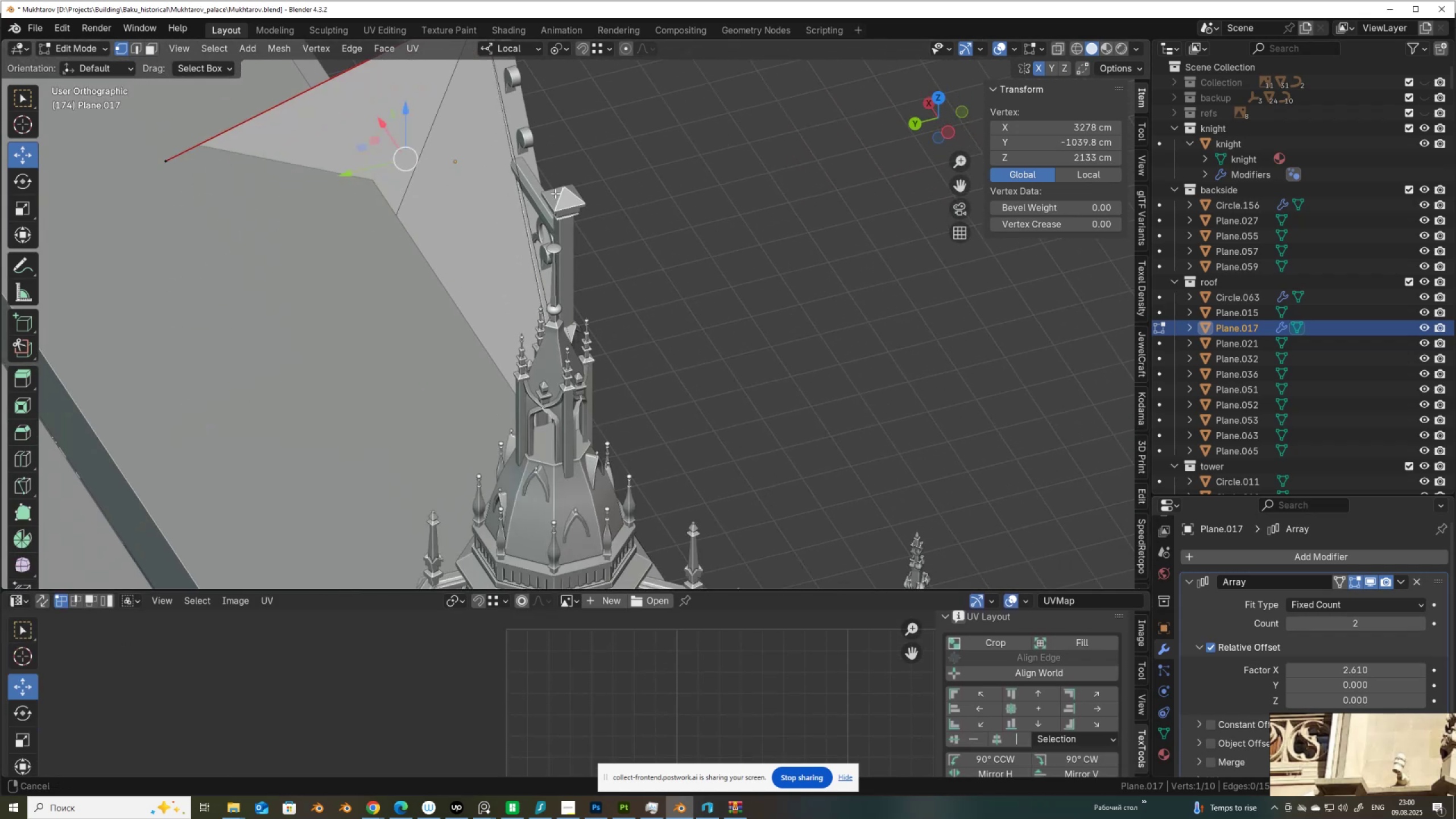 
scroll: coordinate [526, 366], scroll_direction: up, amount: 3.0
 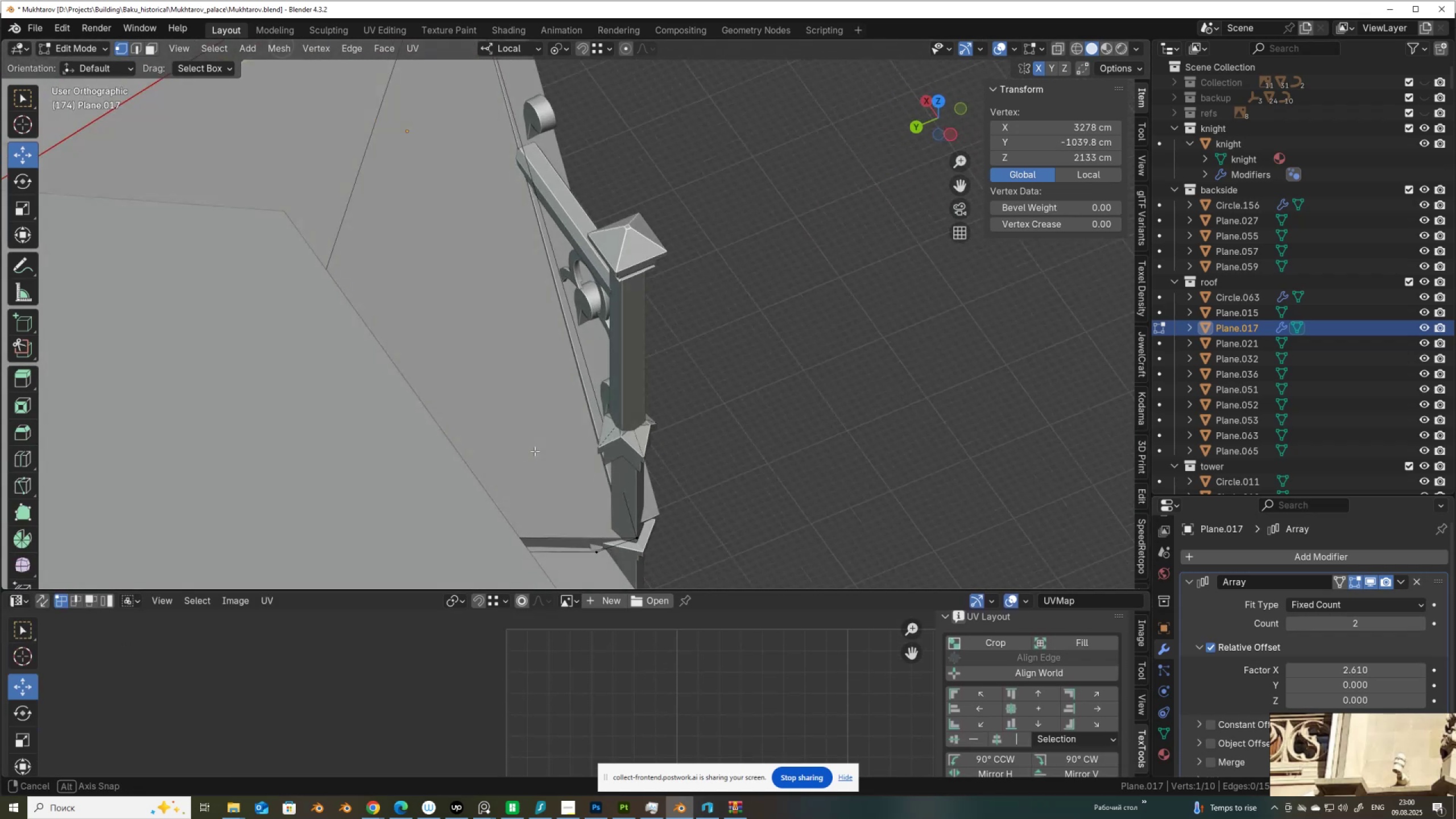 
key(Alt+AltLeft)
 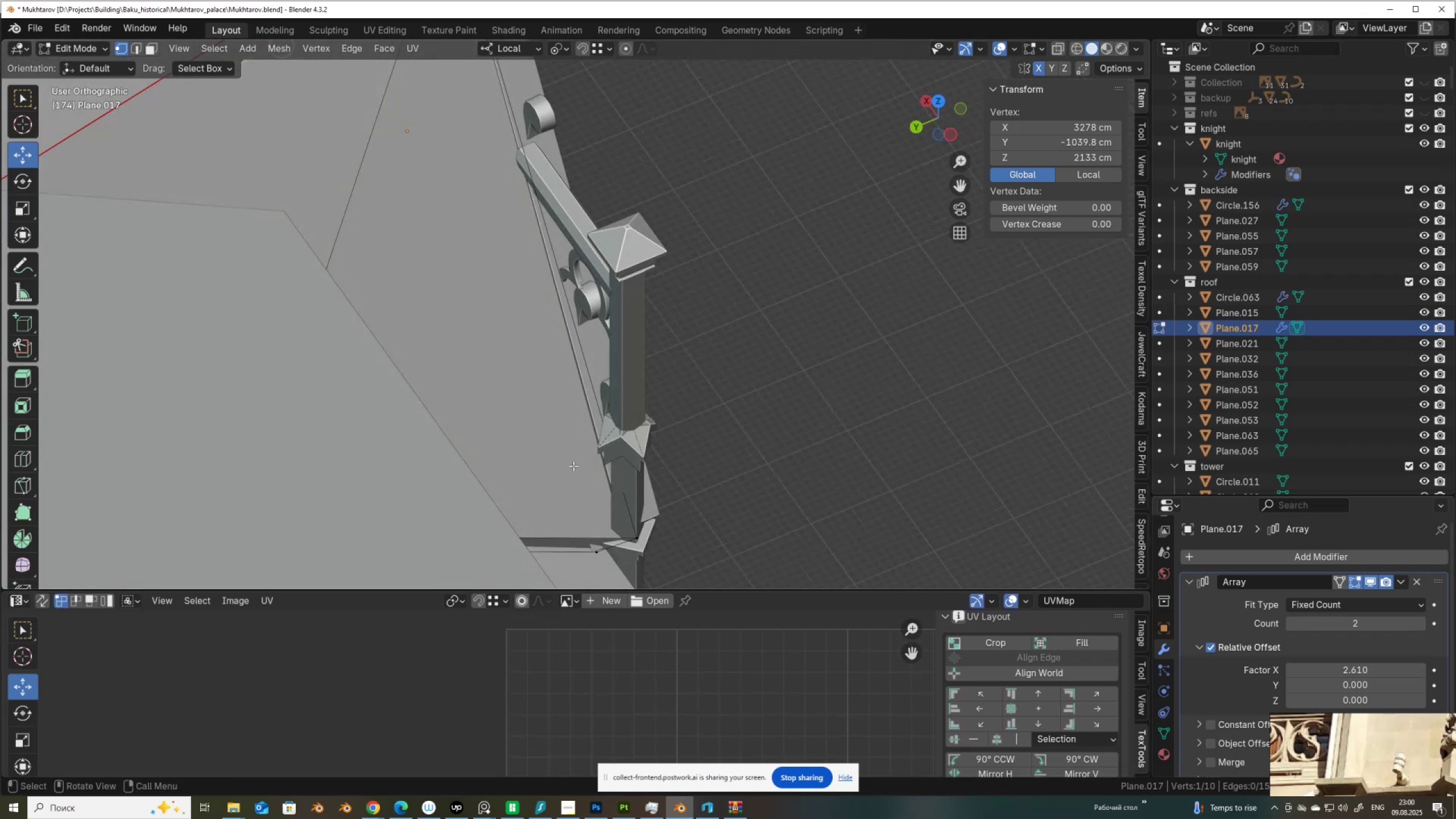 
key(Alt+Z)
 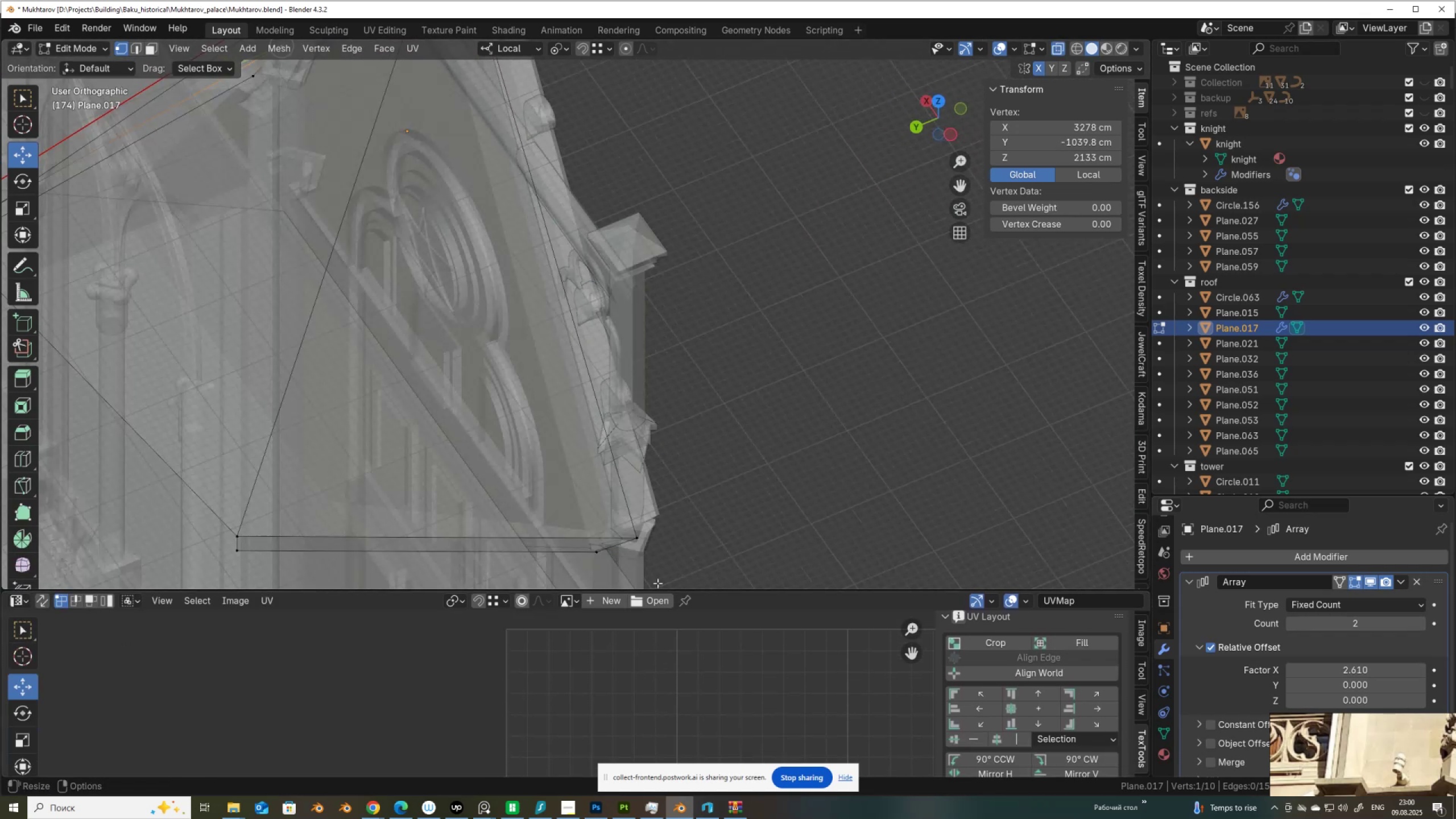 
left_click([643, 534])
 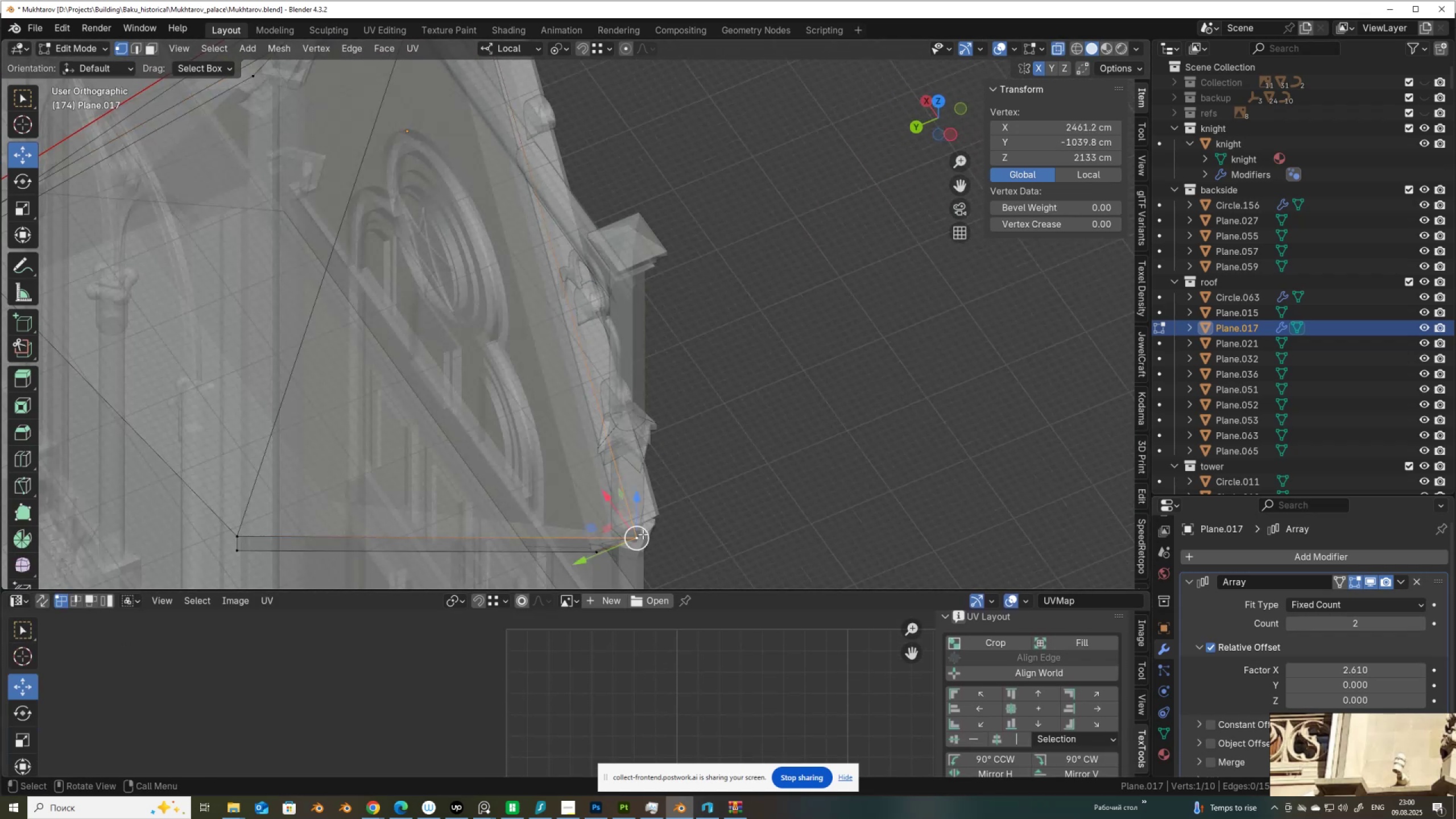 
key(Alt+AltLeft)
 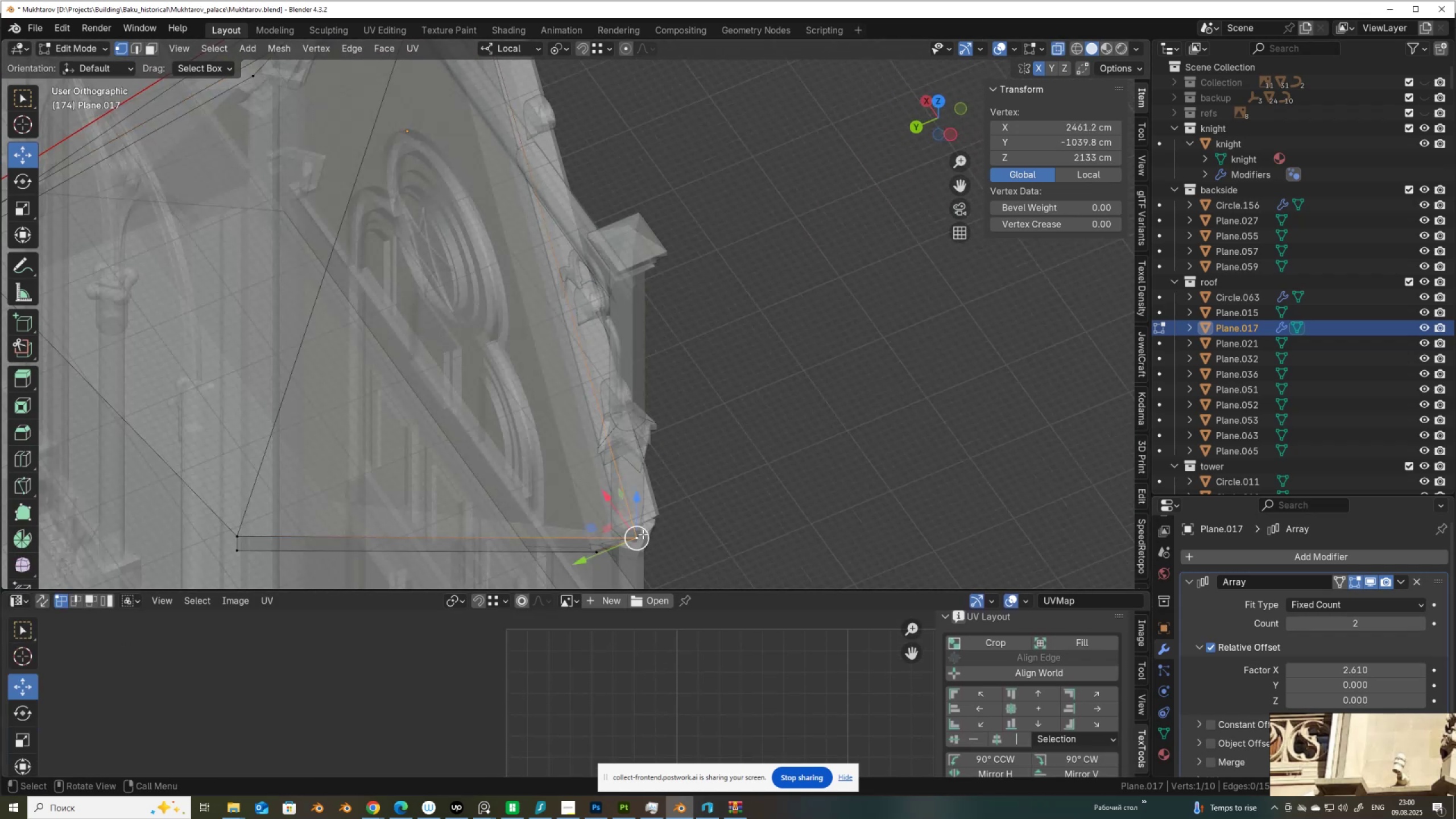 
key(Alt+Z)
 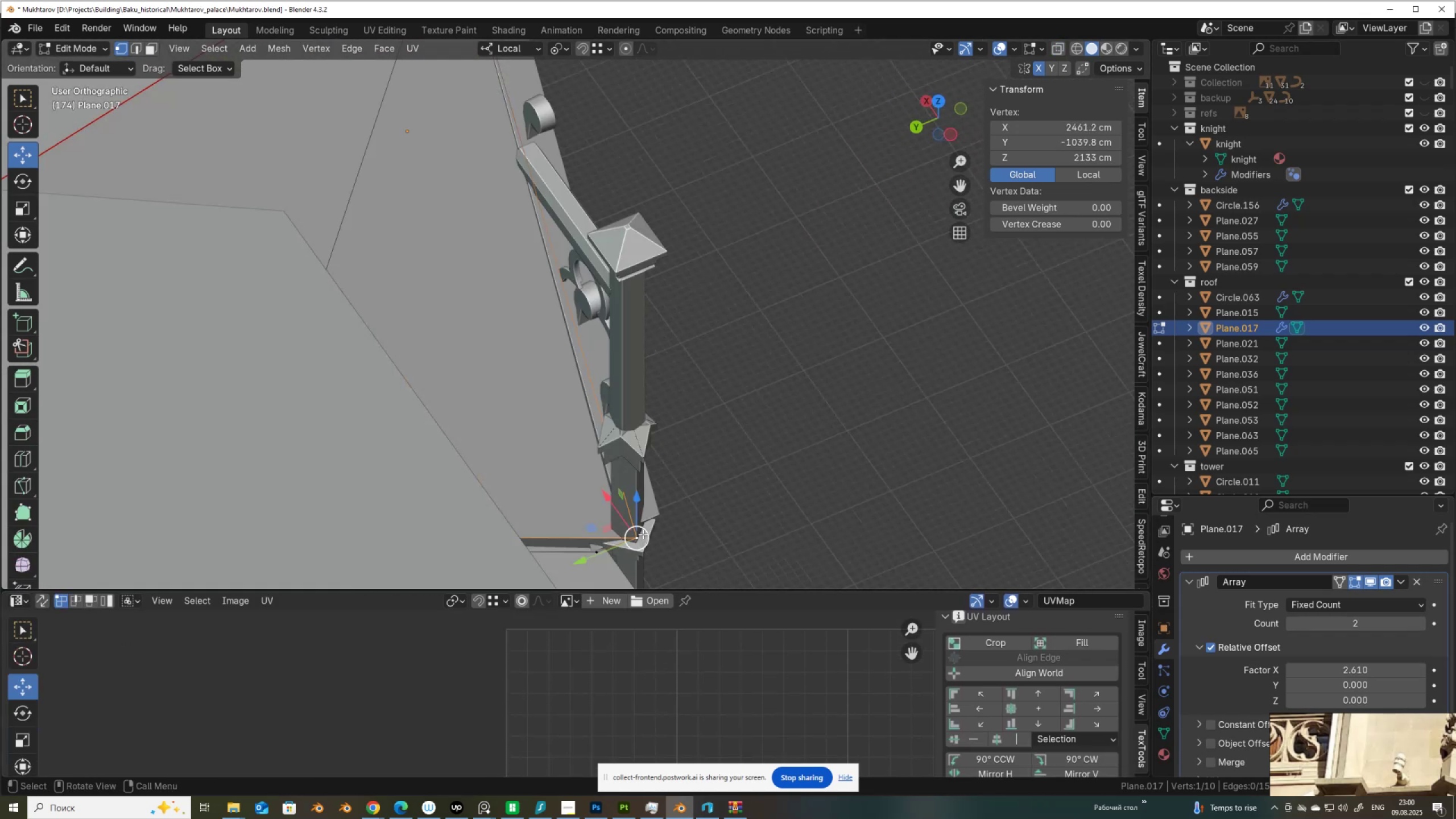 
left_click_drag(start_coordinate=[643, 534], to_coordinate=[621, 518])
 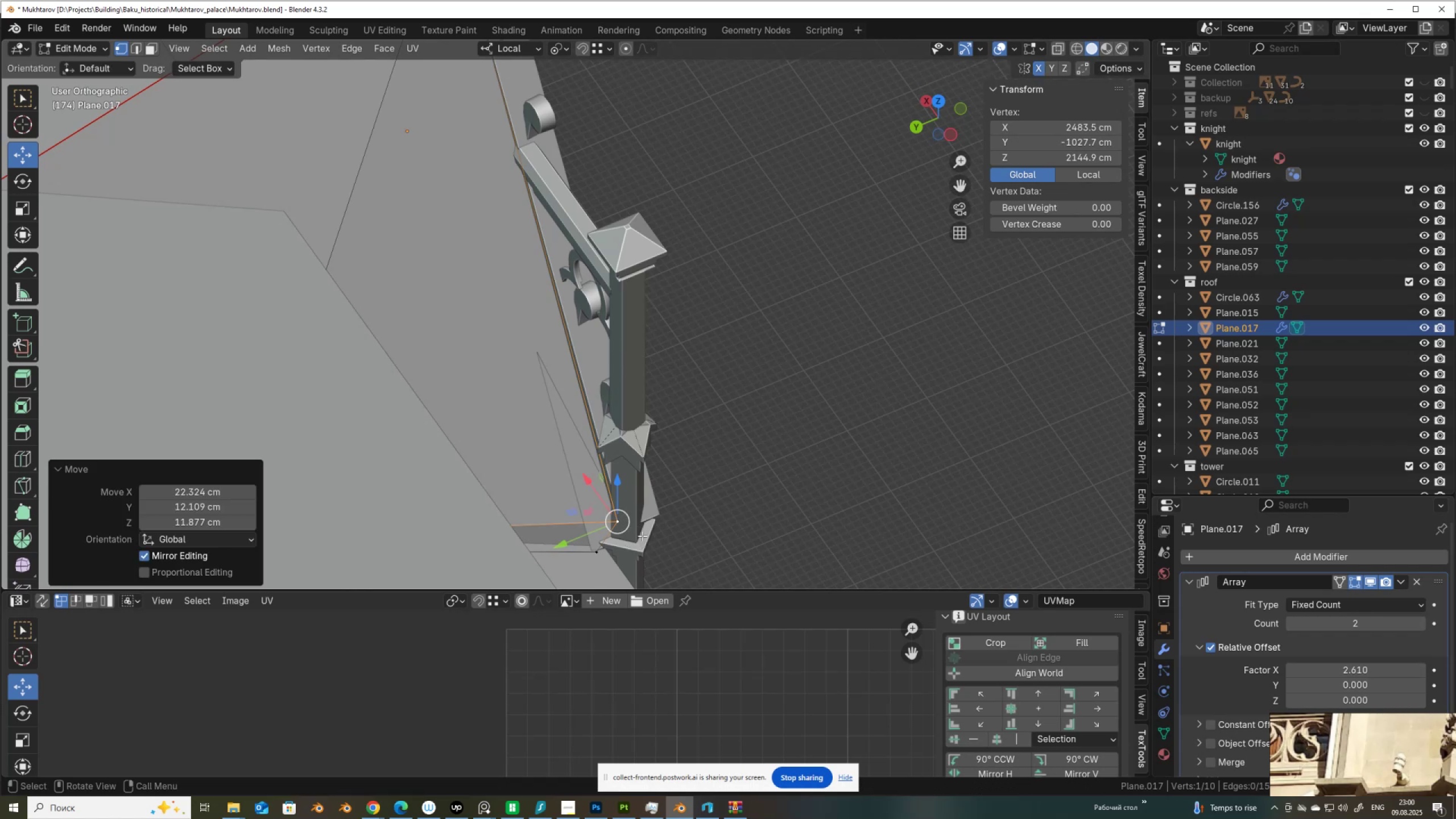 
hold_key(key=ControlLeft, duration=1.5)
 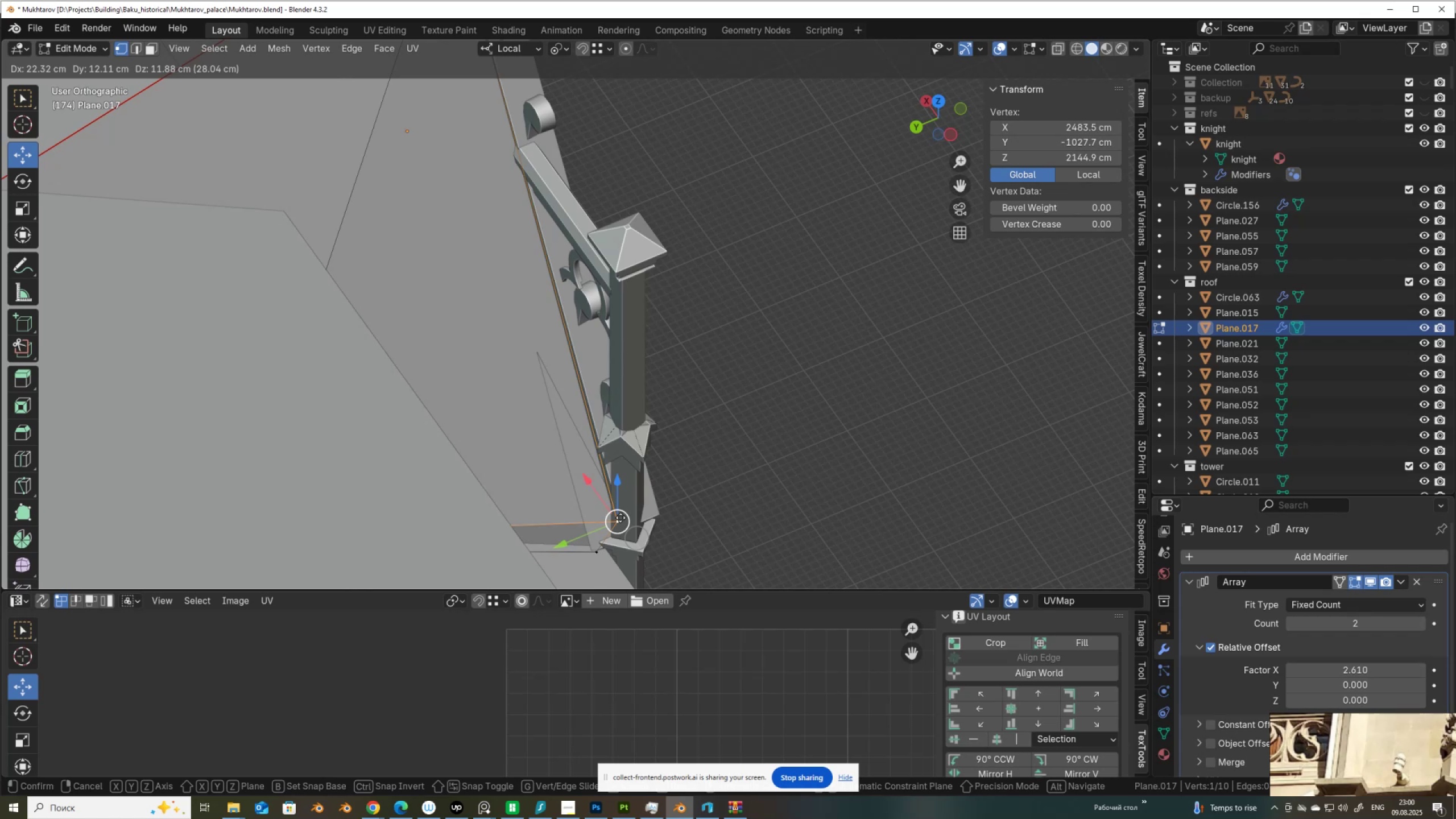 
key(Control+ControlLeft)
 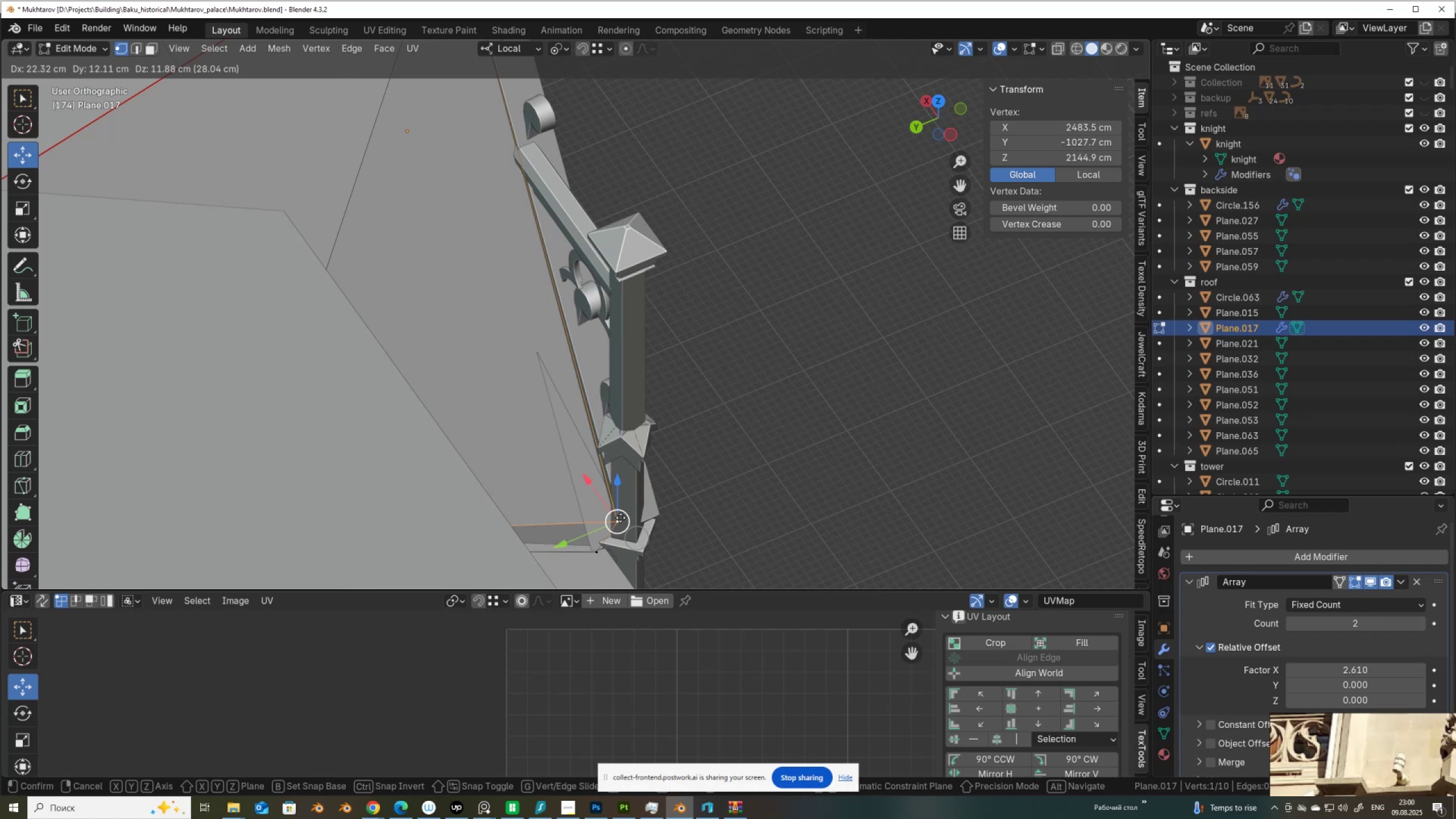 
key(Control+ControlLeft)
 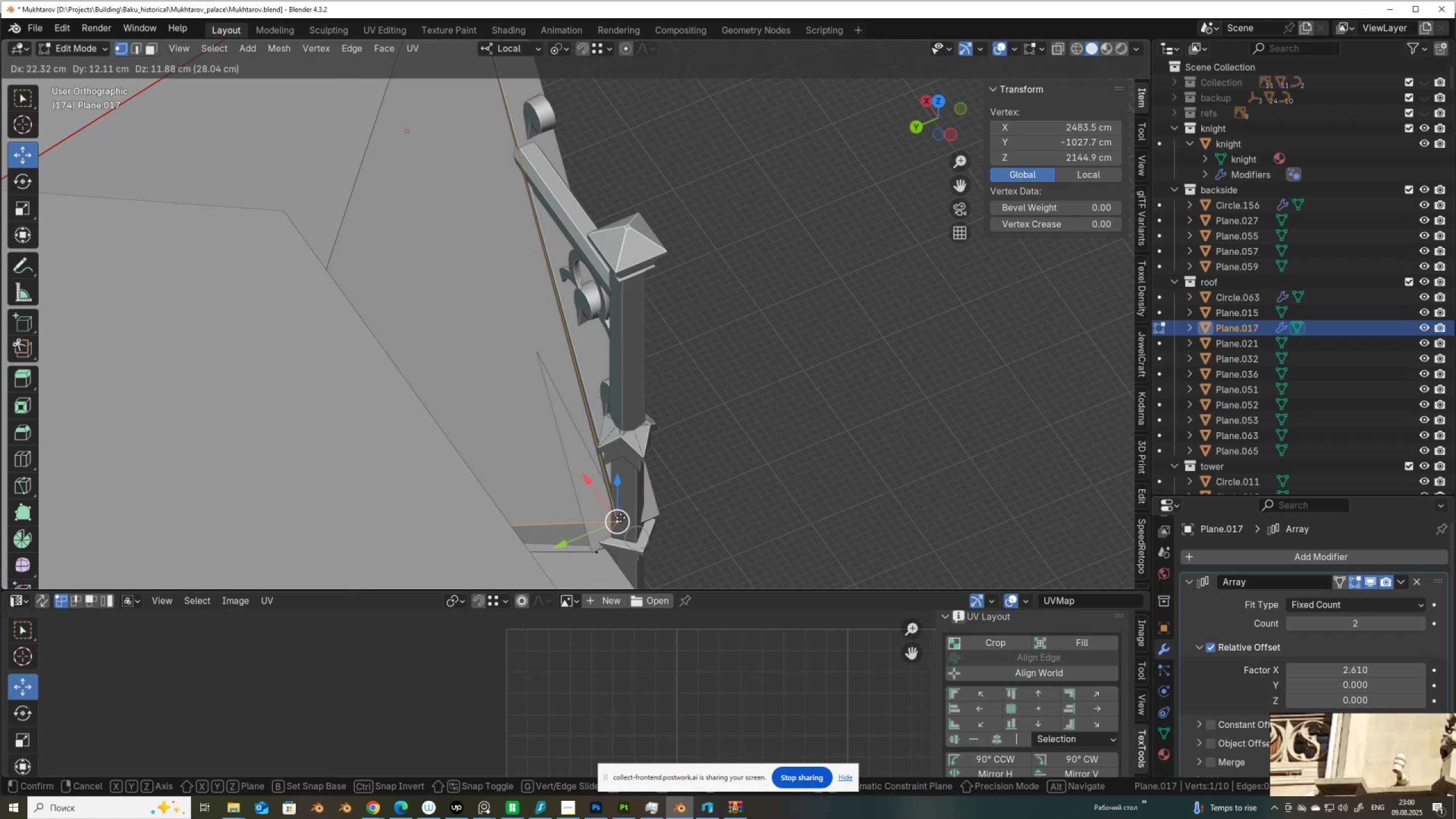 
key(Control+ControlLeft)
 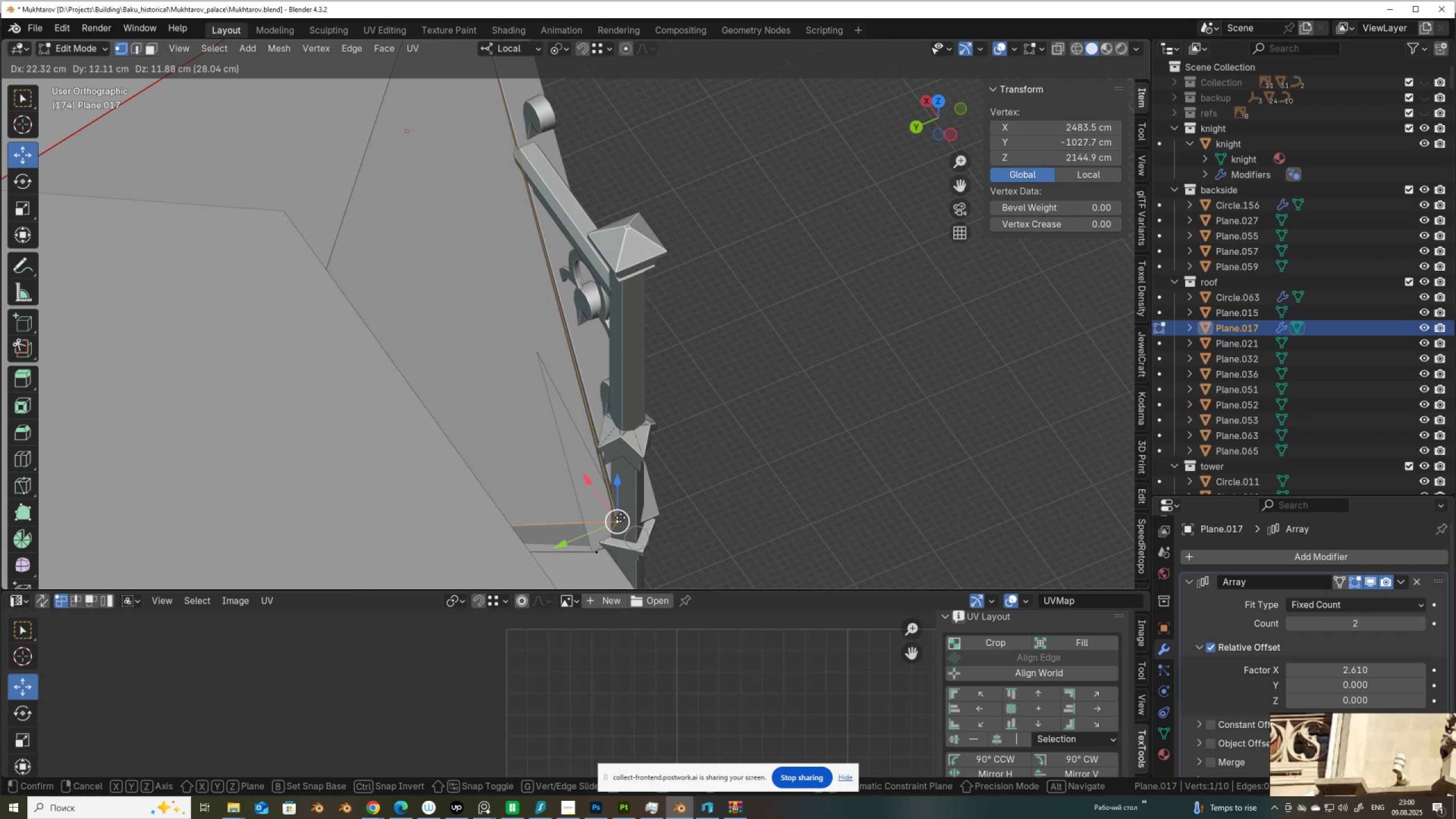 
key(Control+ControlLeft)
 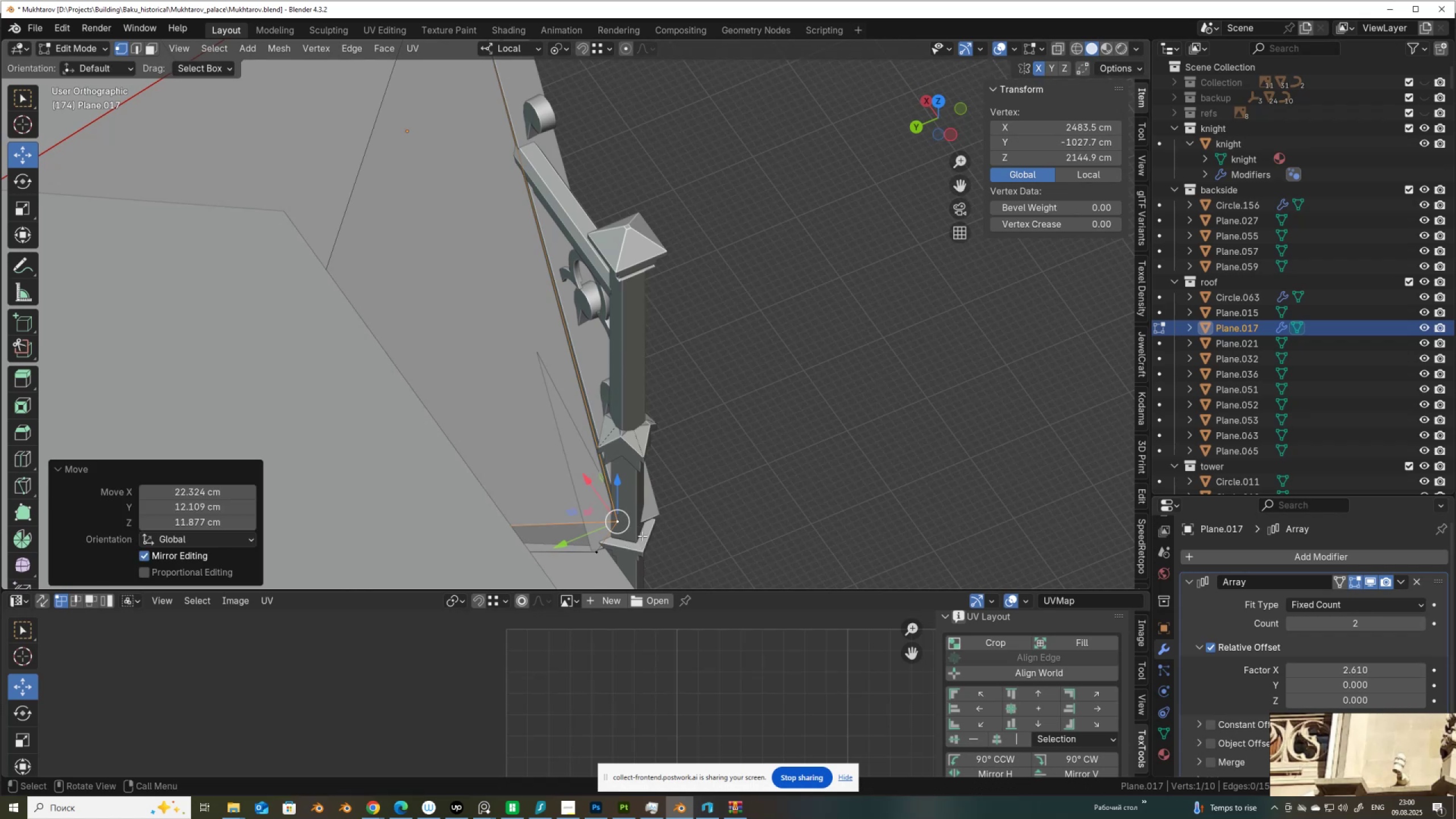 
key(Z)
 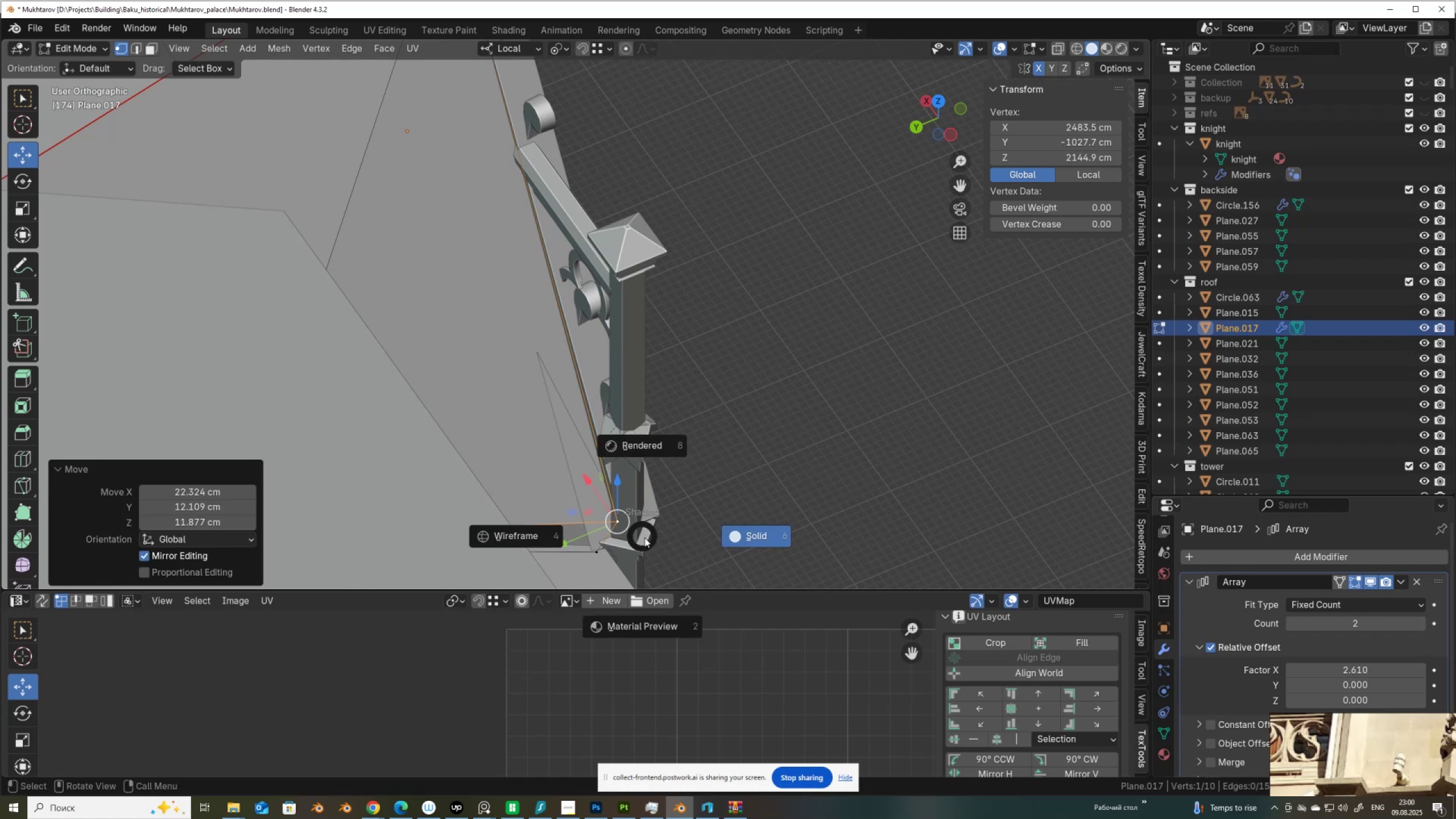 
key(Control+ControlLeft)
 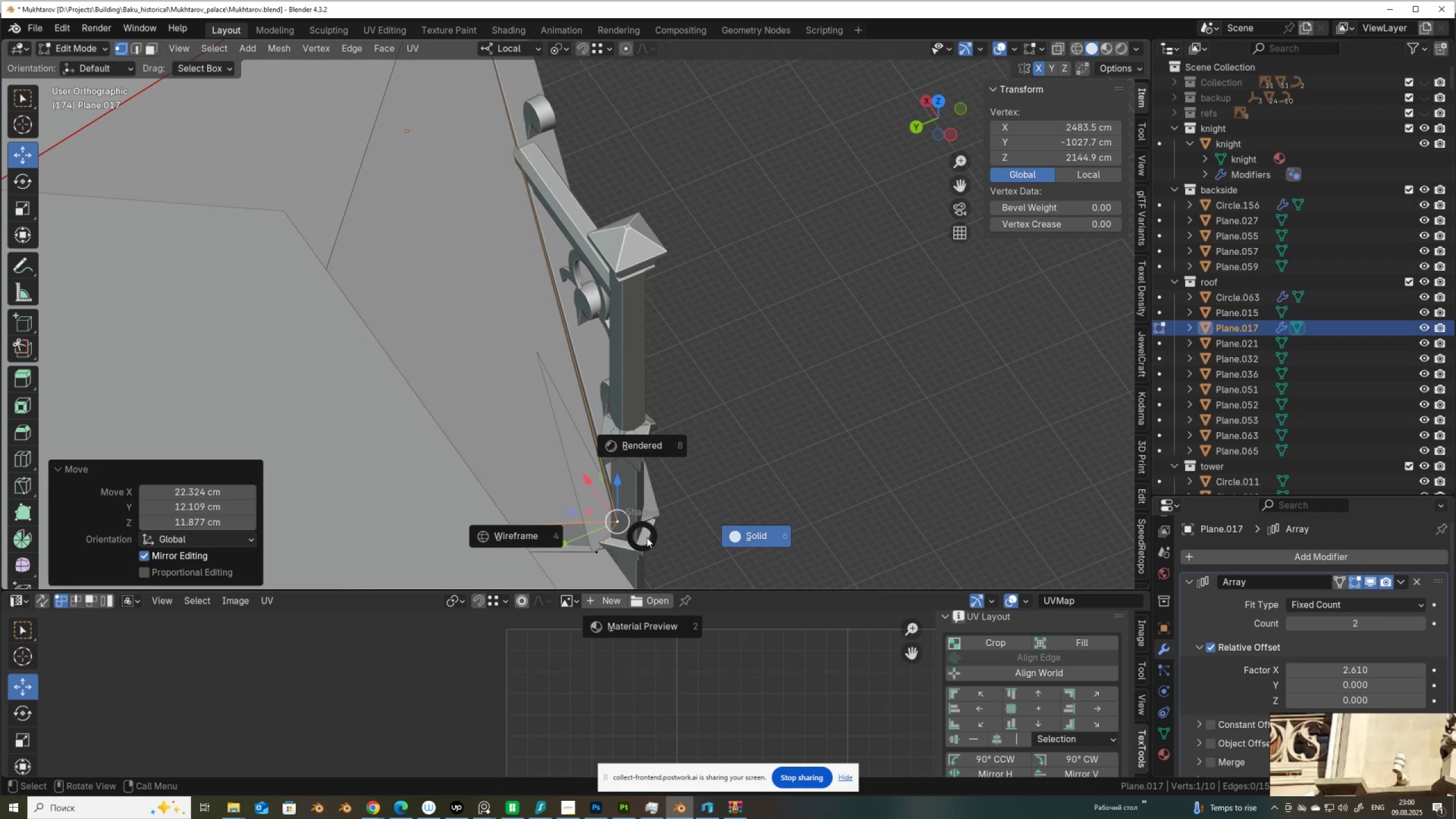 
key(Control+Z)
 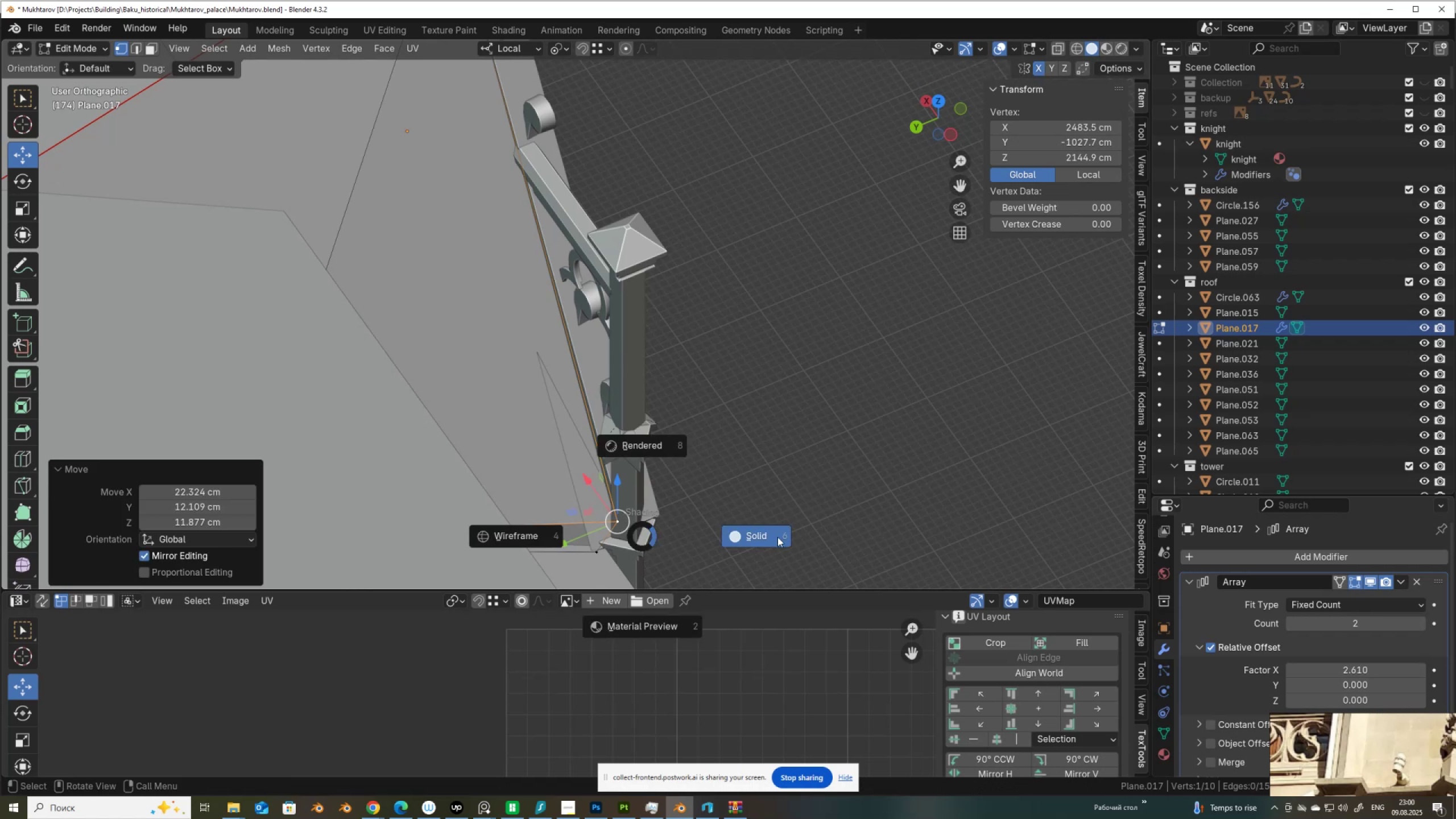 
left_click([777, 537])
 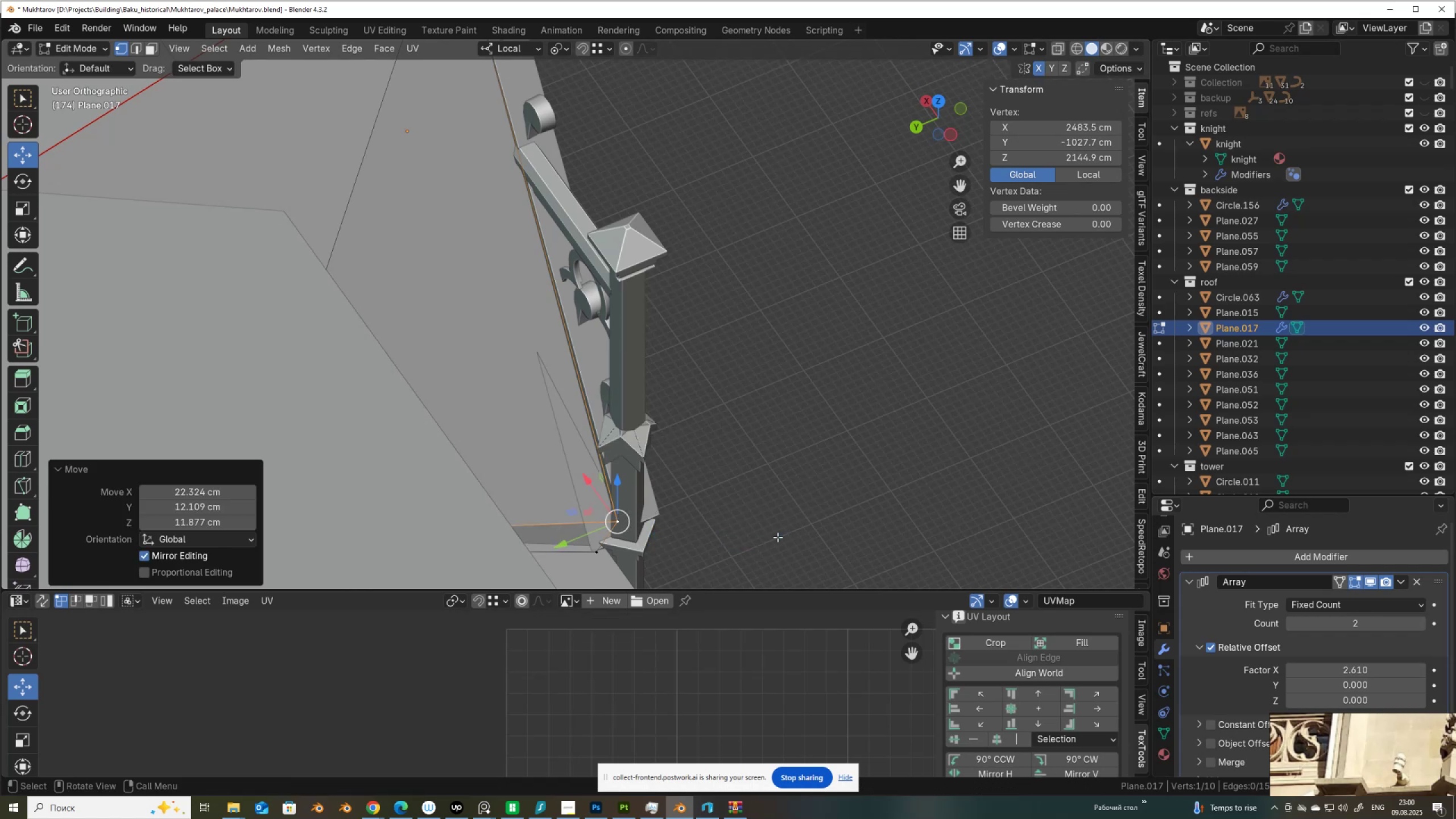 
key(Control+ControlLeft)
 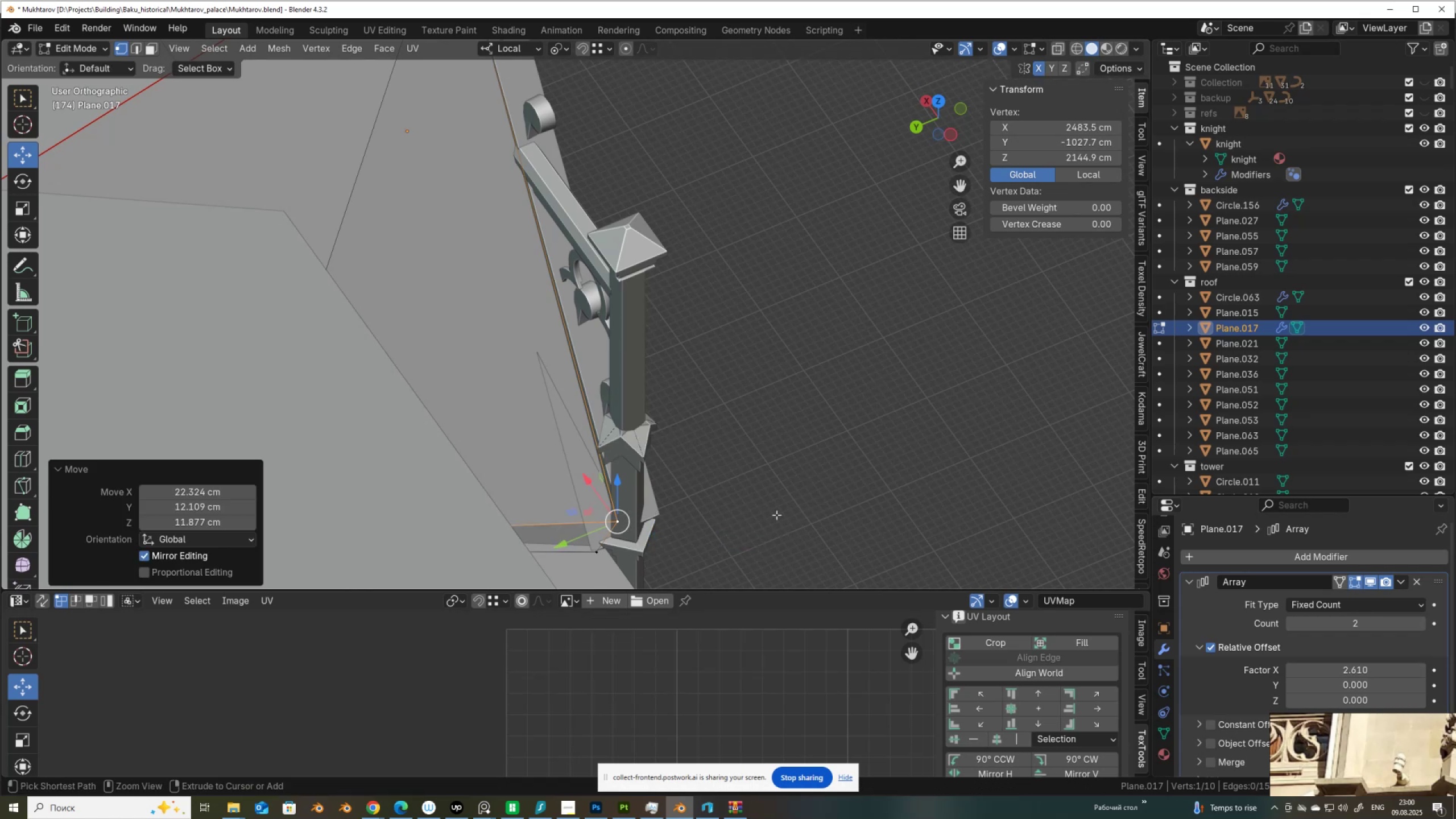 
key(Control+Z)
 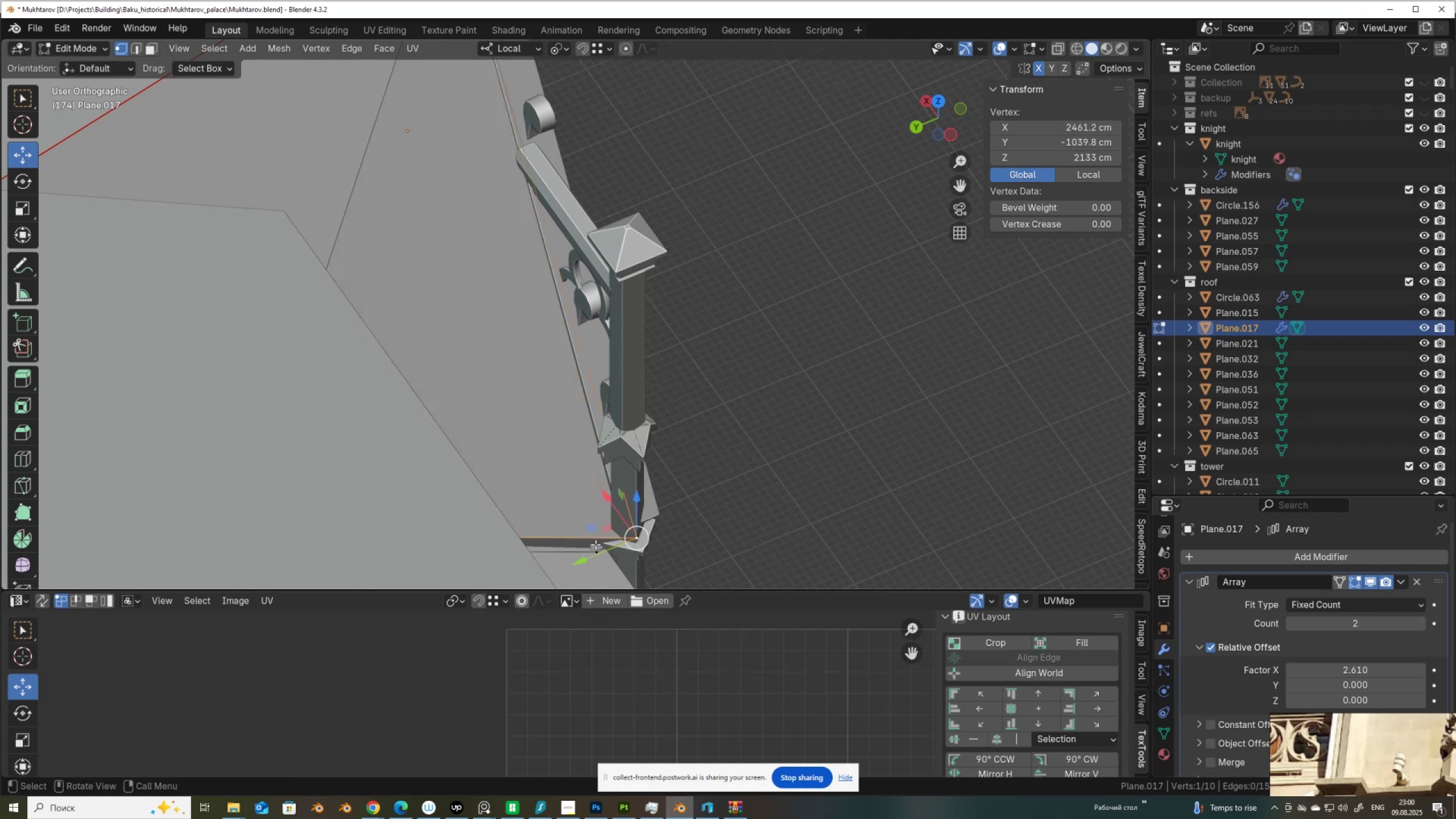 
left_click_drag(start_coordinate=[601, 553], to_coordinate=[586, 560])
 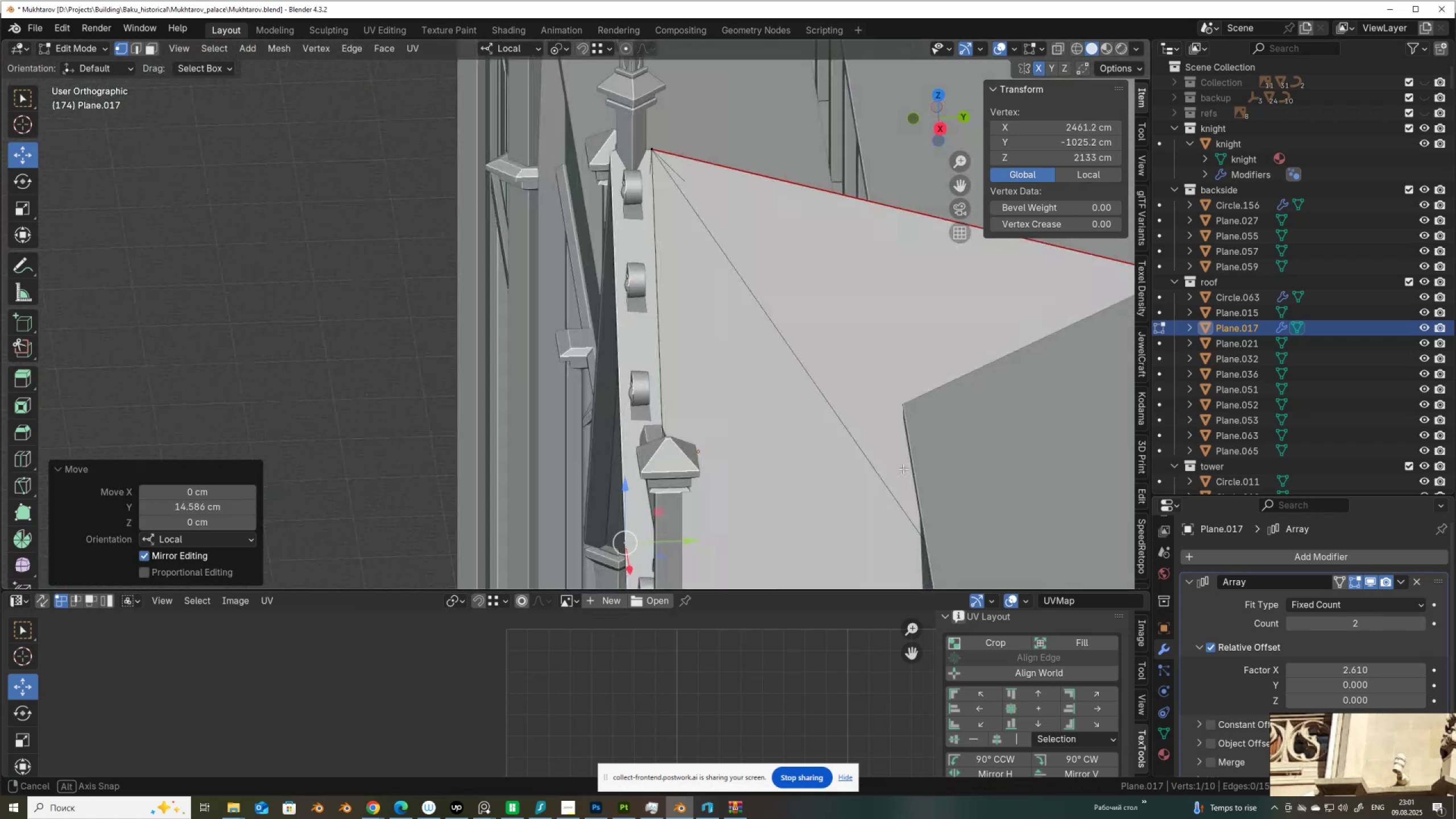 
scroll: coordinate [902, 469], scroll_direction: down, amount: 1.0
 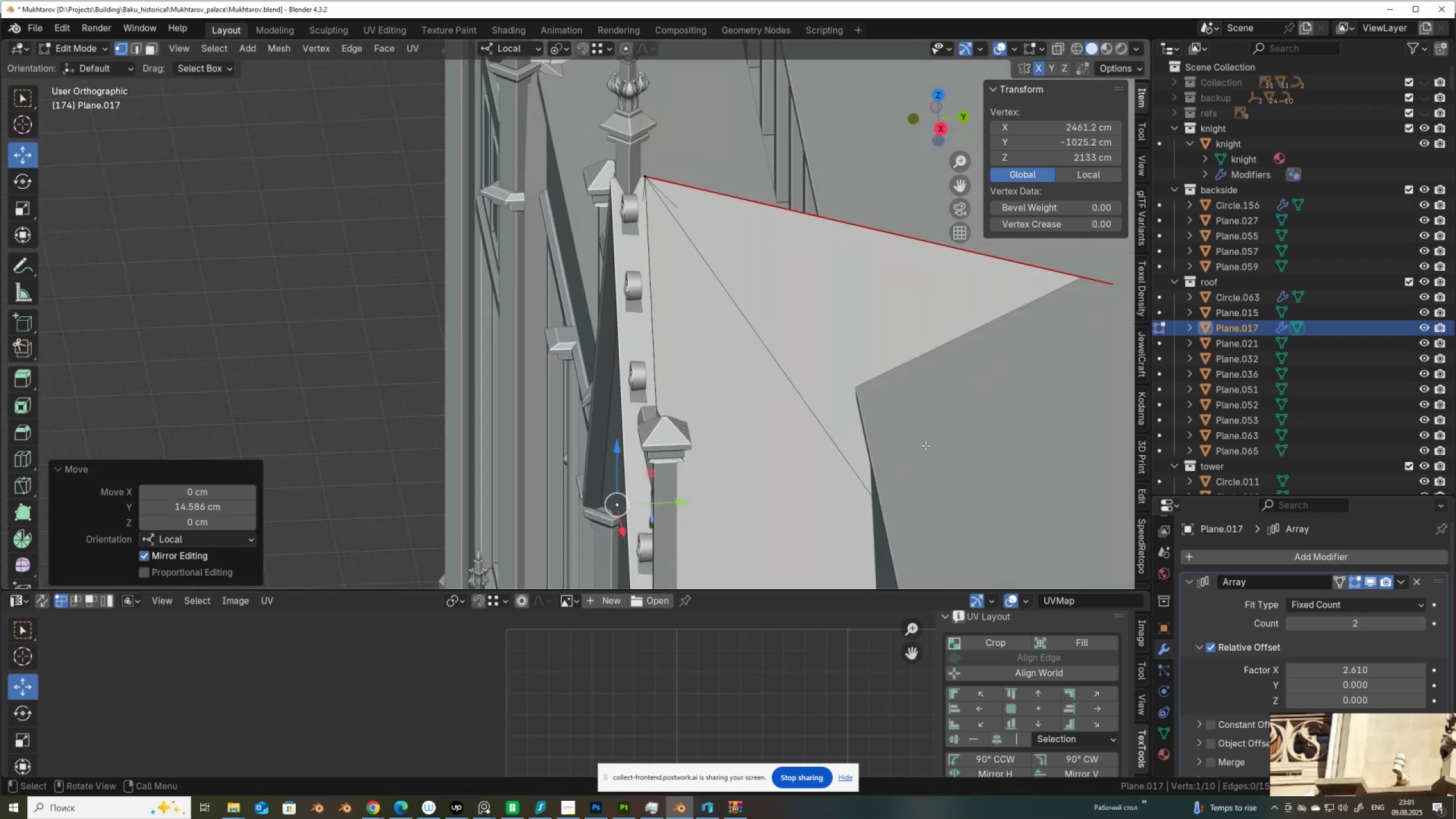 
hold_key(key=ShiftLeft, duration=0.49)
scroll: coordinate [771, 266], scroll_direction: down, amount: 1.0
 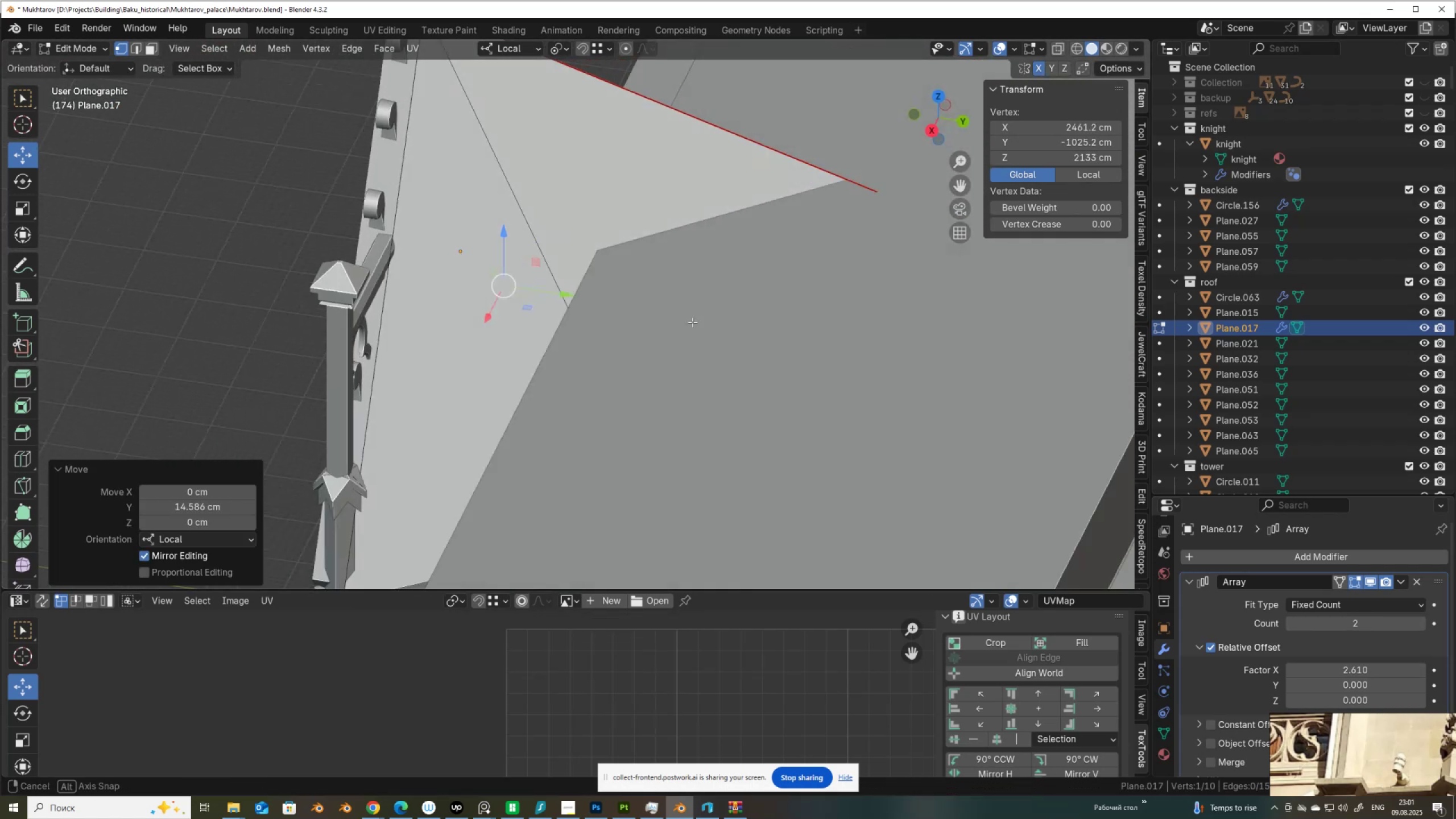 
hold_key(key=ShiftLeft, duration=0.35)
 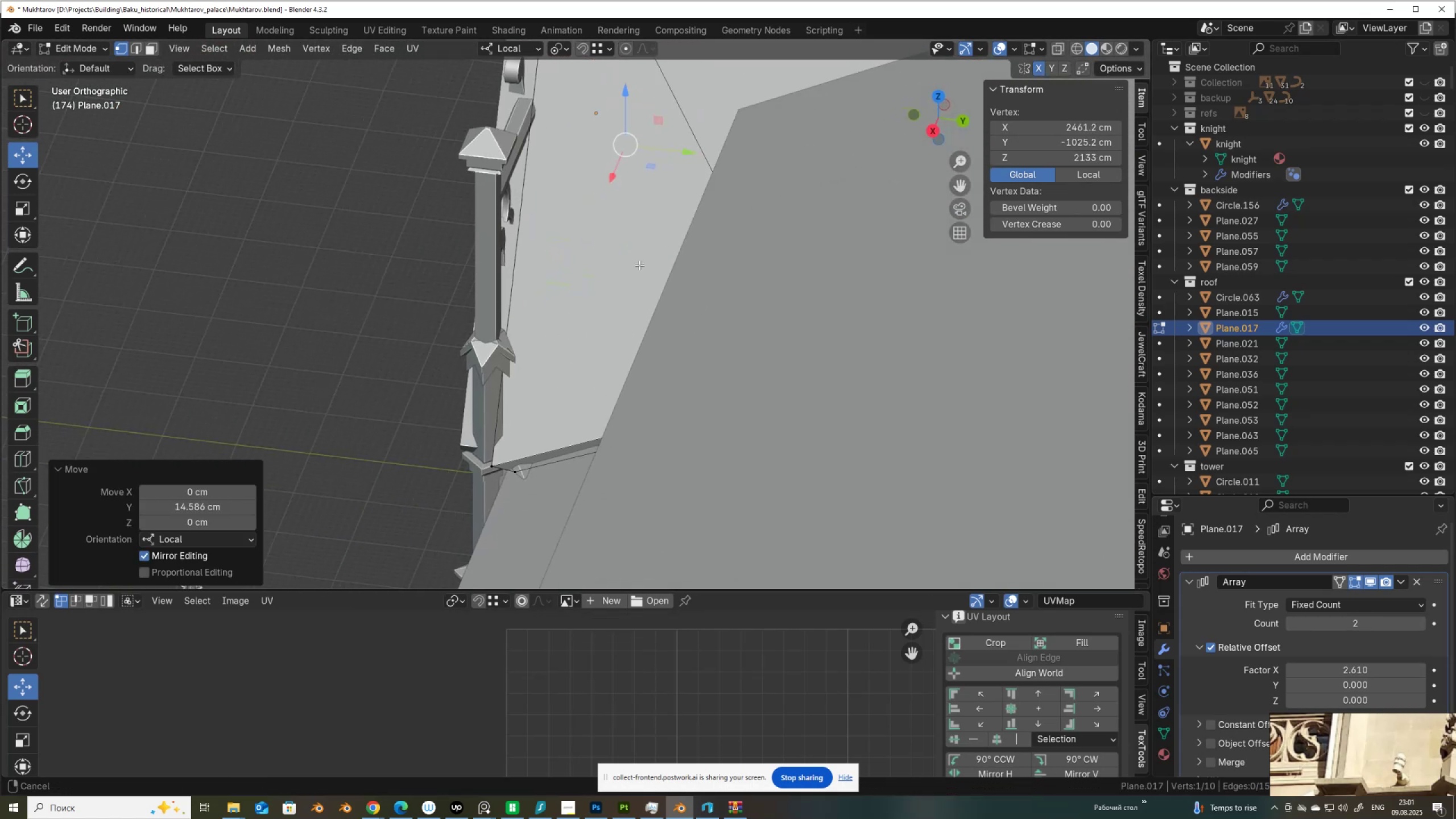 
scroll: coordinate [601, 303], scroll_direction: up, amount: 2.0
 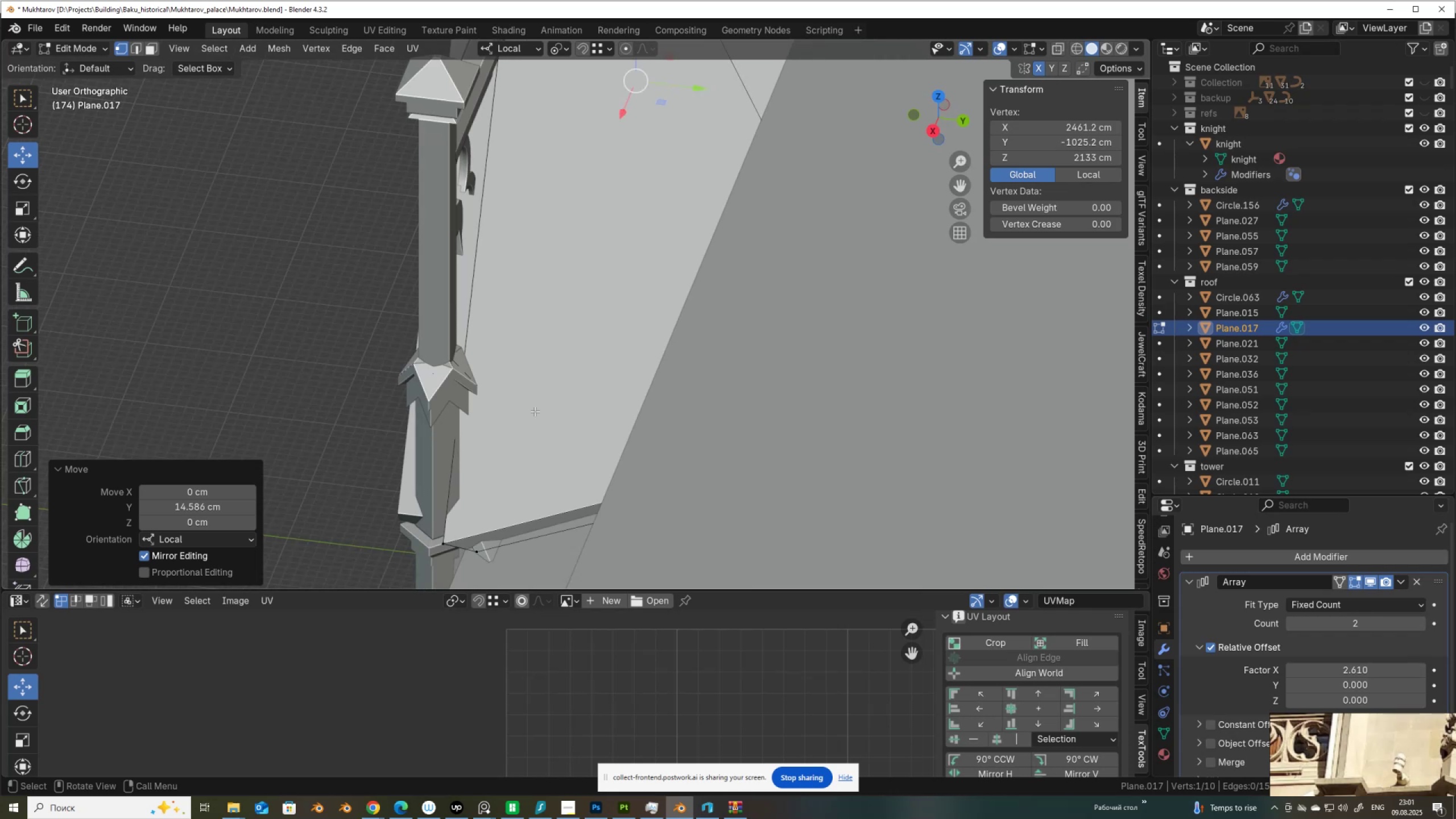 
key(Alt+AltLeft)
 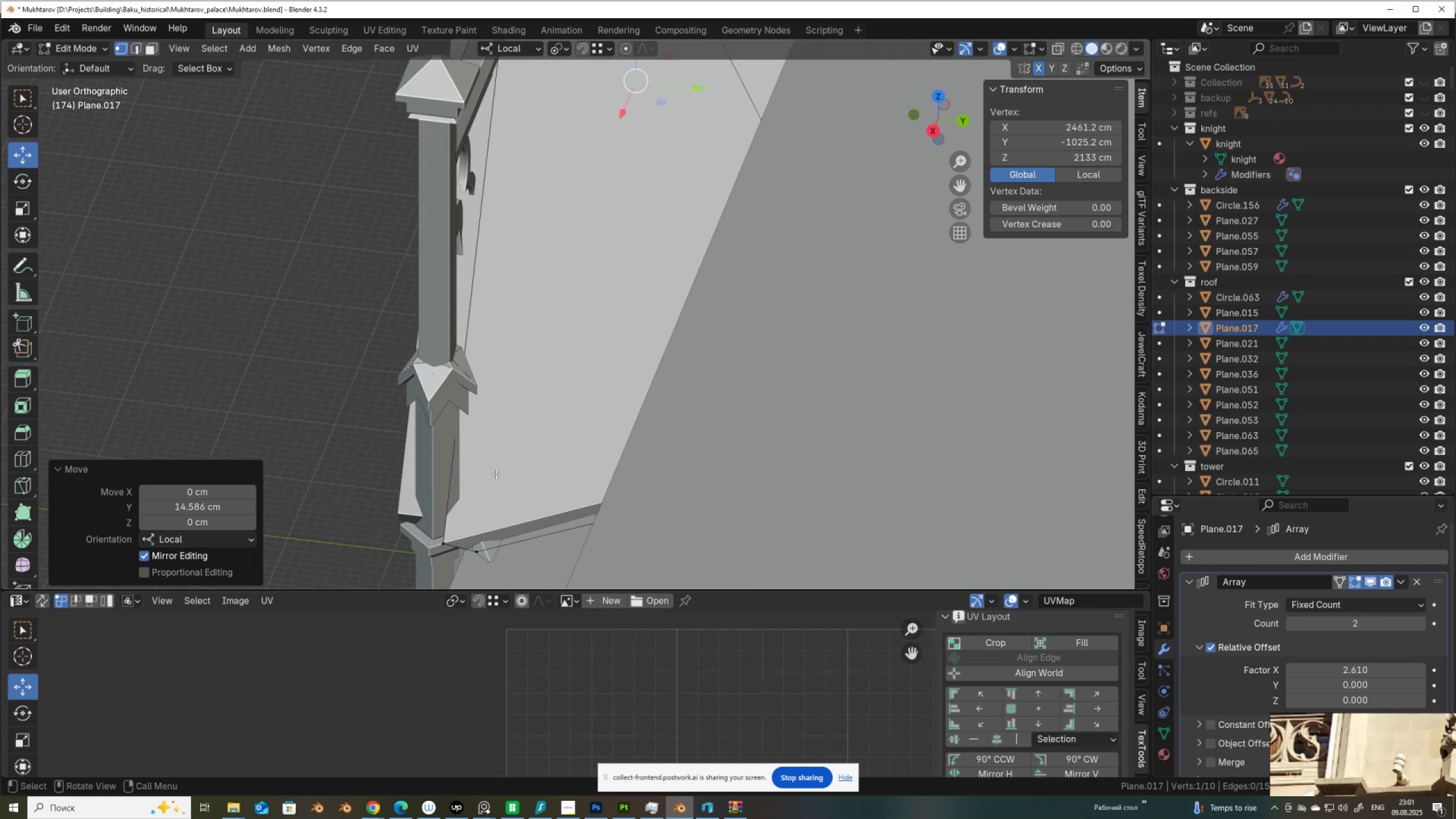 
key(Alt+Z)
 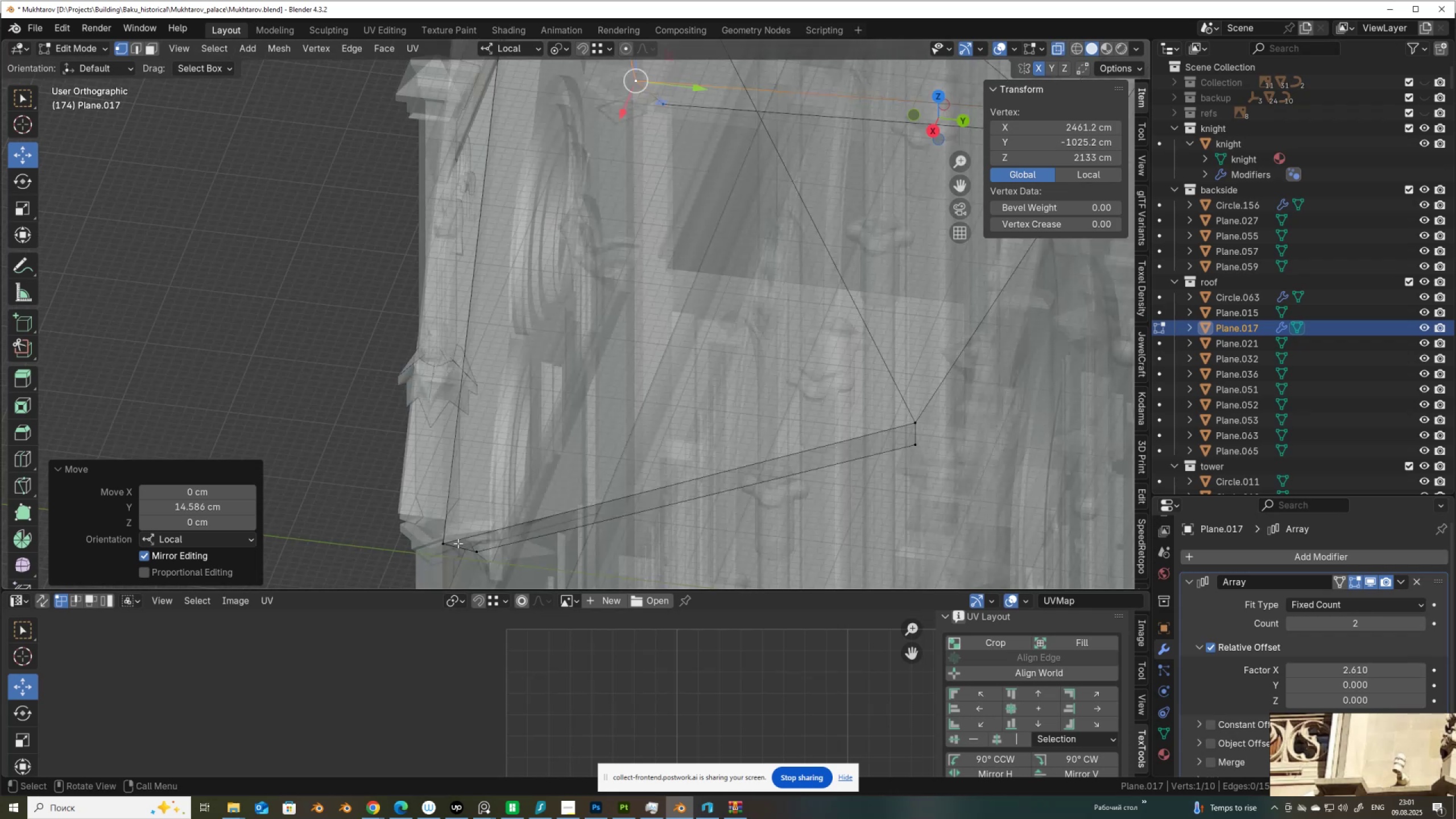 
left_click([453, 543])
 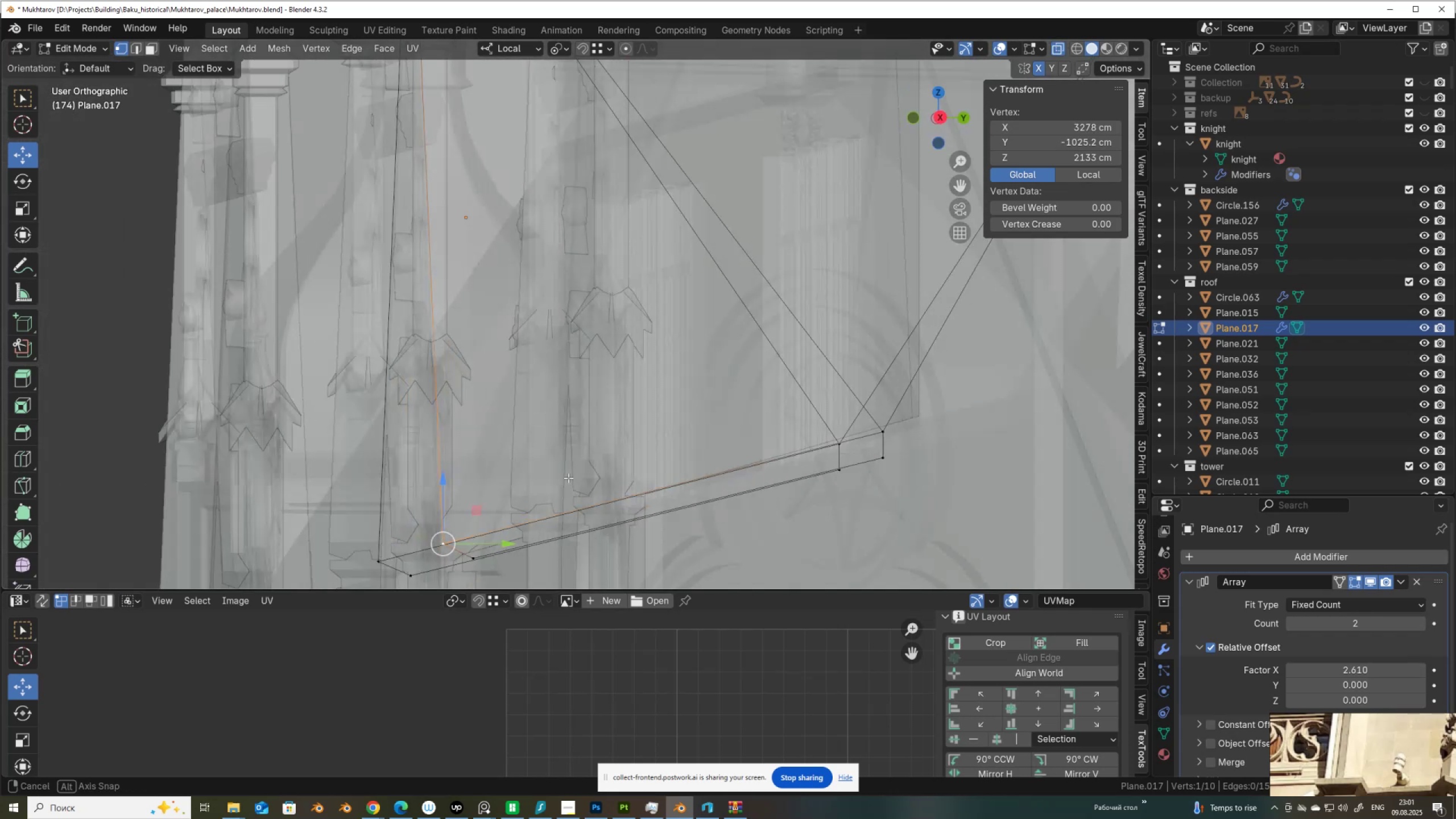 
key(Alt+AltLeft)
 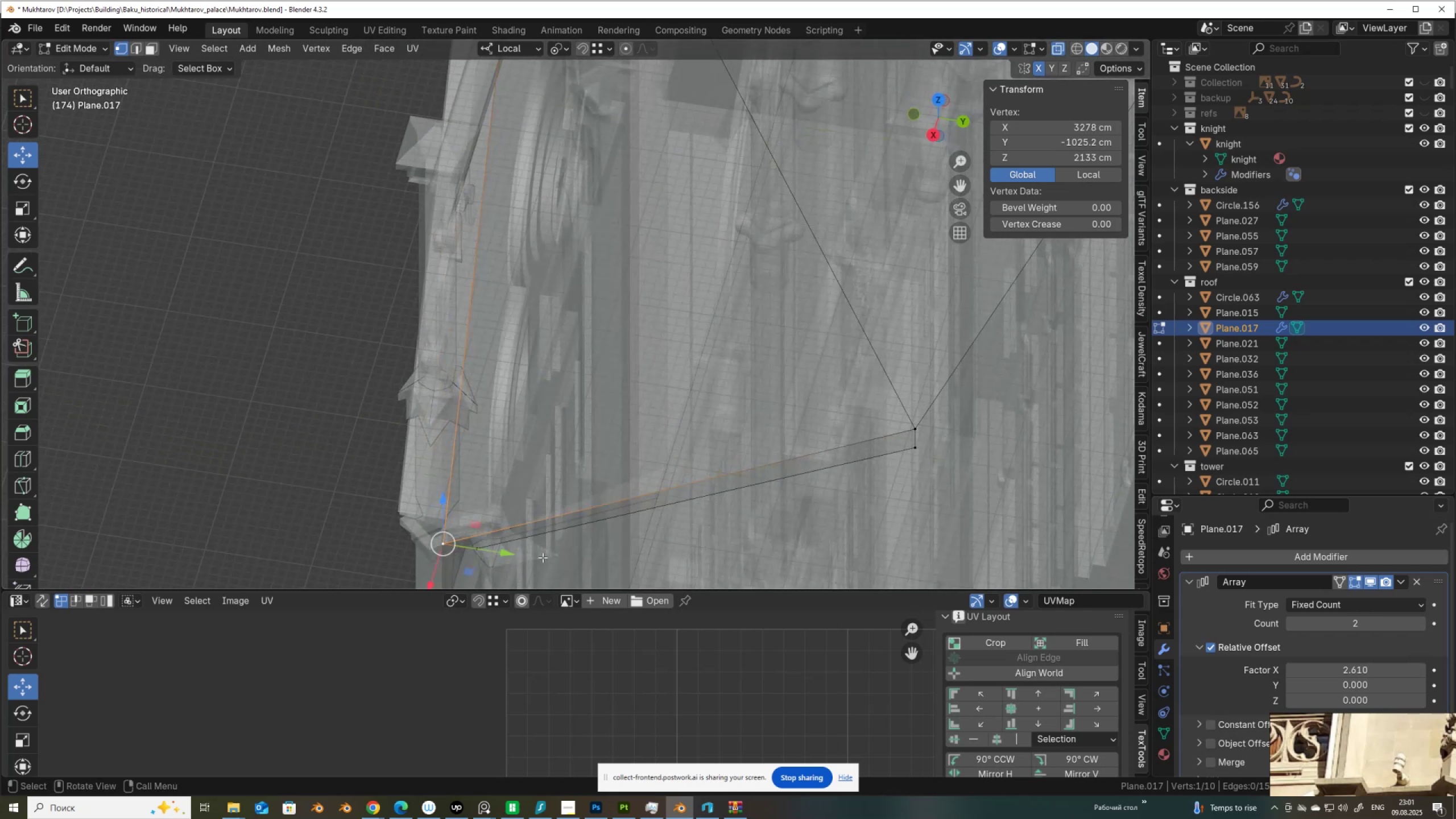 
key(Alt+Z)
 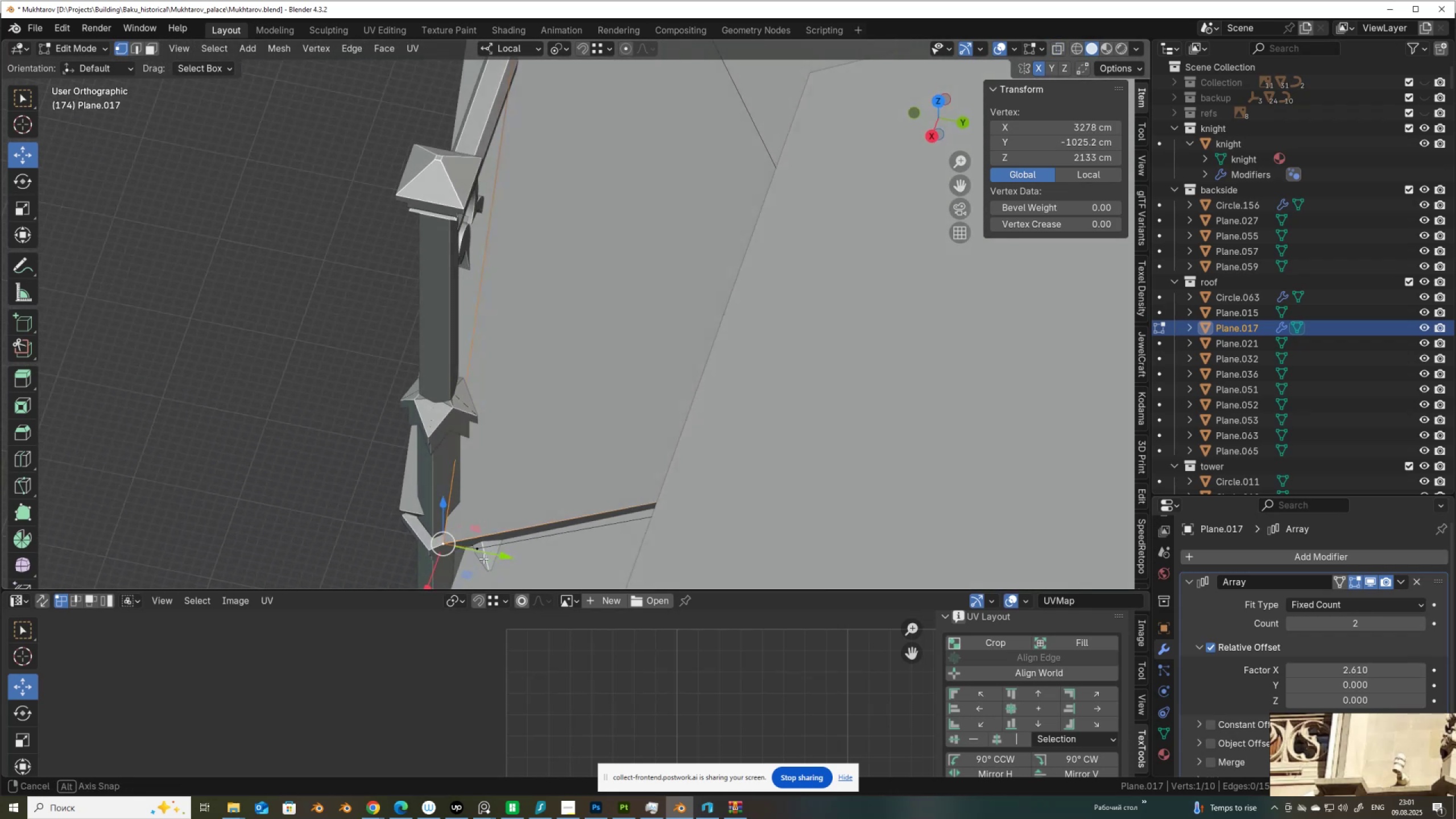 
left_click_drag(start_coordinate=[482, 555], to_coordinate=[486, 556])
 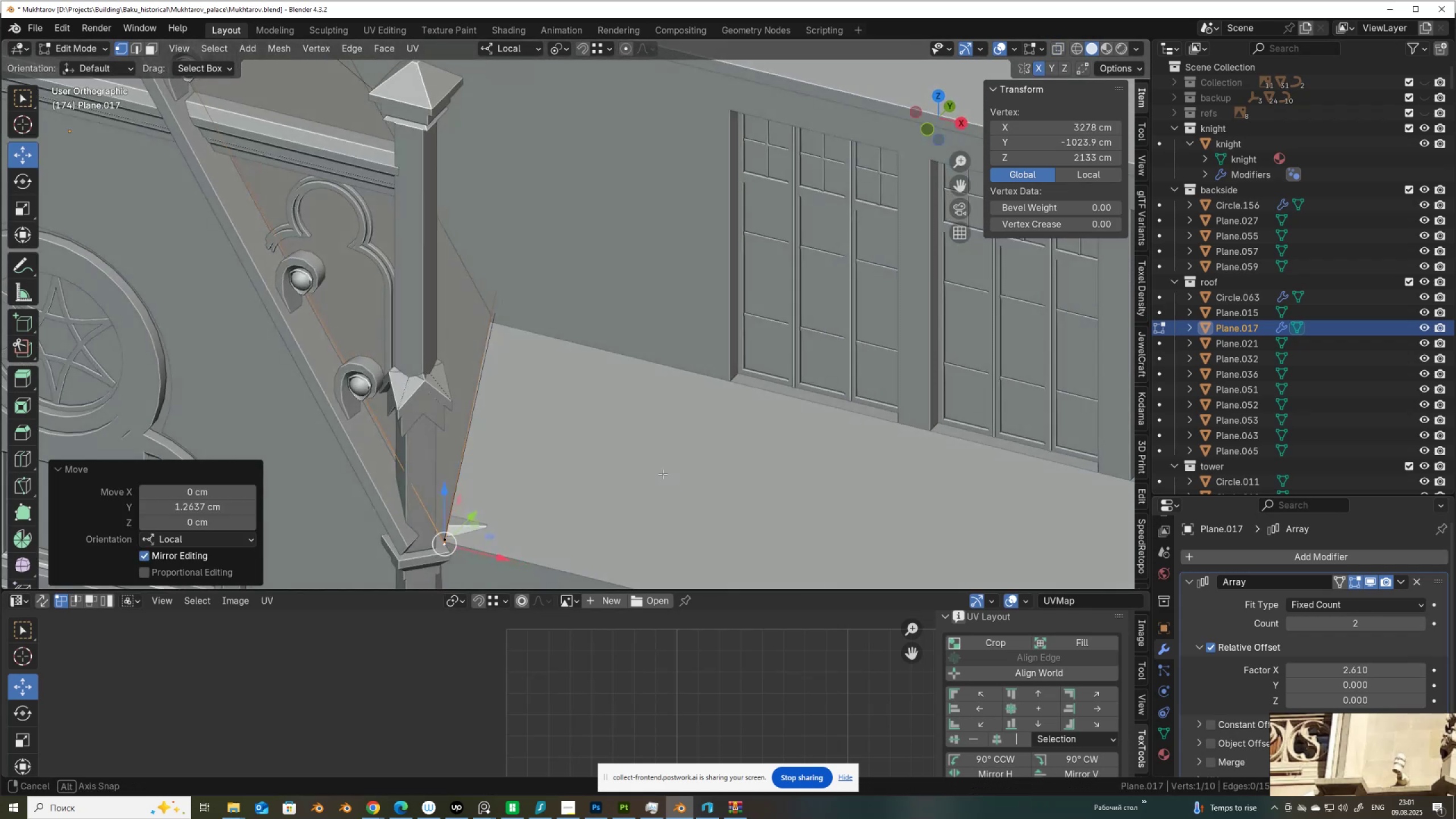 
scroll: coordinate [552, 270], scroll_direction: down, amount: 11.0
 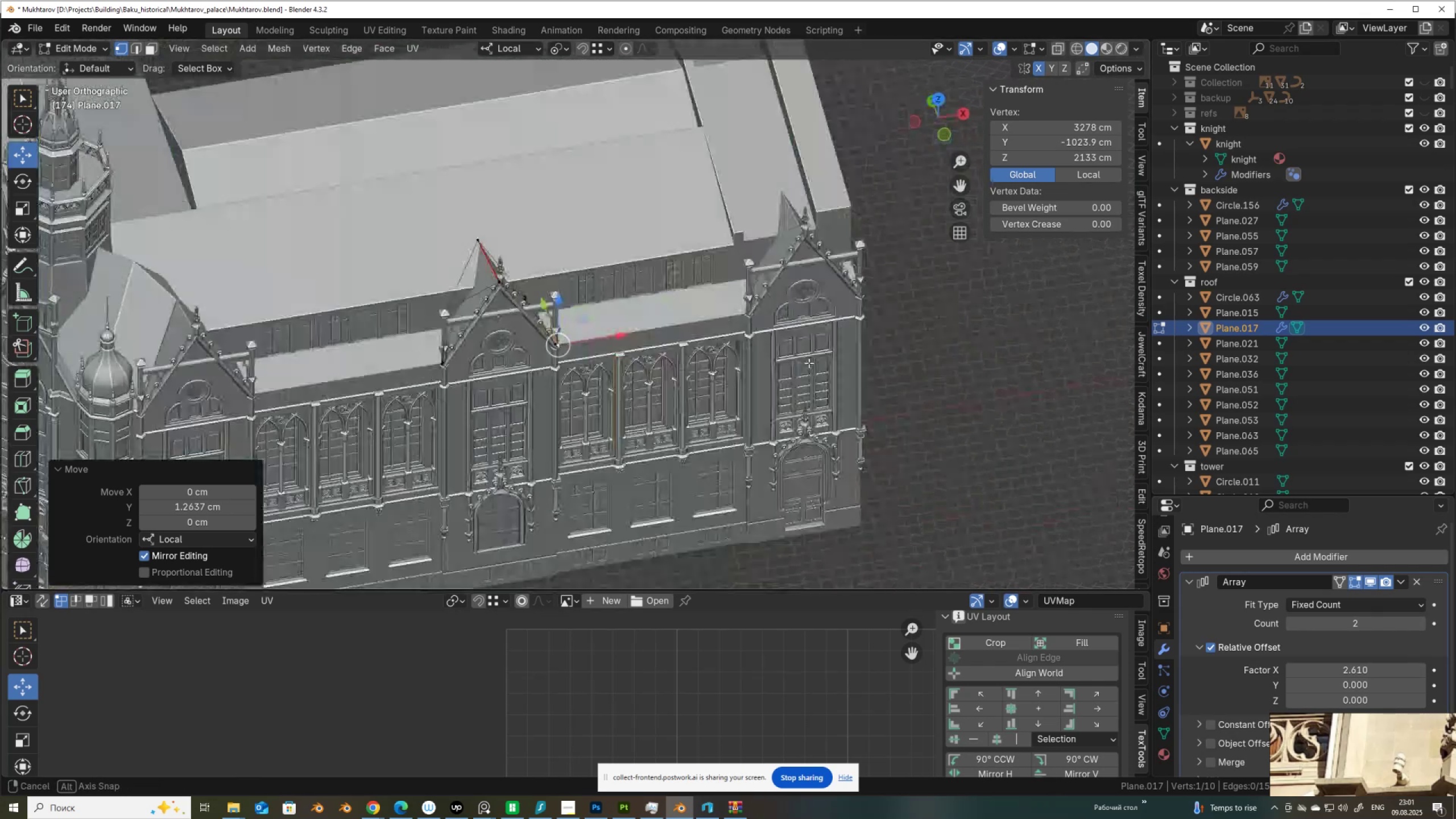 
scroll: coordinate [887, 349], scroll_direction: up, amount: 2.0
 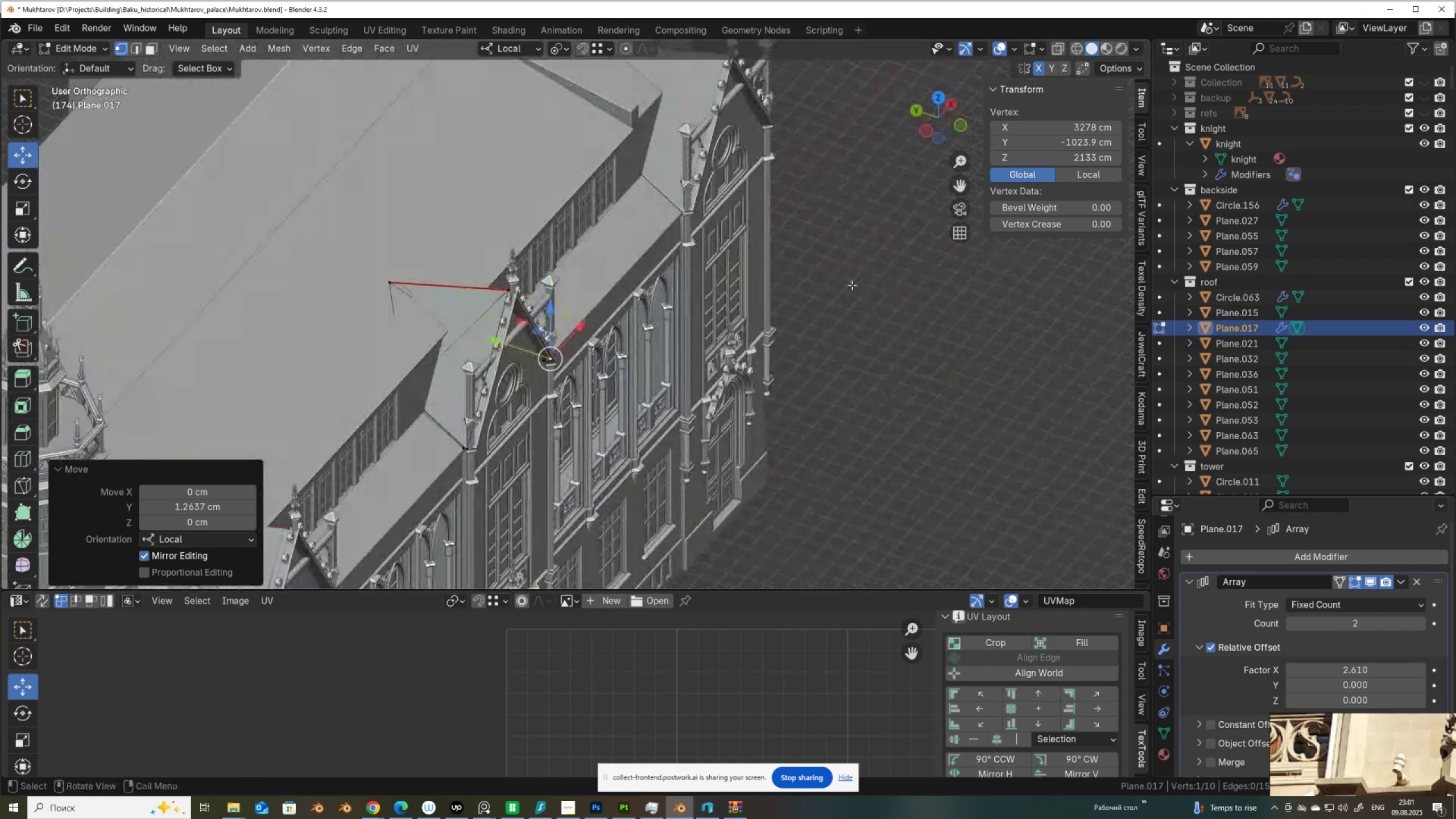 
hold_key(key=ShiftLeft, duration=0.47)
 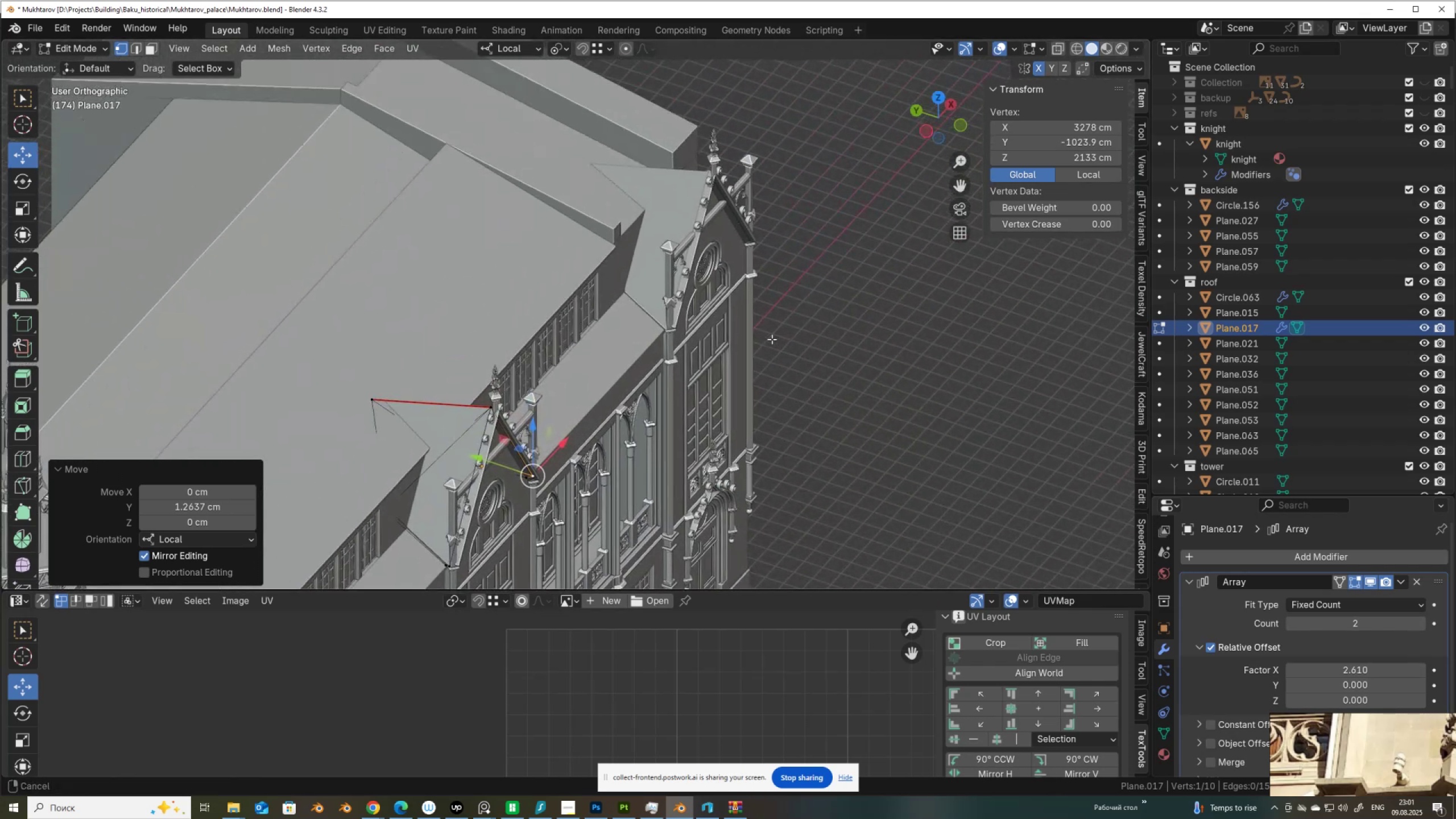 
scroll: coordinate [887, 341], scroll_direction: up, amount: 6.0
 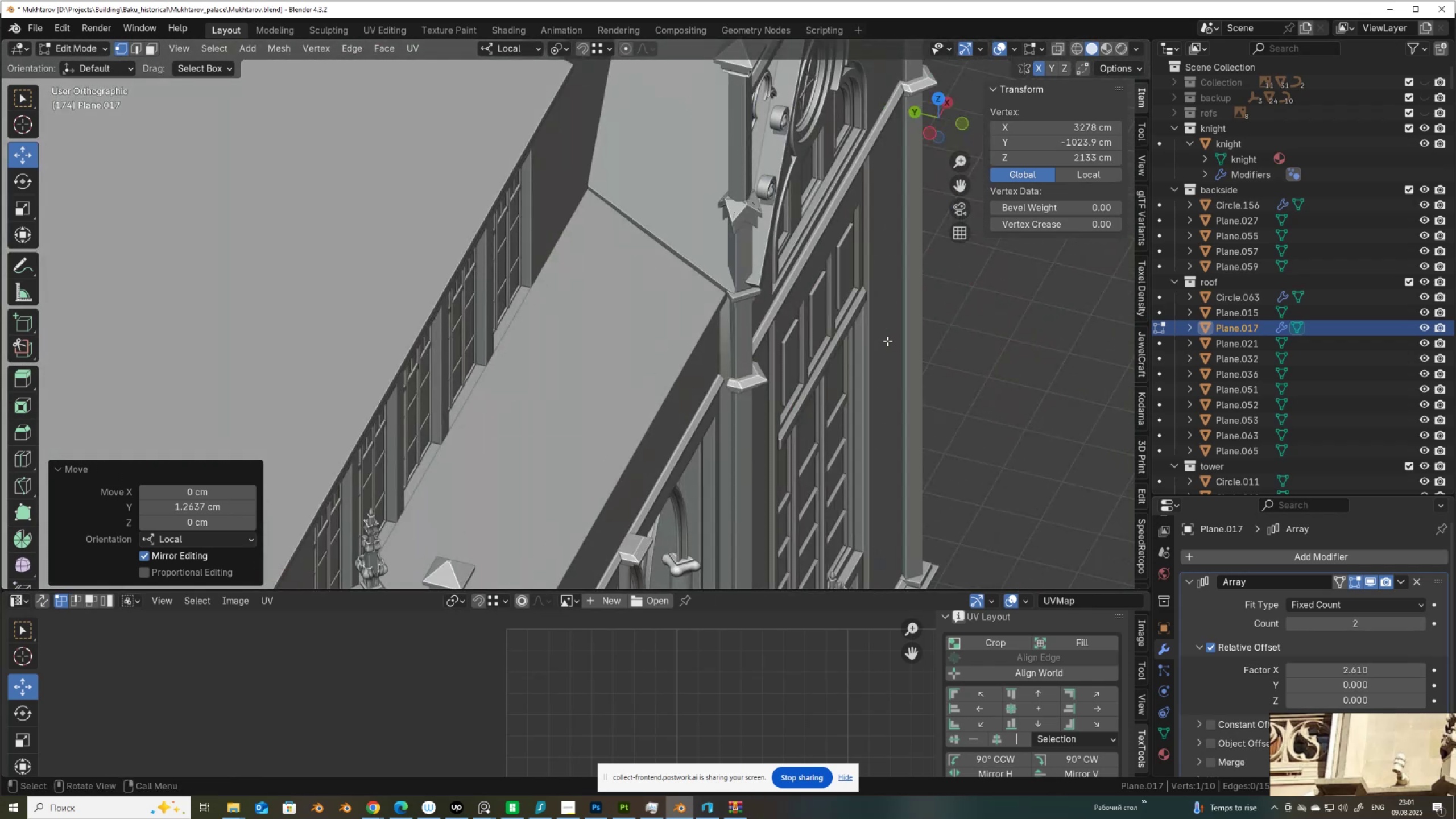 
hold_key(key=ShiftLeft, duration=0.37)
 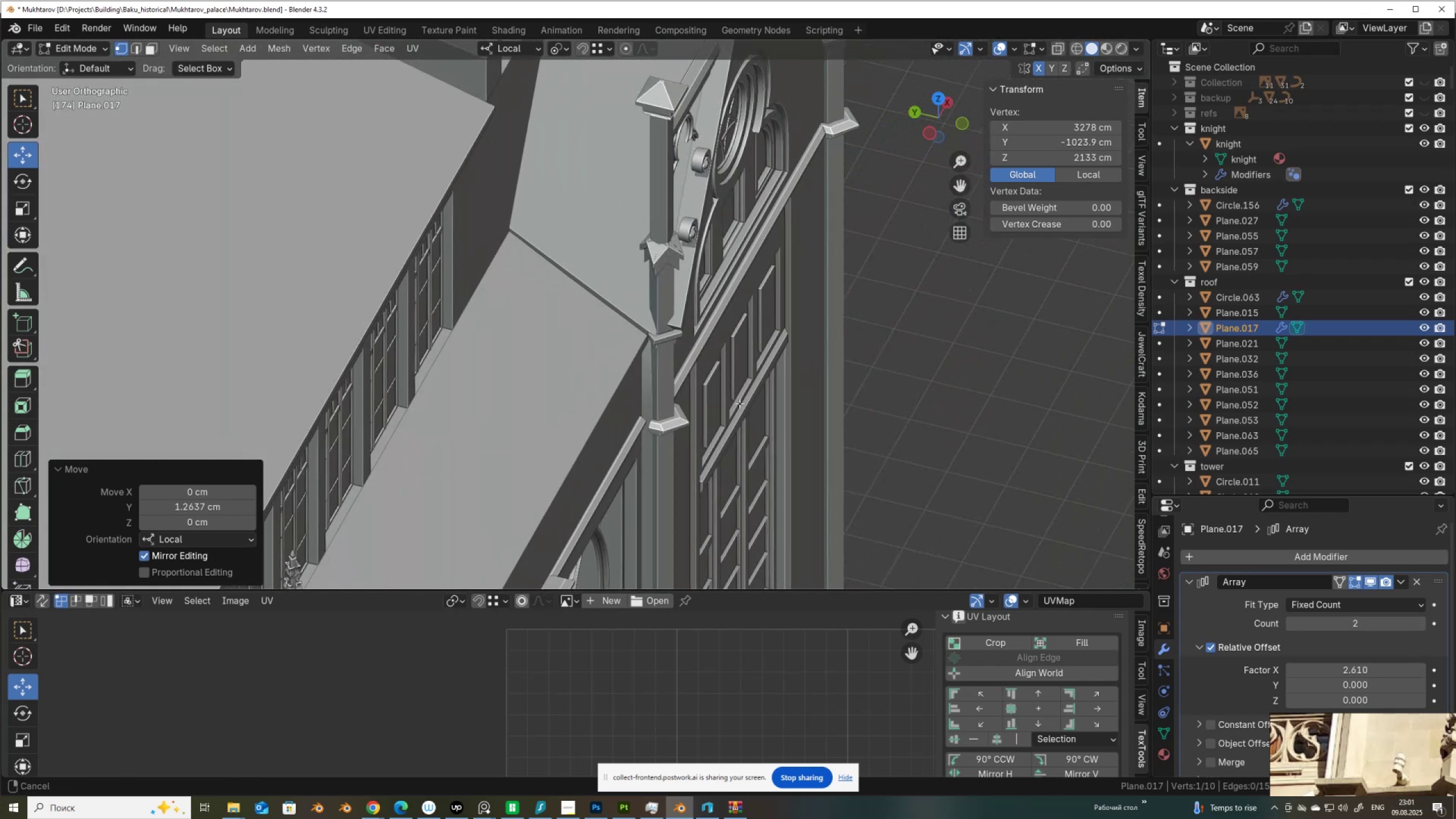 
scroll: coordinate [611, 349], scroll_direction: up, amount: 5.0
 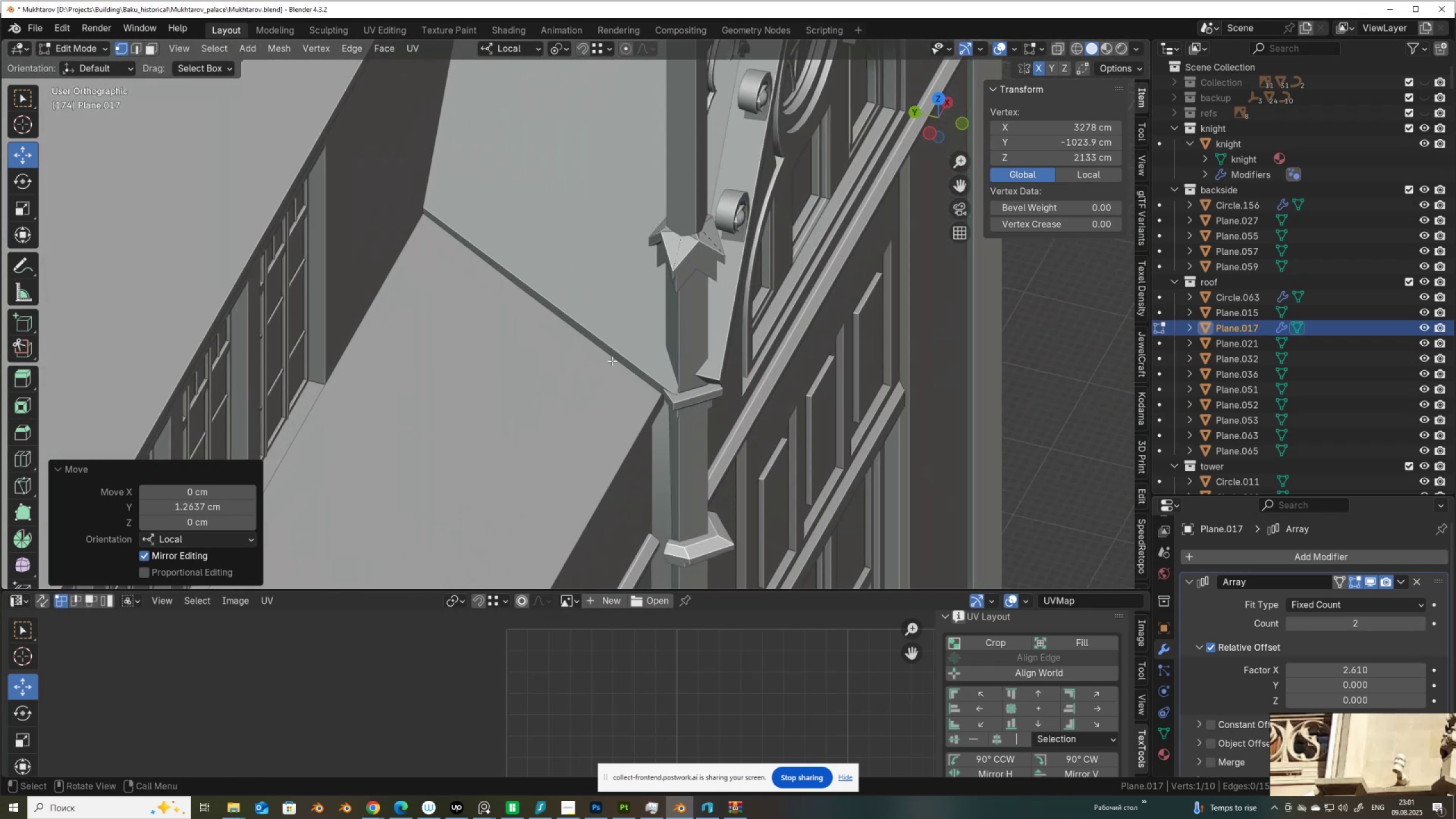 
key(Tab)
 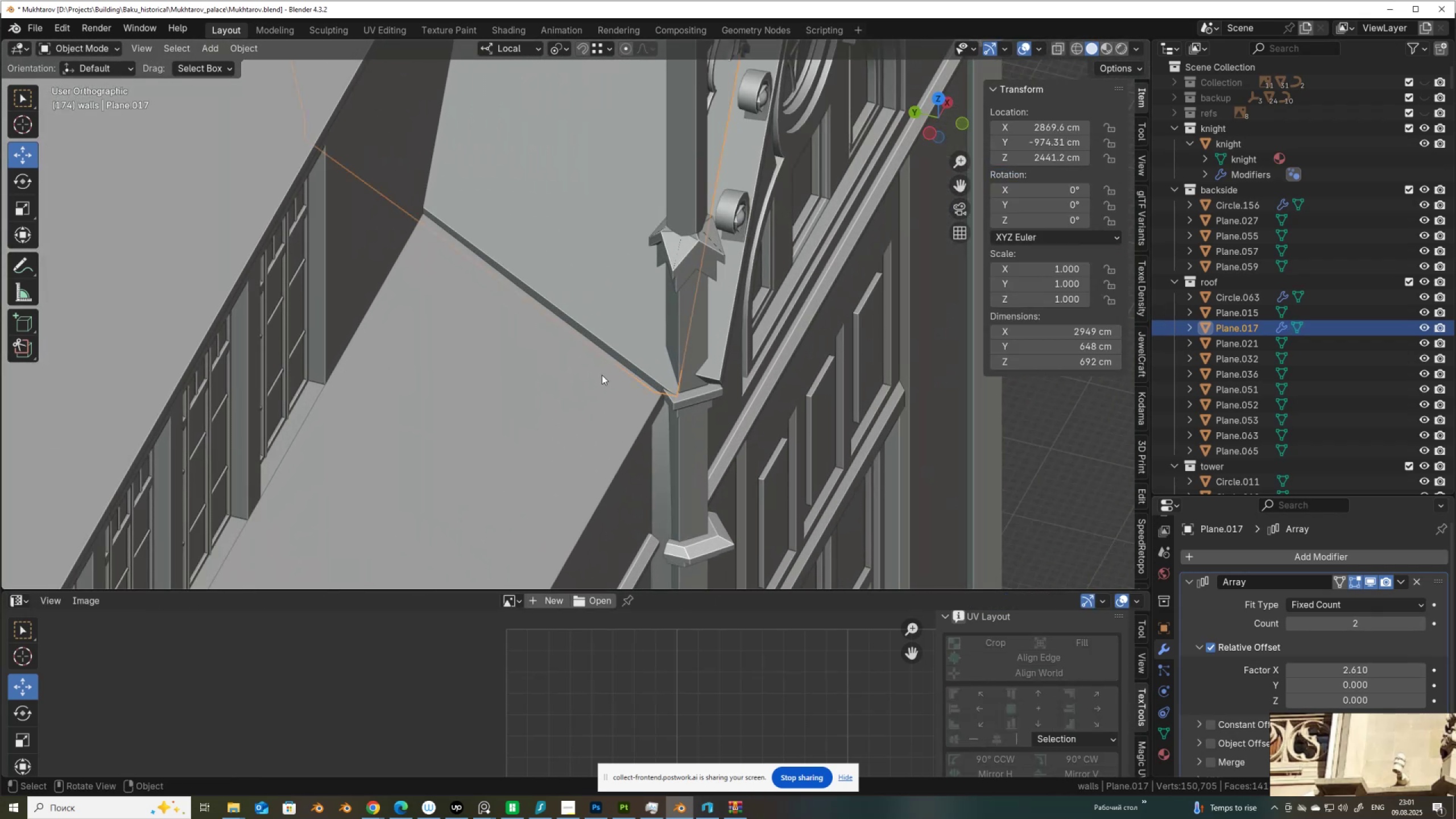 
left_click([602, 375])
 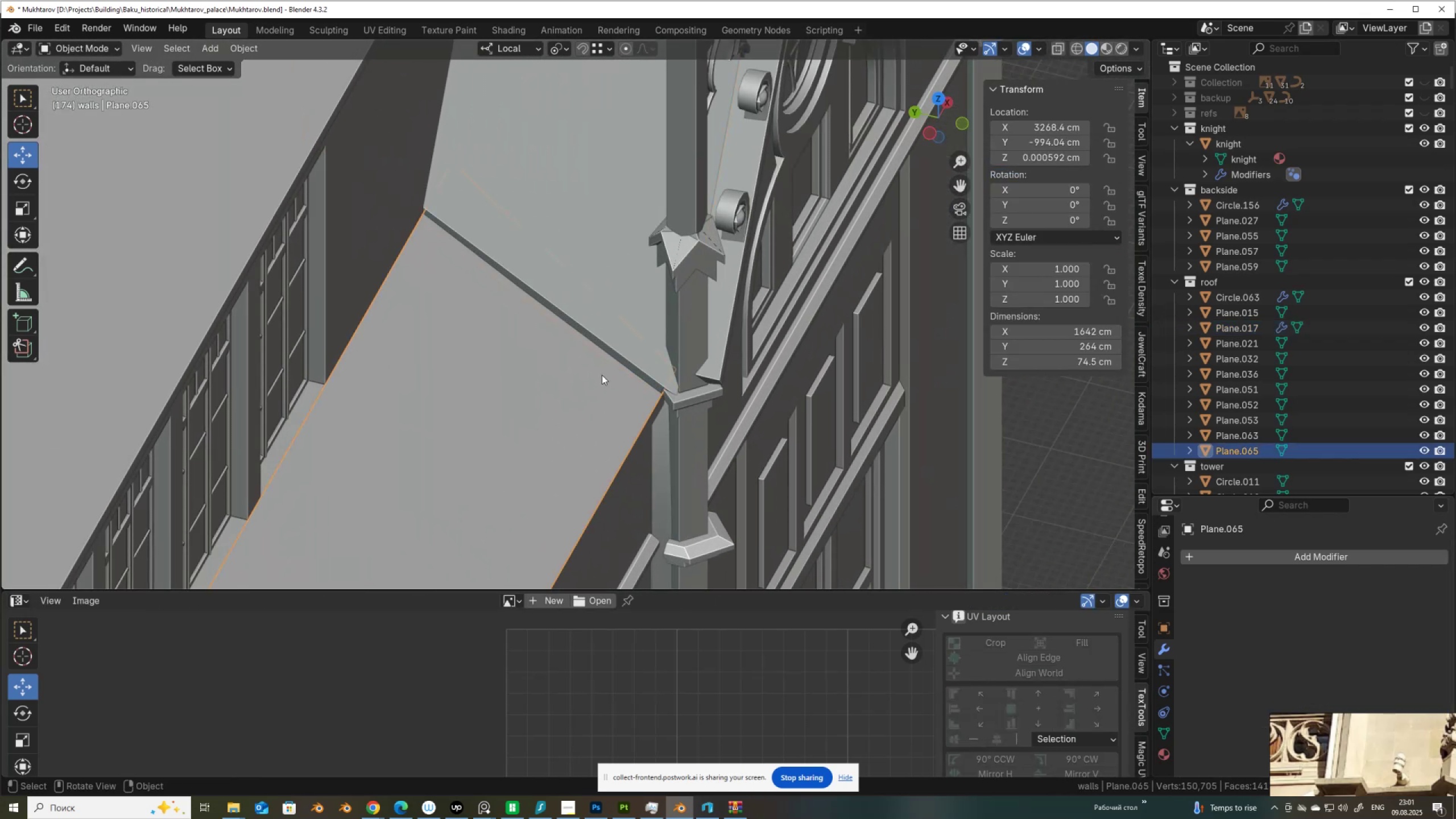 
key(Tab)
 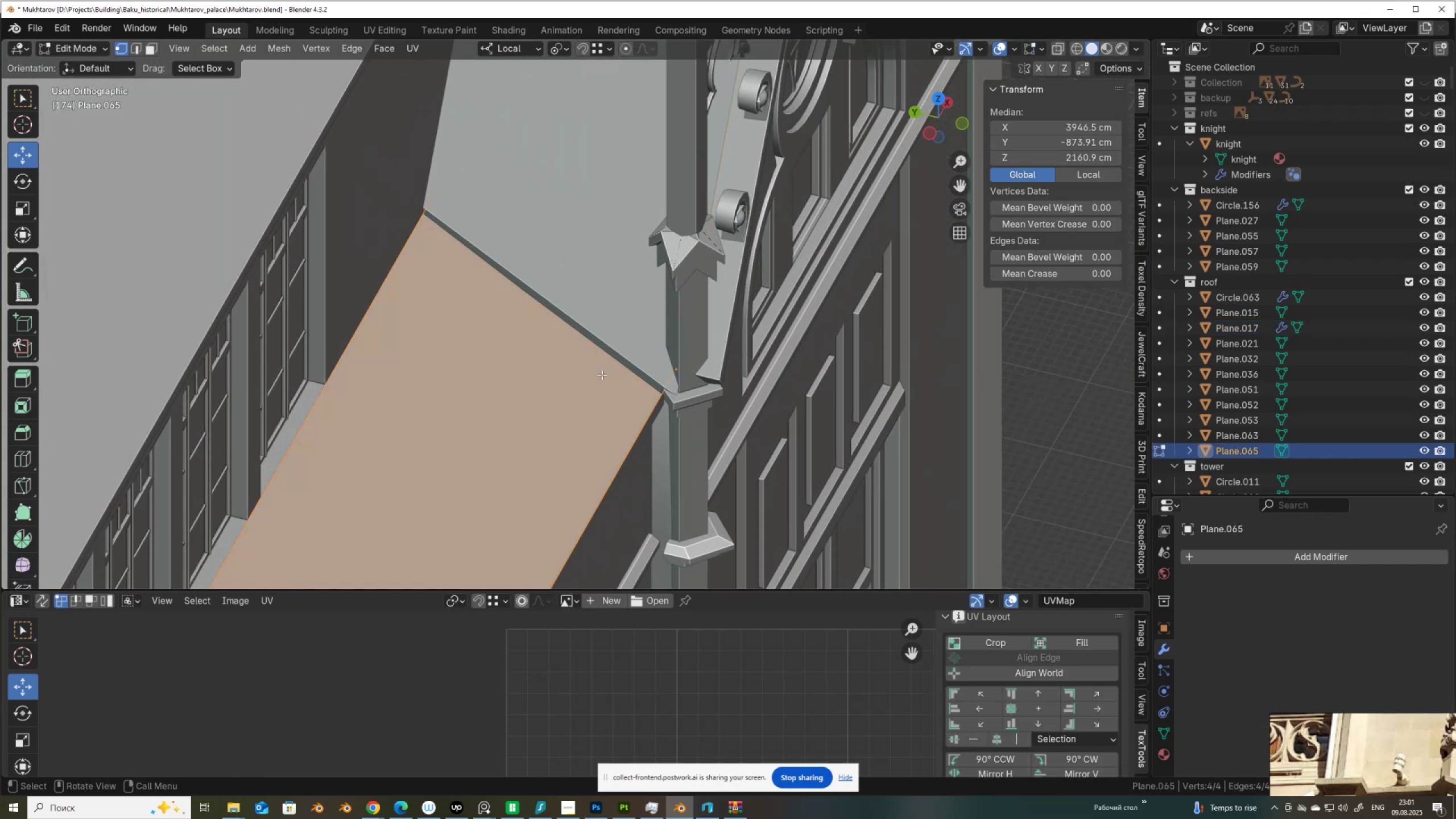 
scroll: coordinate [800, 267], scroll_direction: down, amount: 15.0
 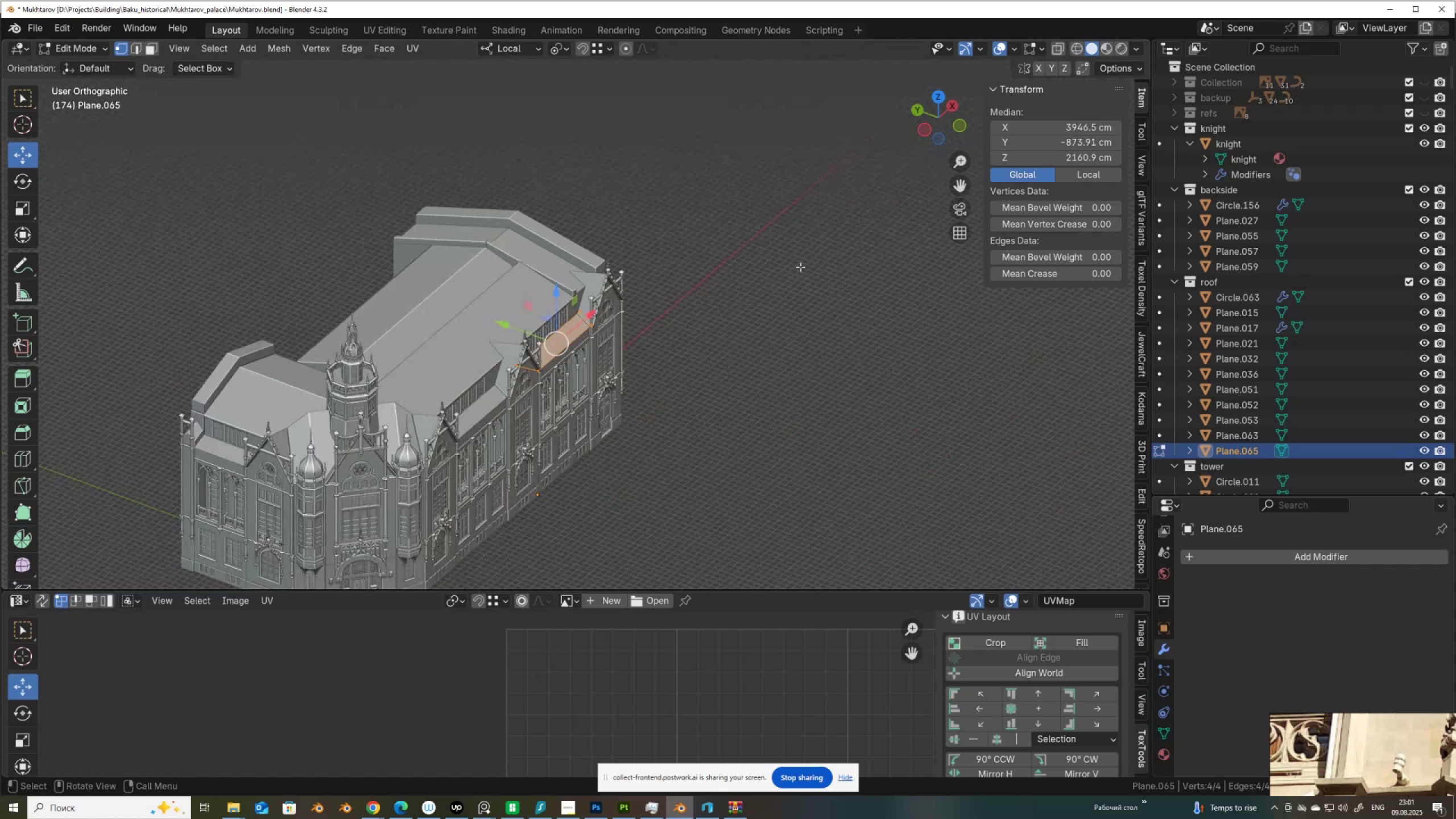 
key(Tab)
 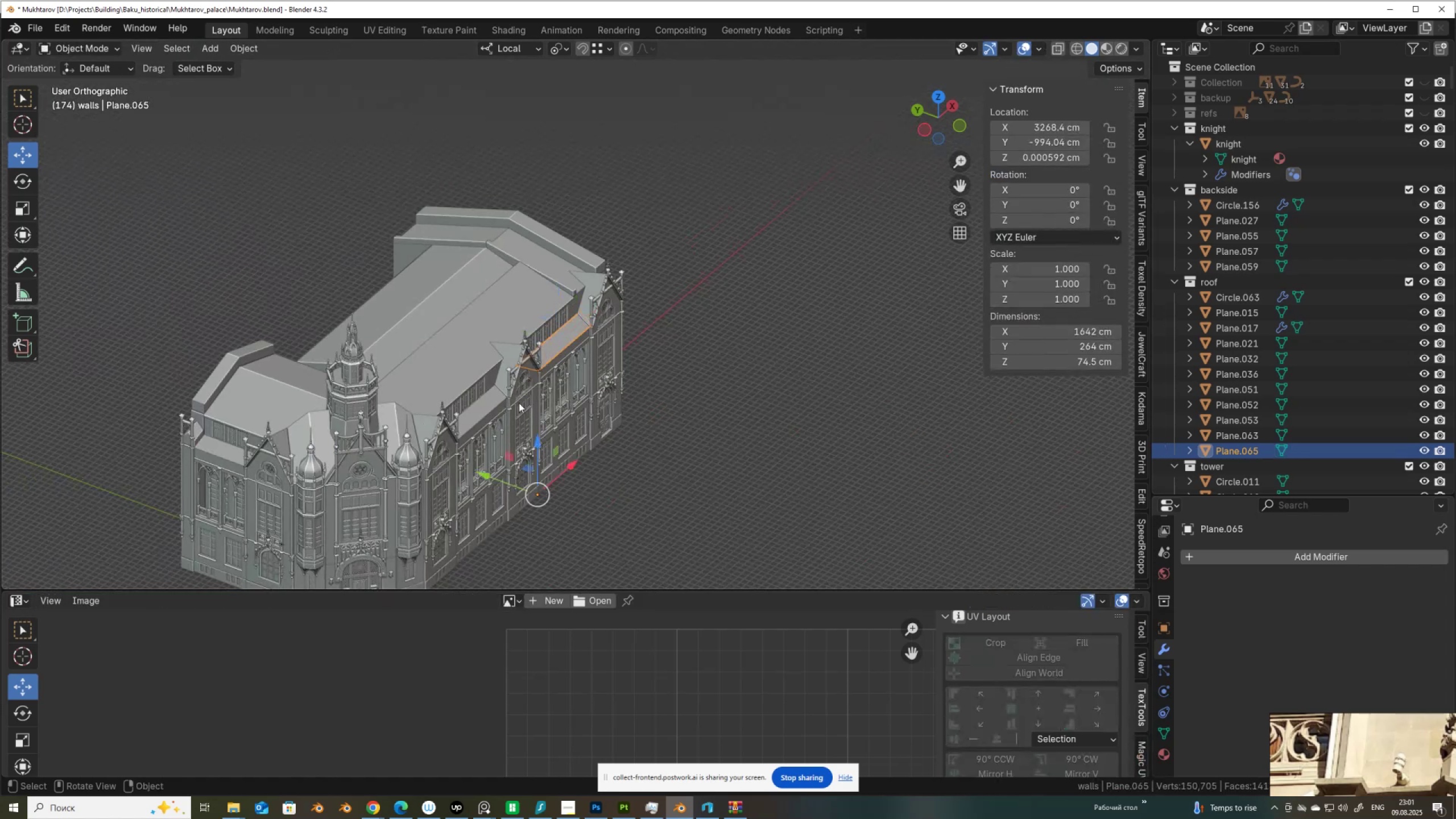 
hold_key(key=ShiftLeft, duration=0.52)
 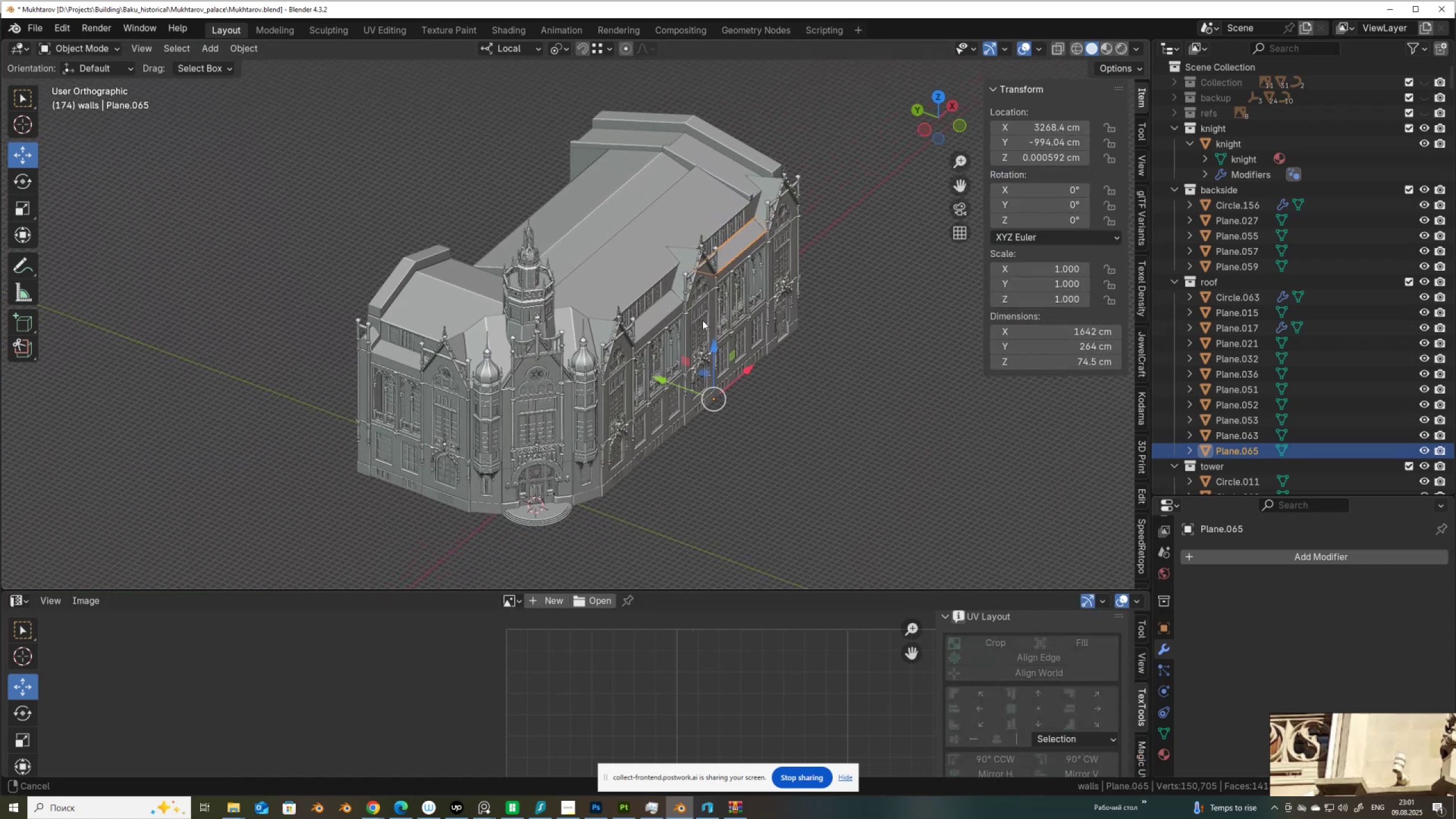 
scroll: coordinate [702, 320], scroll_direction: up, amount: 1.0
 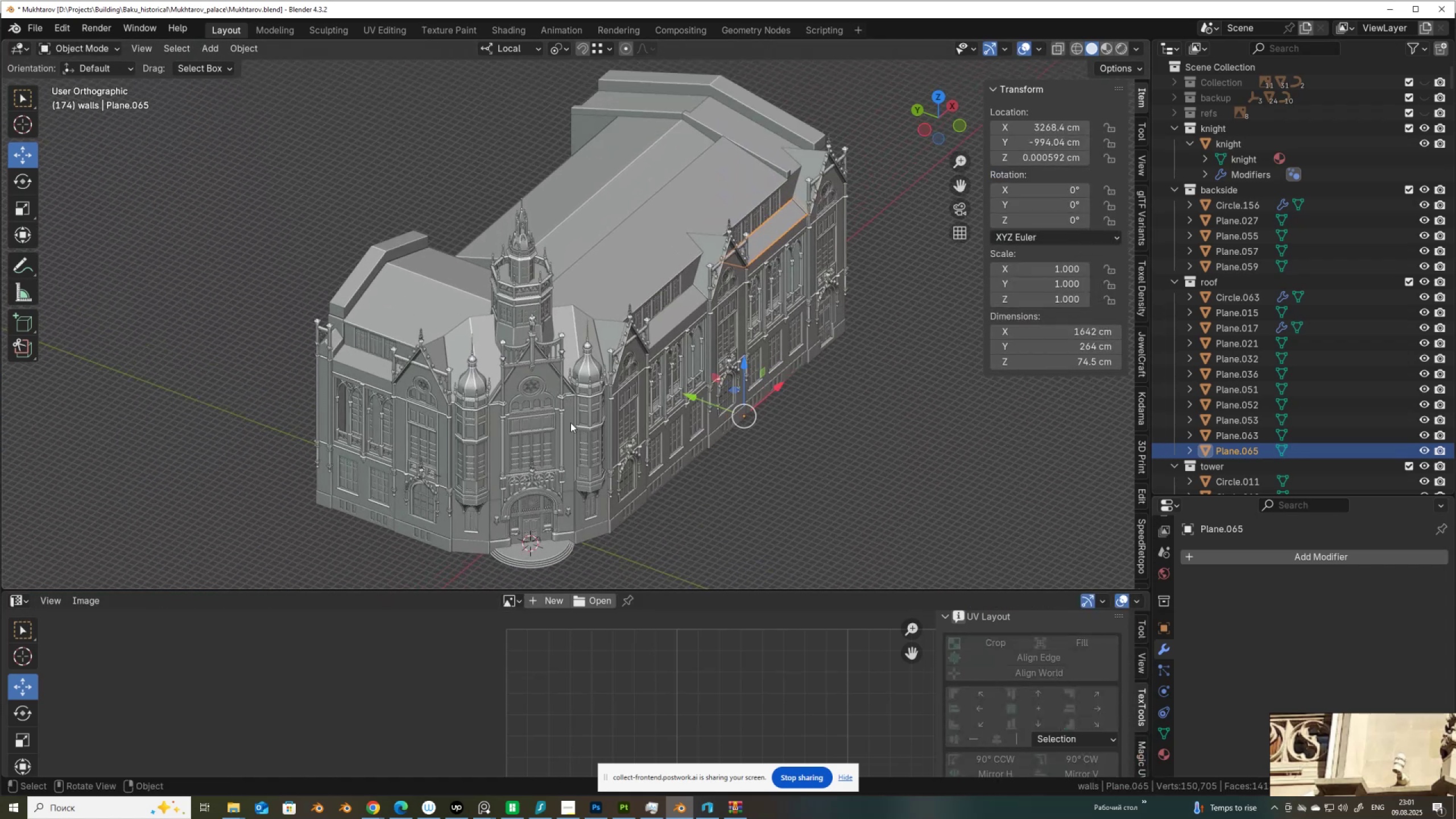 
left_click([570, 423])
 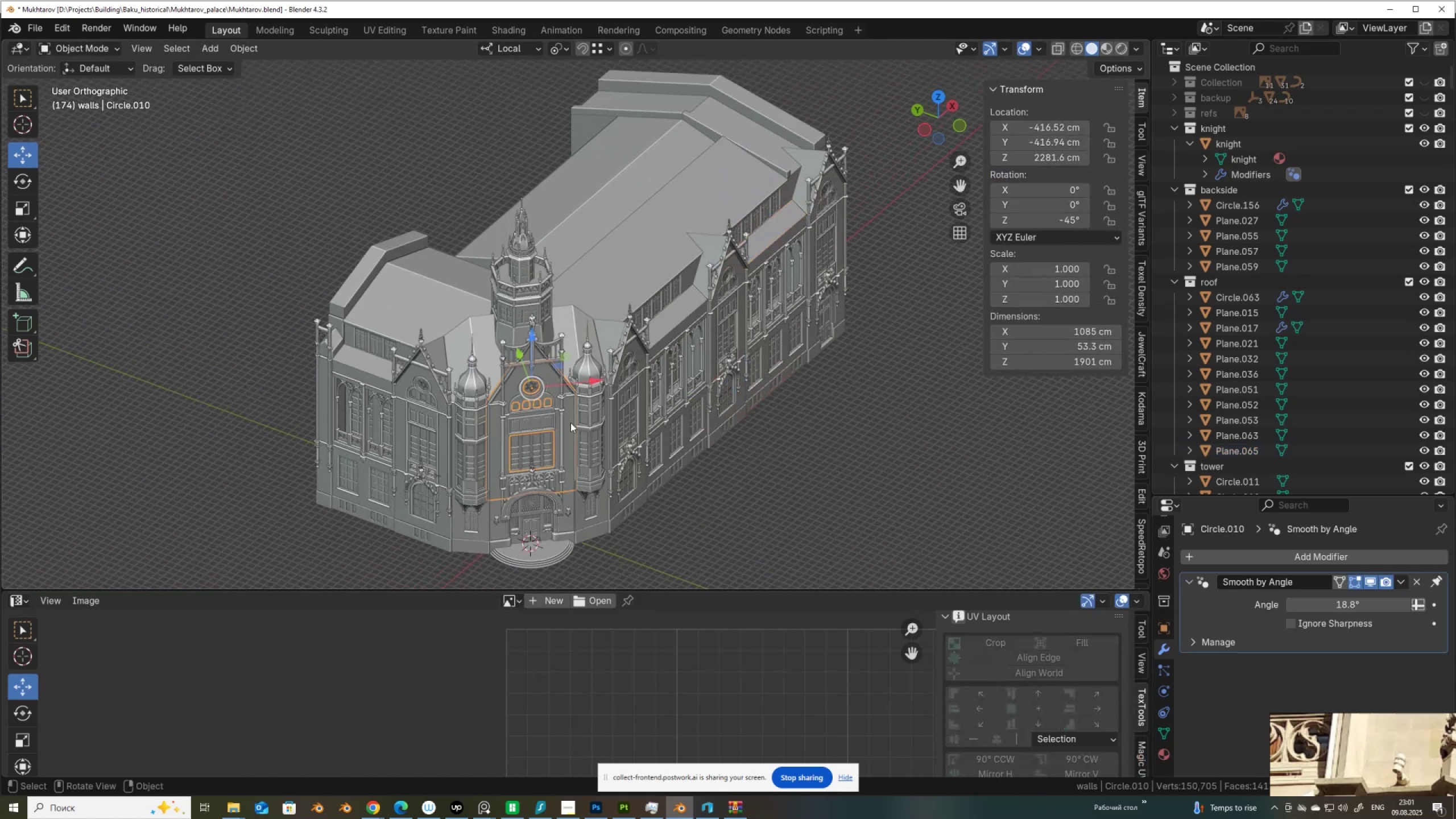 
scroll: coordinate [570, 423], scroll_direction: down, amount: 4.0
 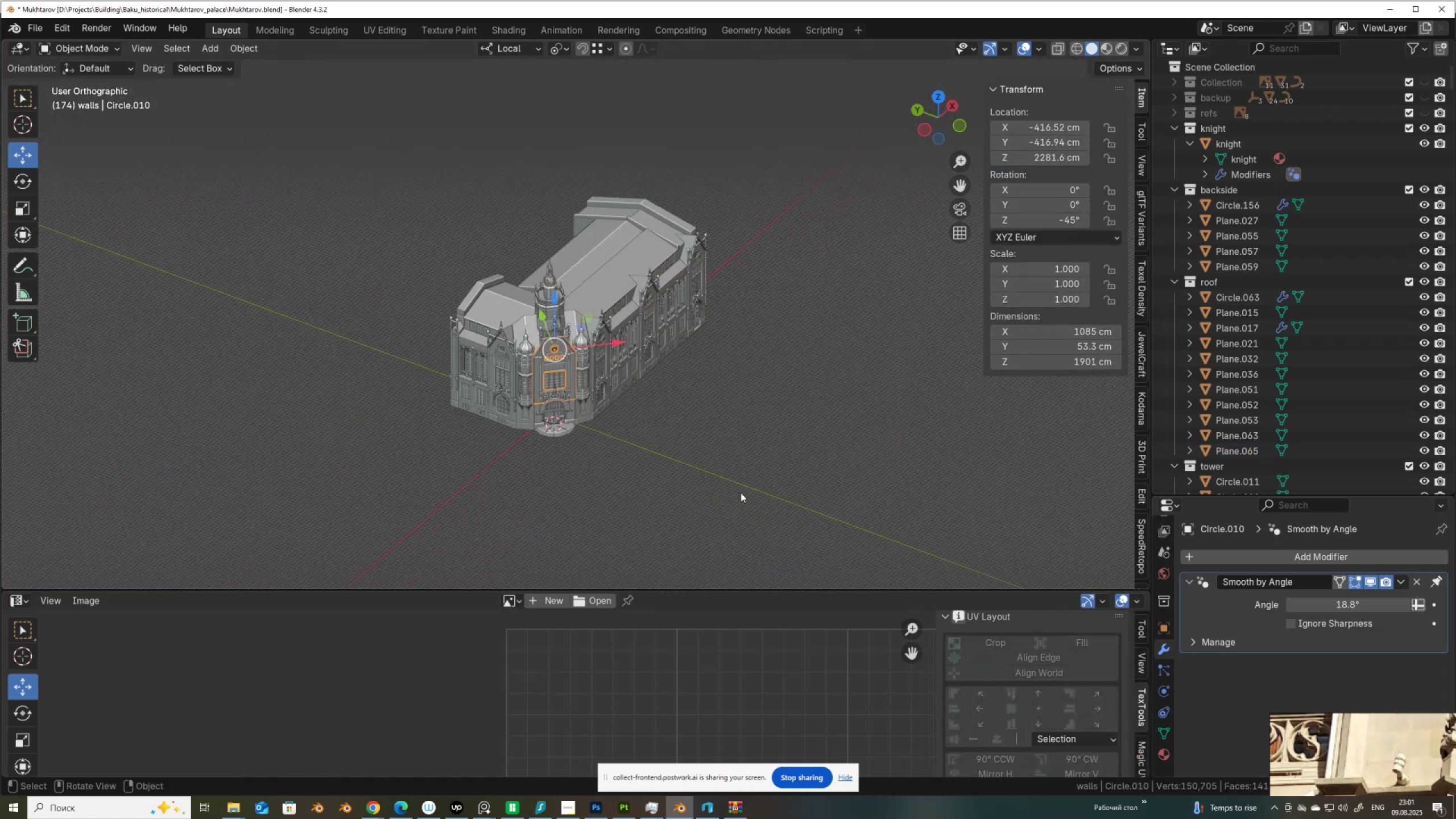 
left_click_drag(start_coordinate=[777, 485], to_coordinate=[359, 139])
 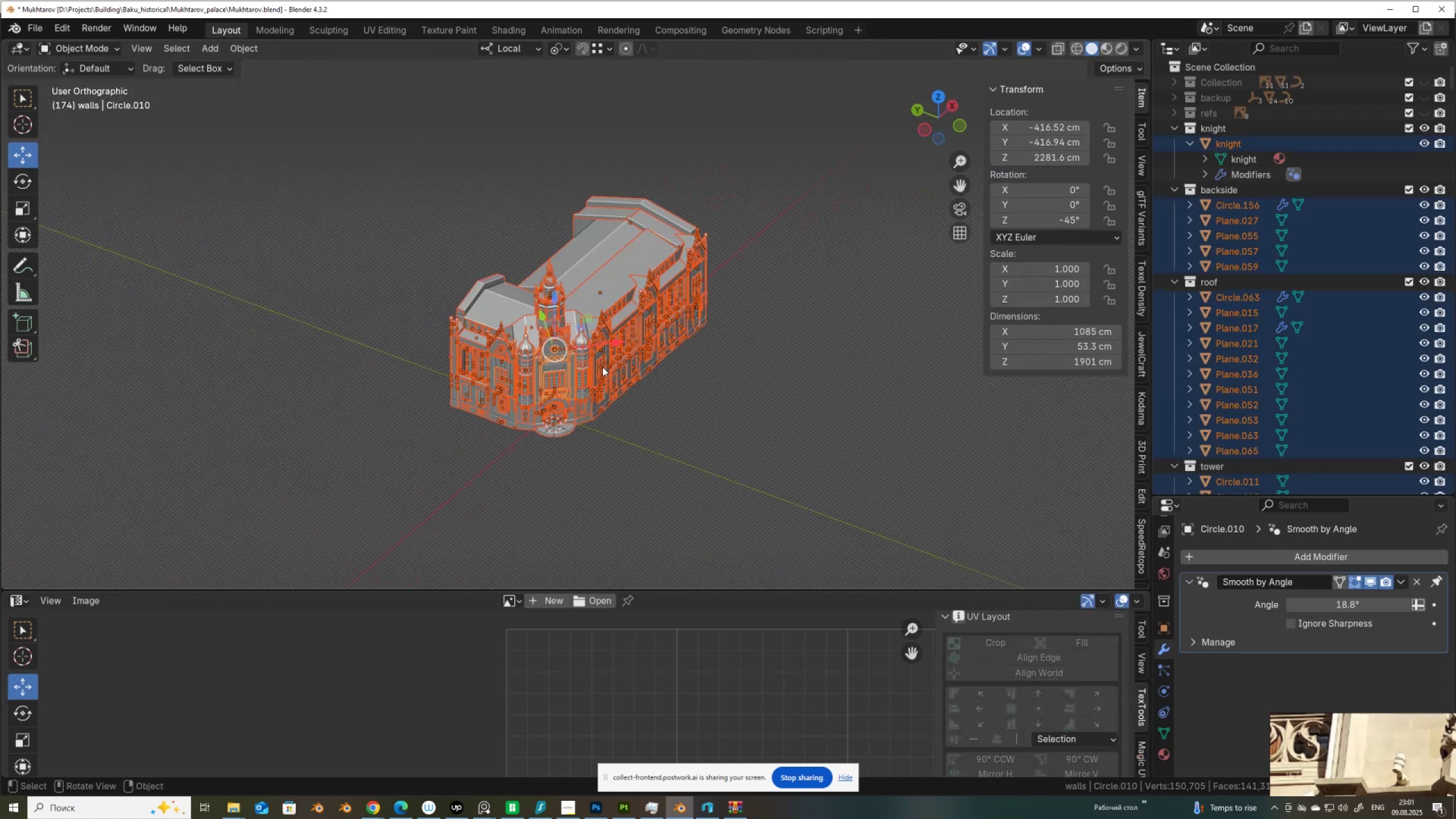 
key(Q)
 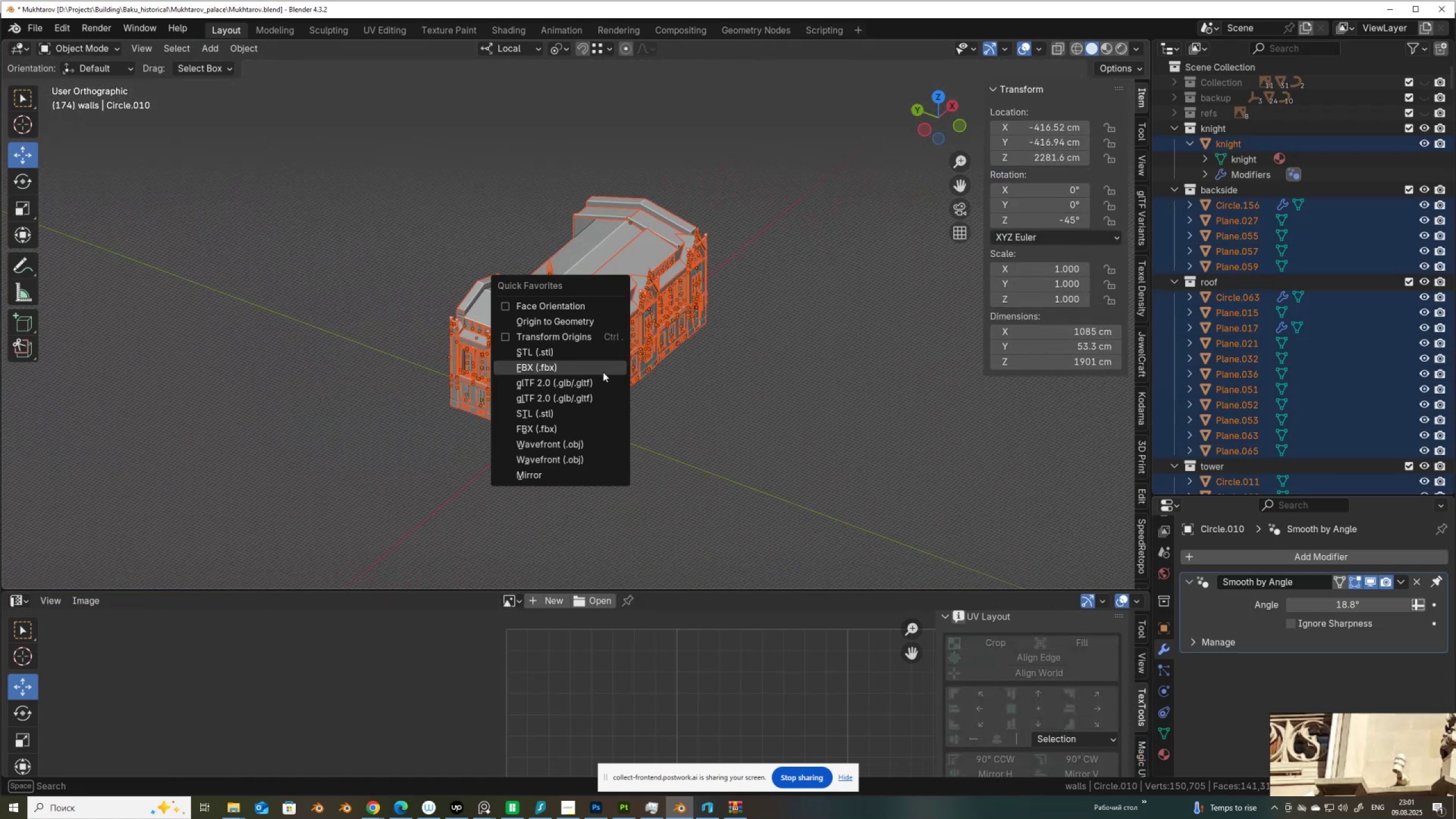 
left_click([603, 372])
 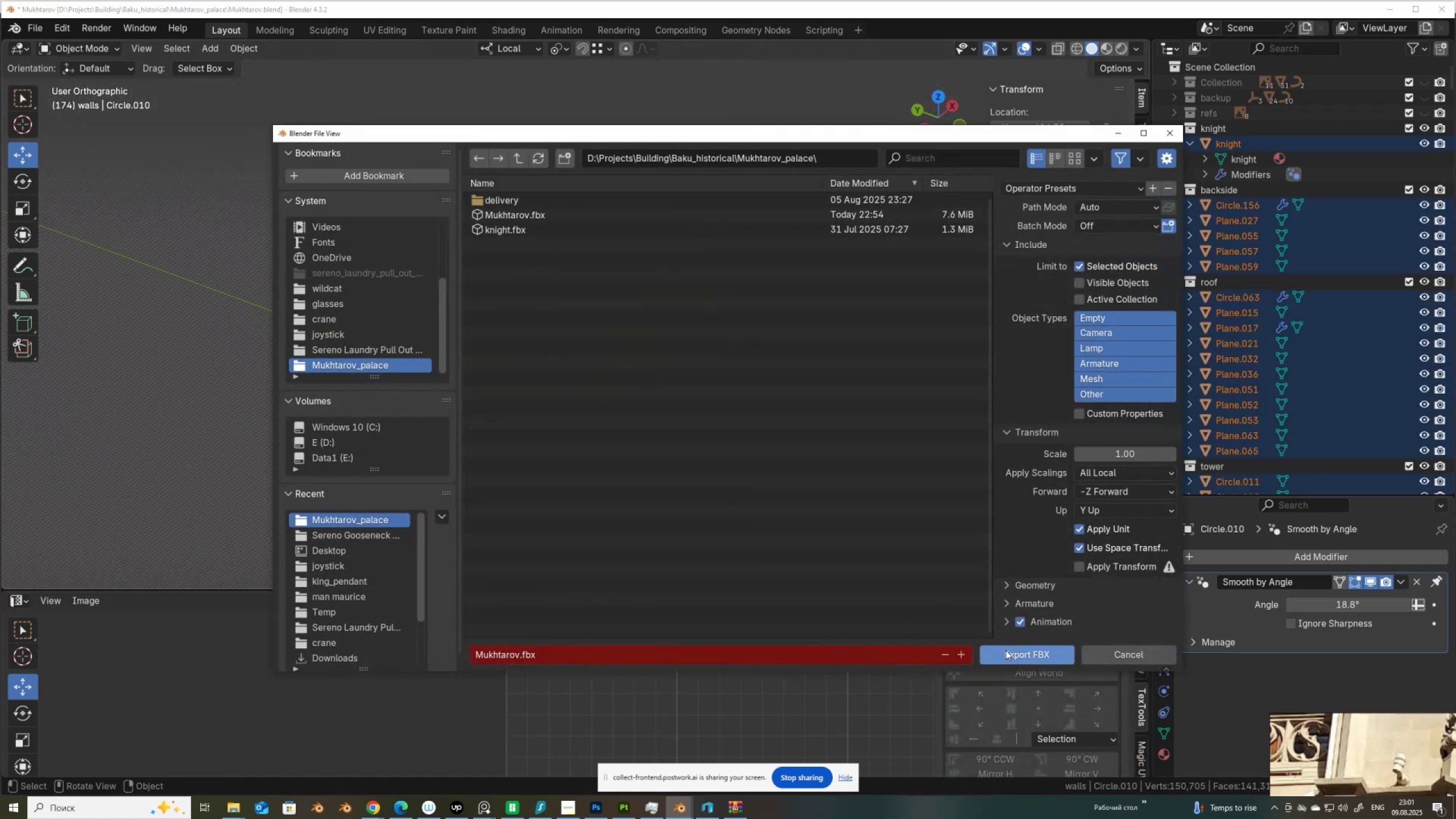 
left_click([1021, 655])
 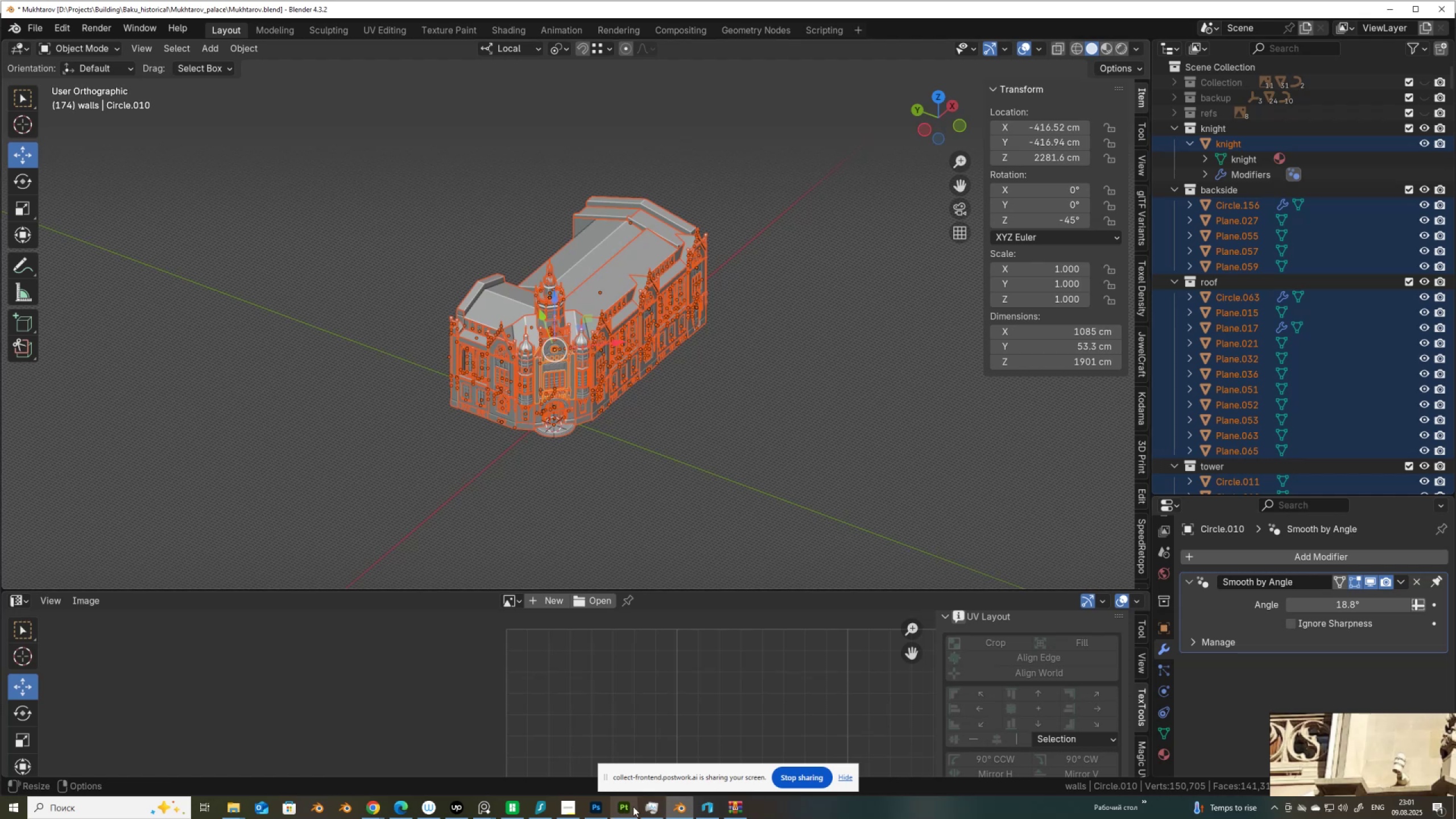 
left_click([624, 809])
 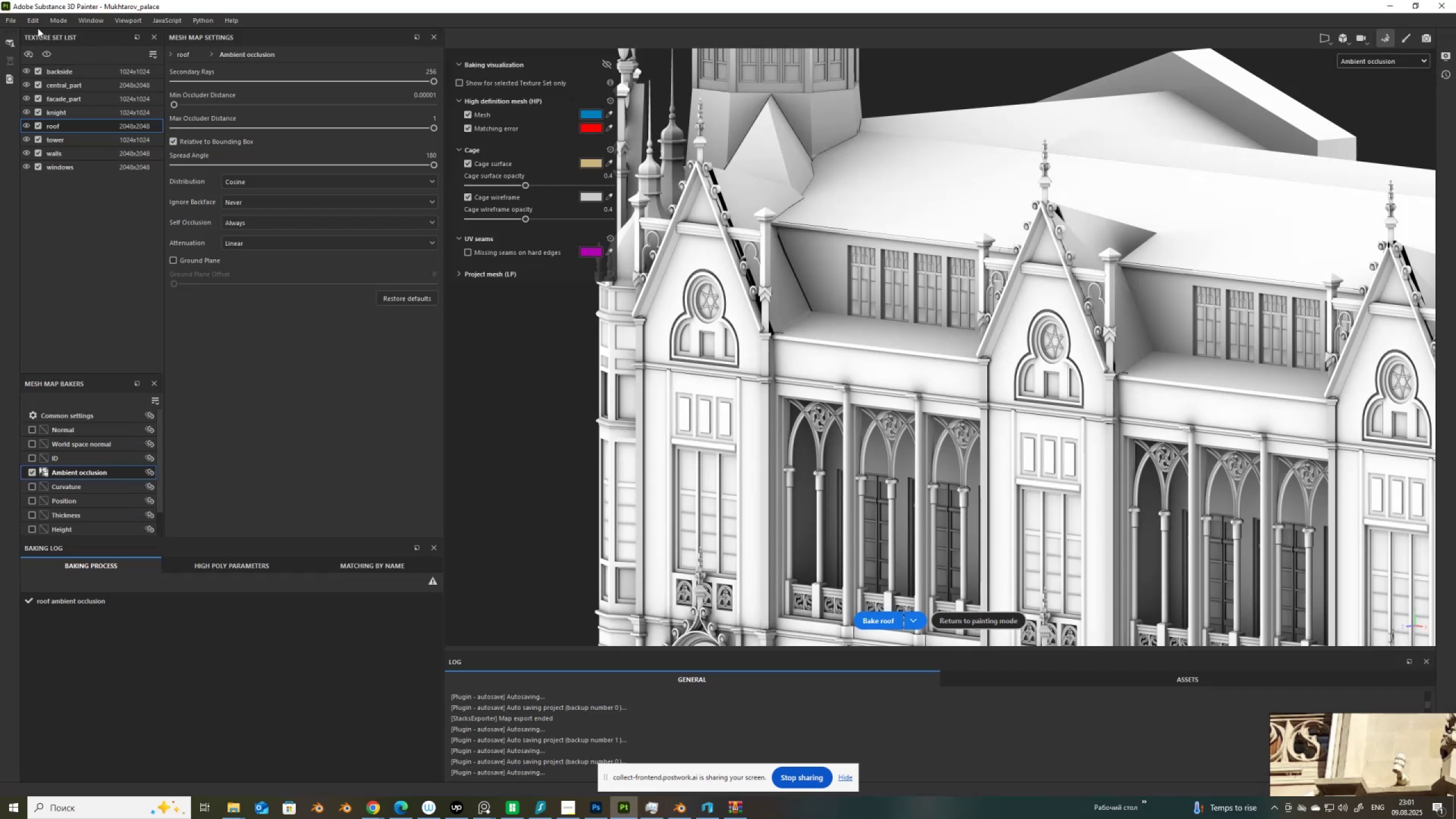 
left_click([32, 17])
 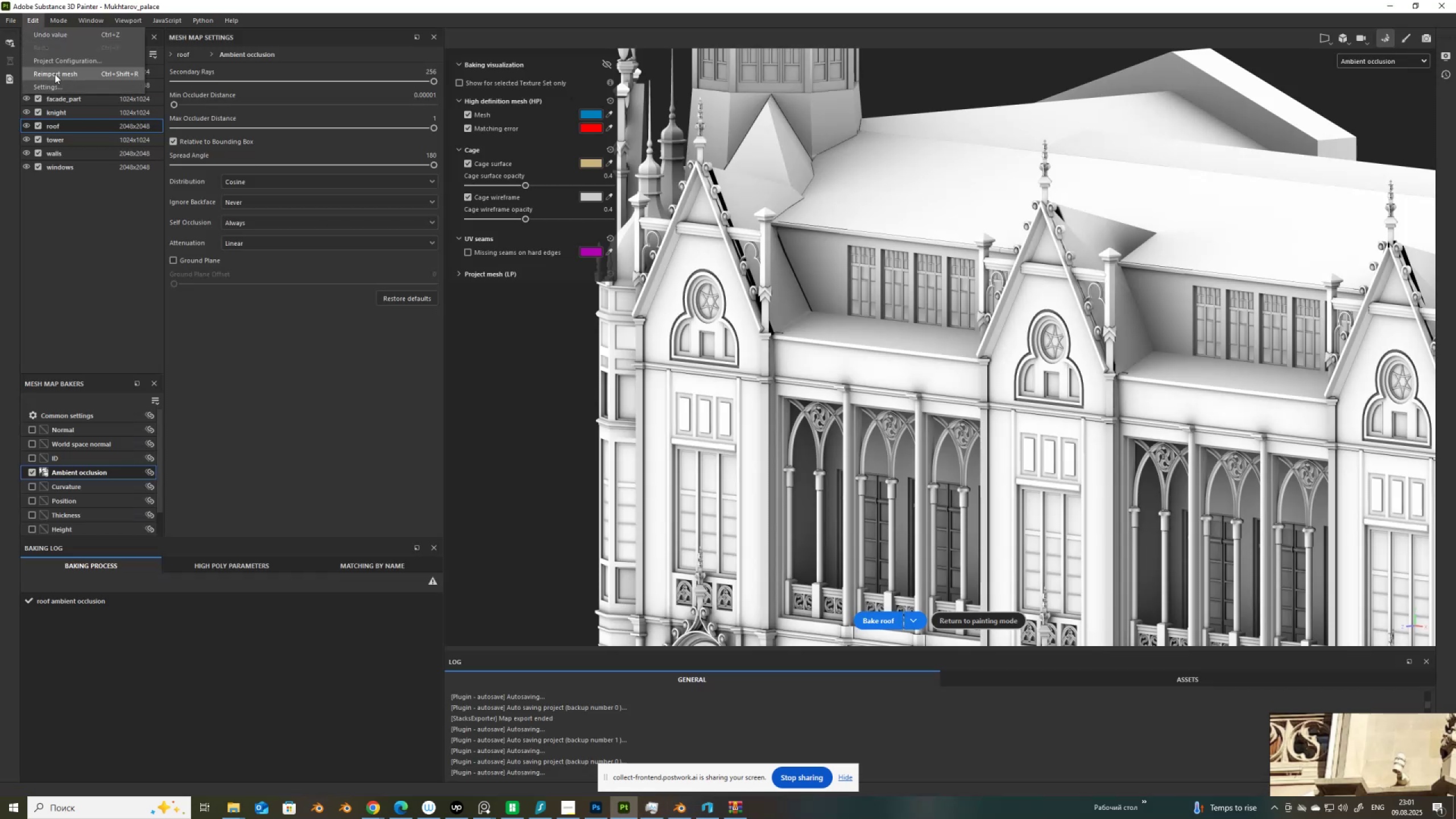 
left_click([55, 74])
 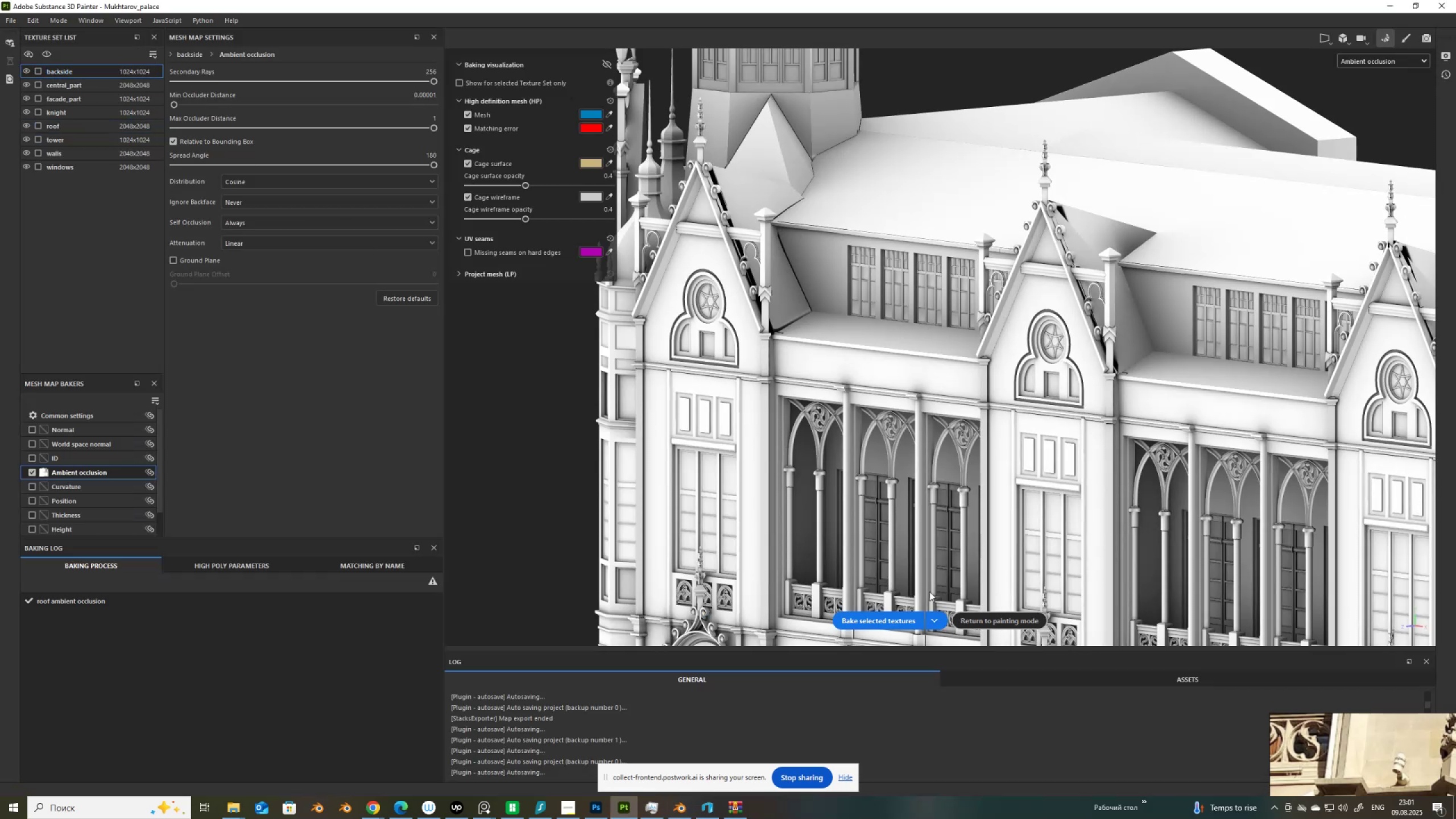 
hold_key(key=ControlLeft, duration=0.34)
hold_key(key=AltLeft, duration=0.3)
right_click([739, 195])
 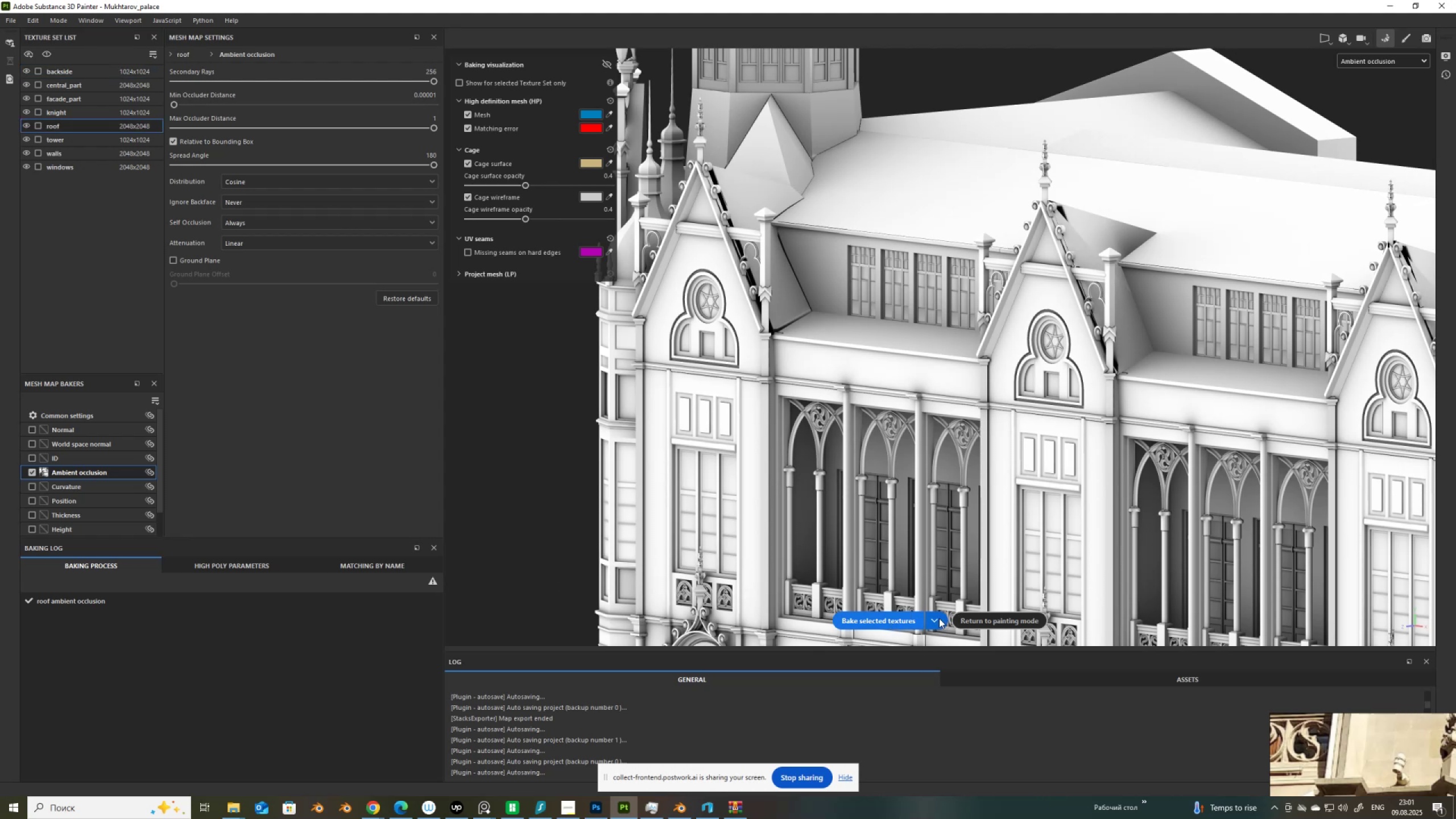 
left_click([876, 648])
 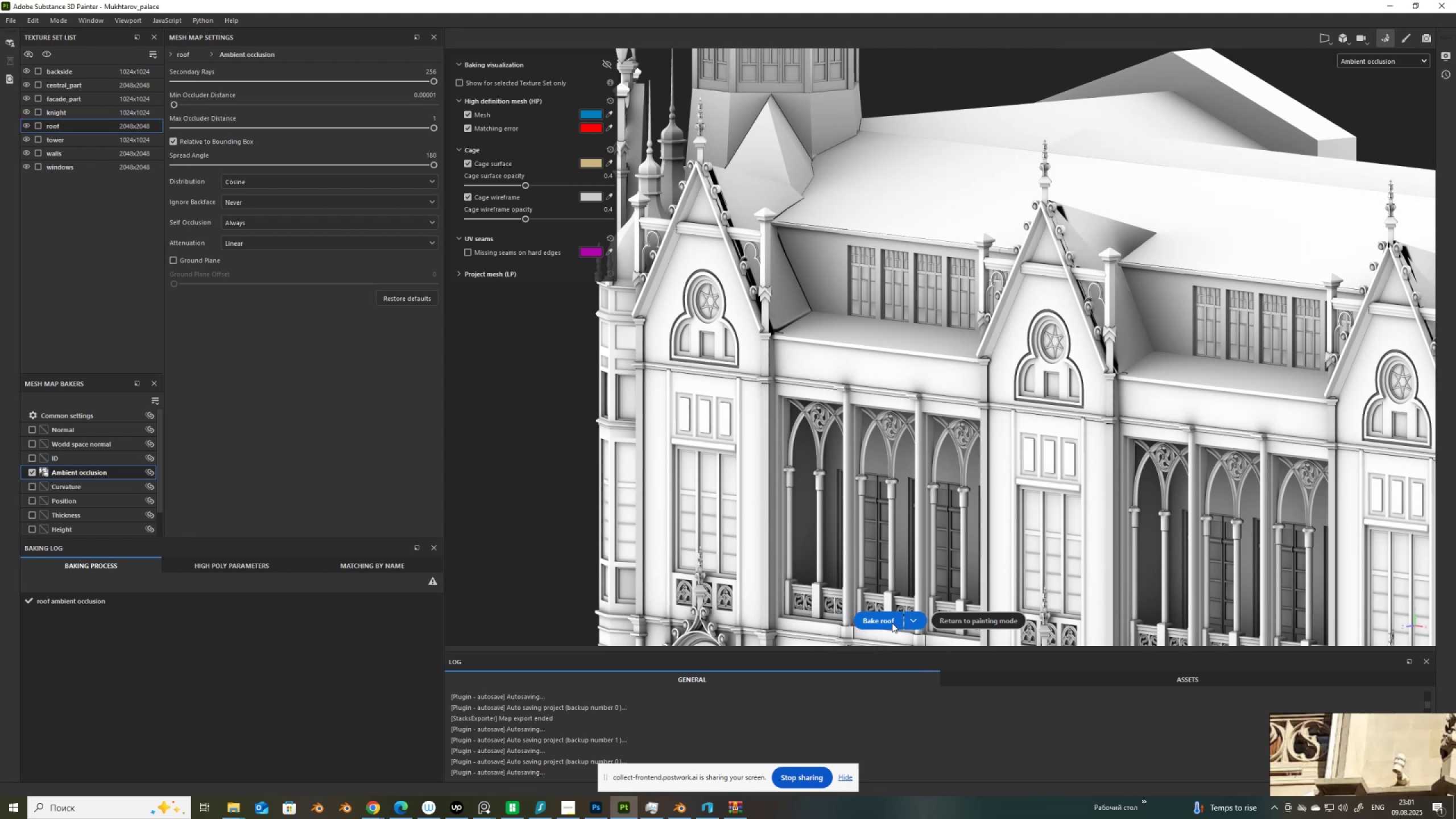 
left_click([892, 623])
 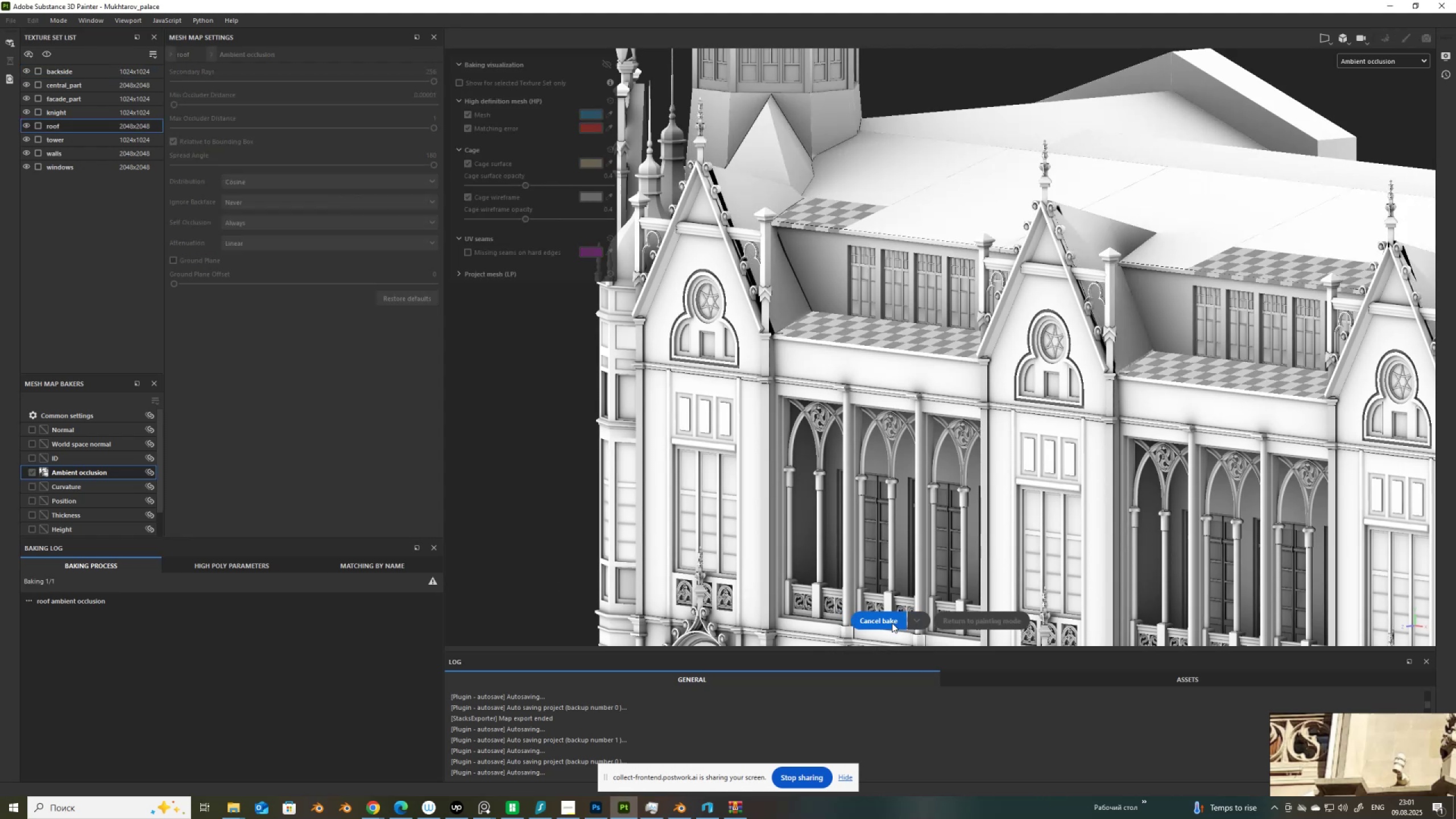 
wait(5.99)
 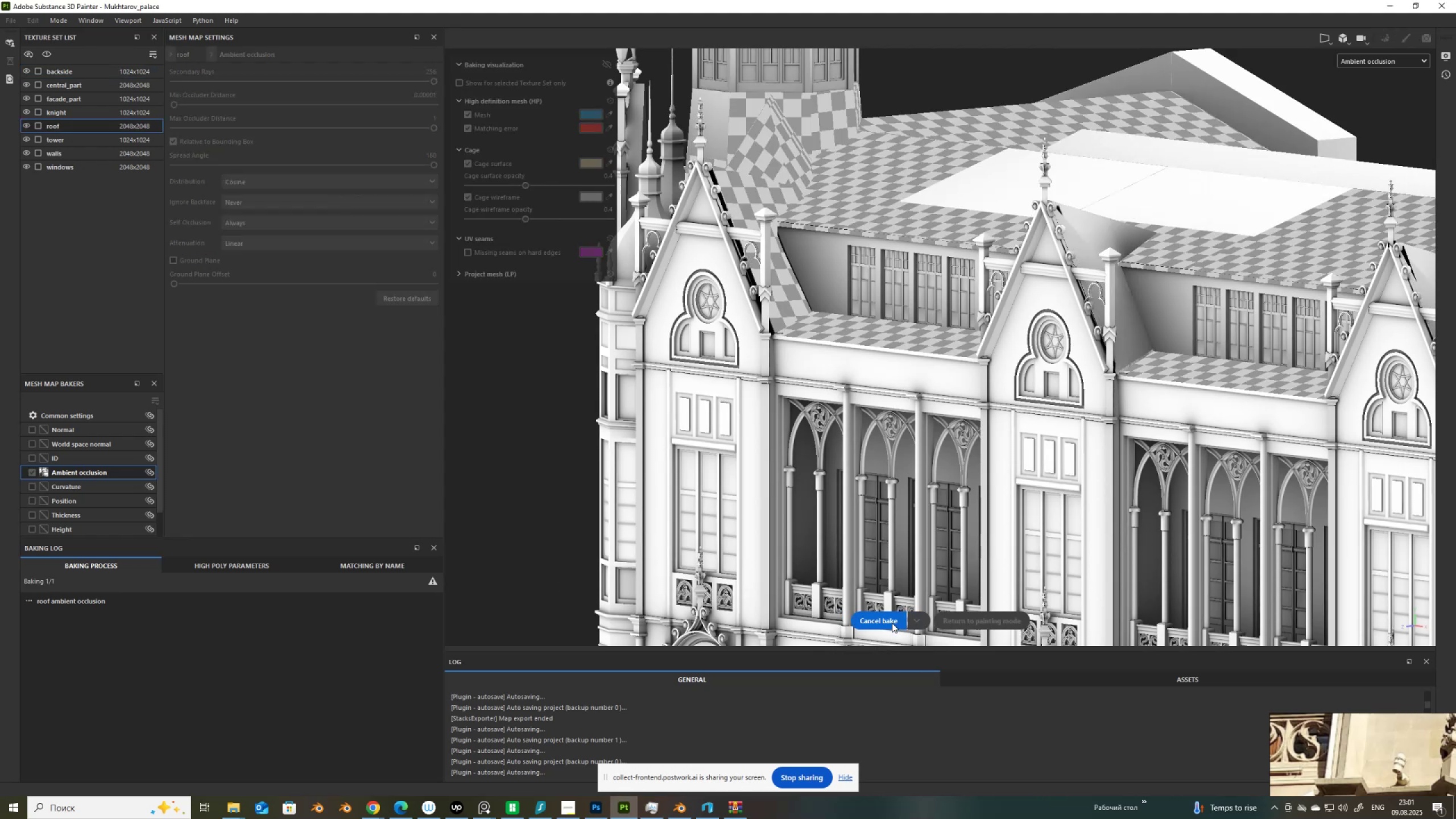 
scroll: coordinate [858, 466], scroll_direction: down, amount: 3.0
 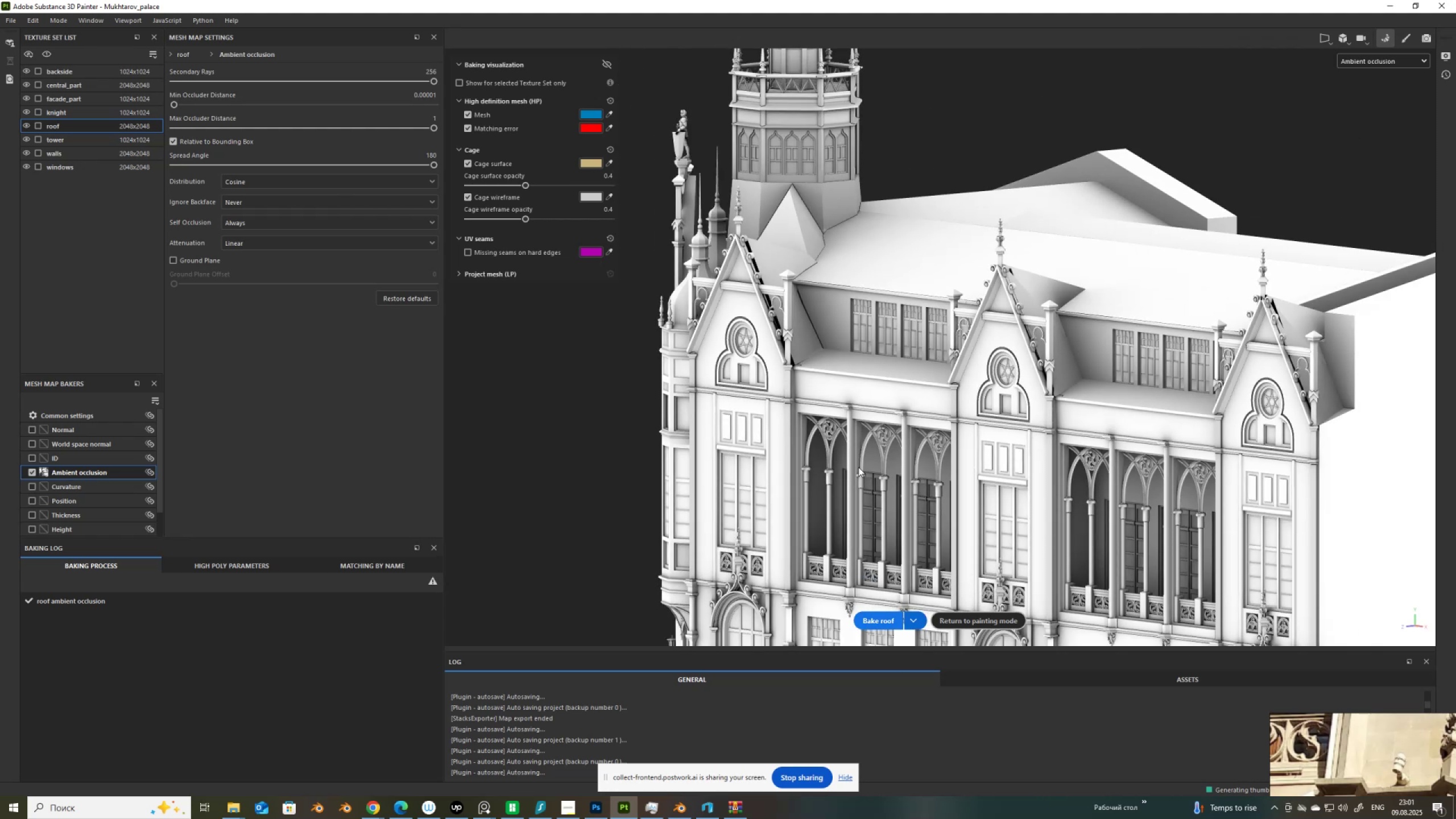 
hold_key(key=AltLeft, duration=1.53)
left_click_drag(start_coordinate=[872, 470], to_coordinate=[1350, 559])
 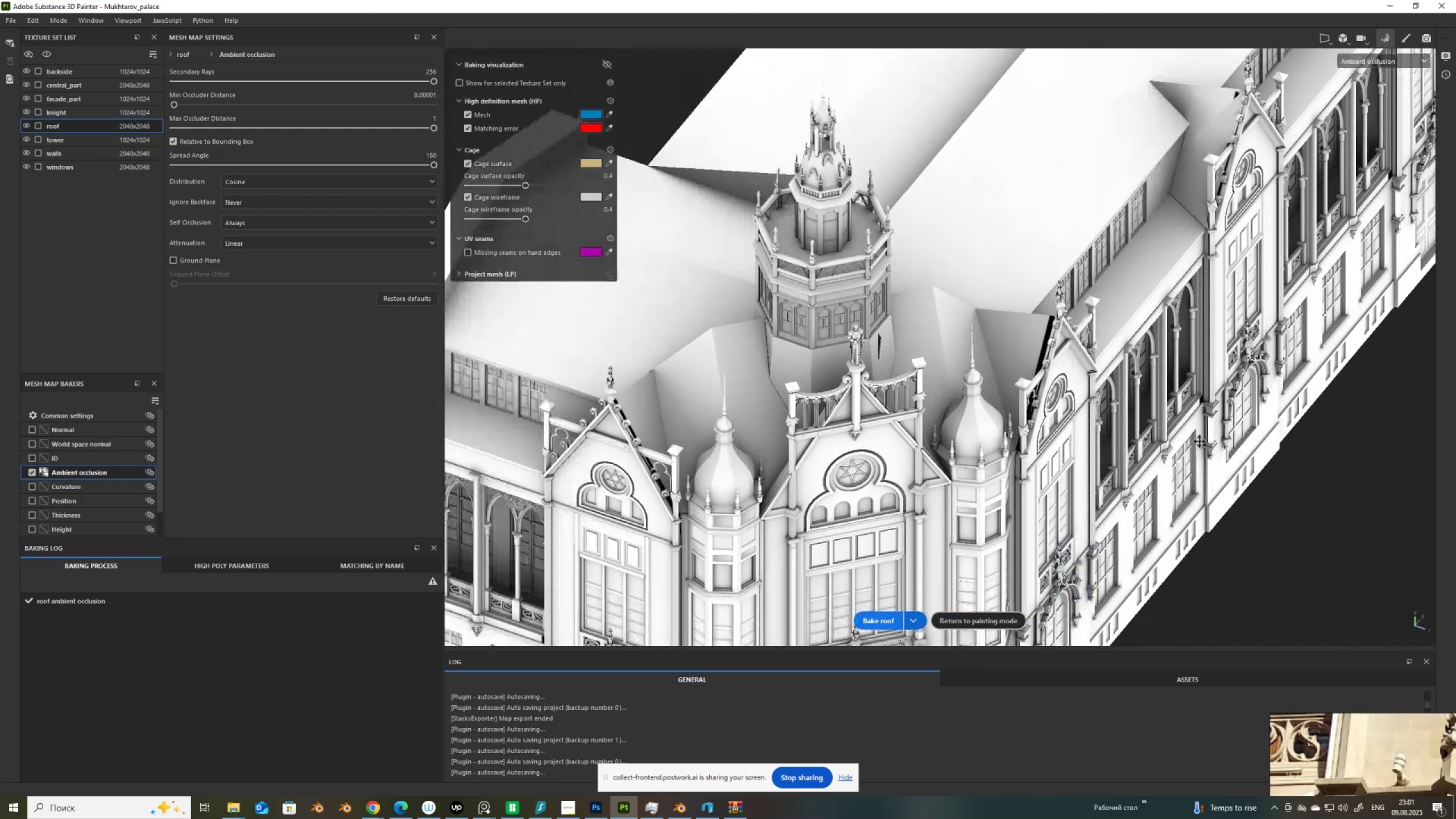 
hold_key(key=AltLeft, duration=1.51)
 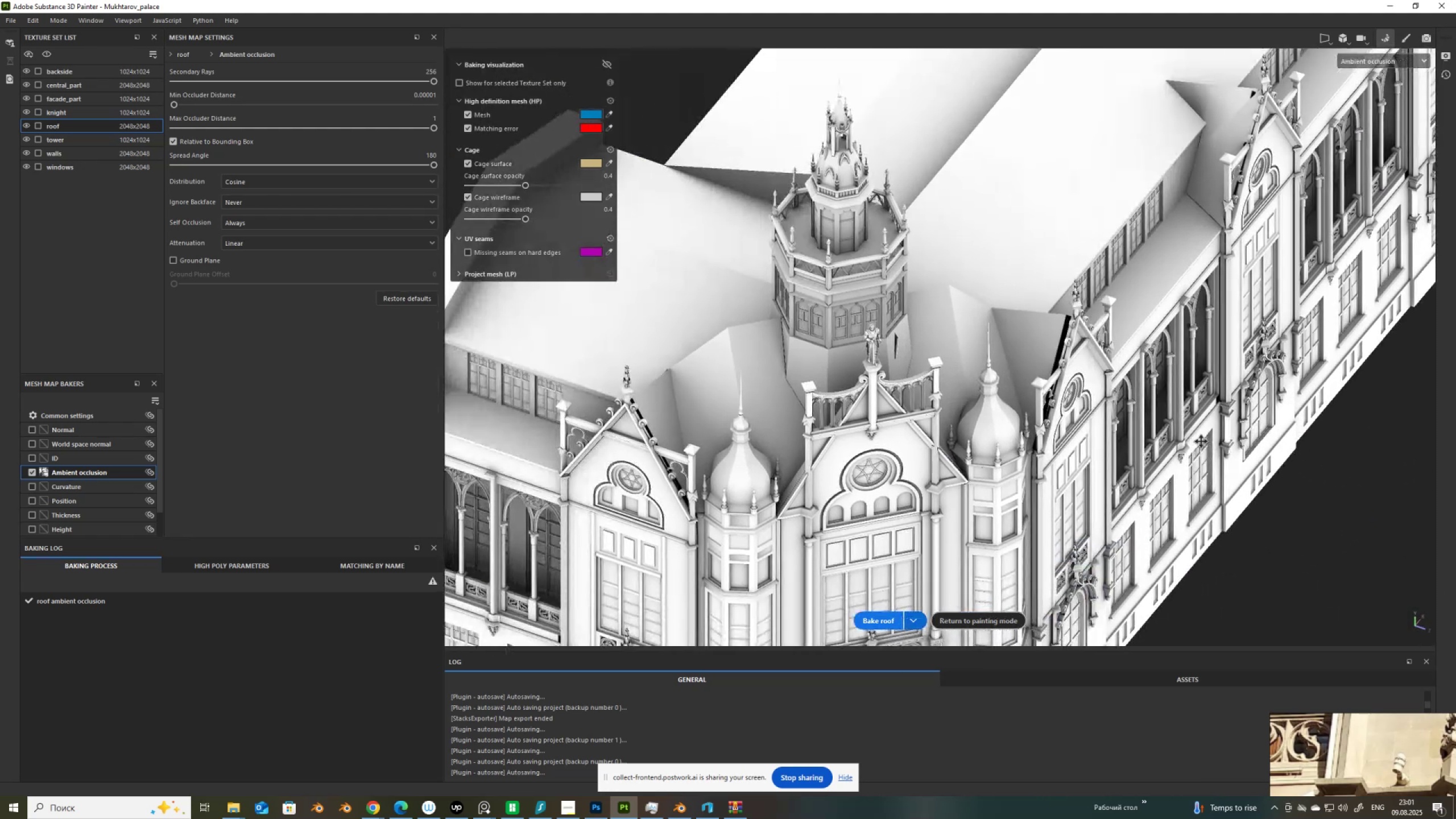 
hold_key(key=AltLeft, duration=1.52)
left_click_drag(start_coordinate=[1198, 447], to_coordinate=[988, 412])
 